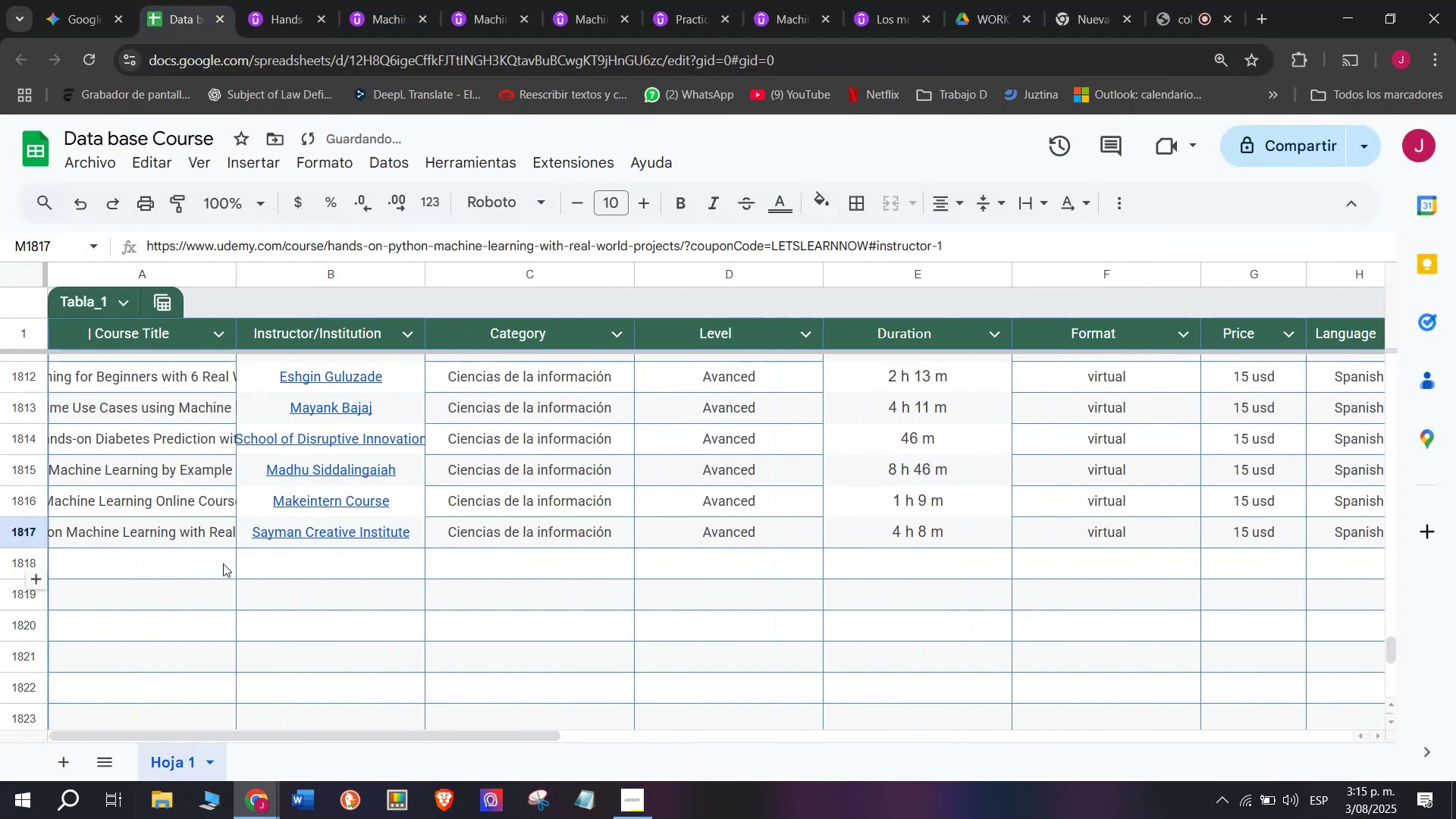 
left_click([222, 563])
 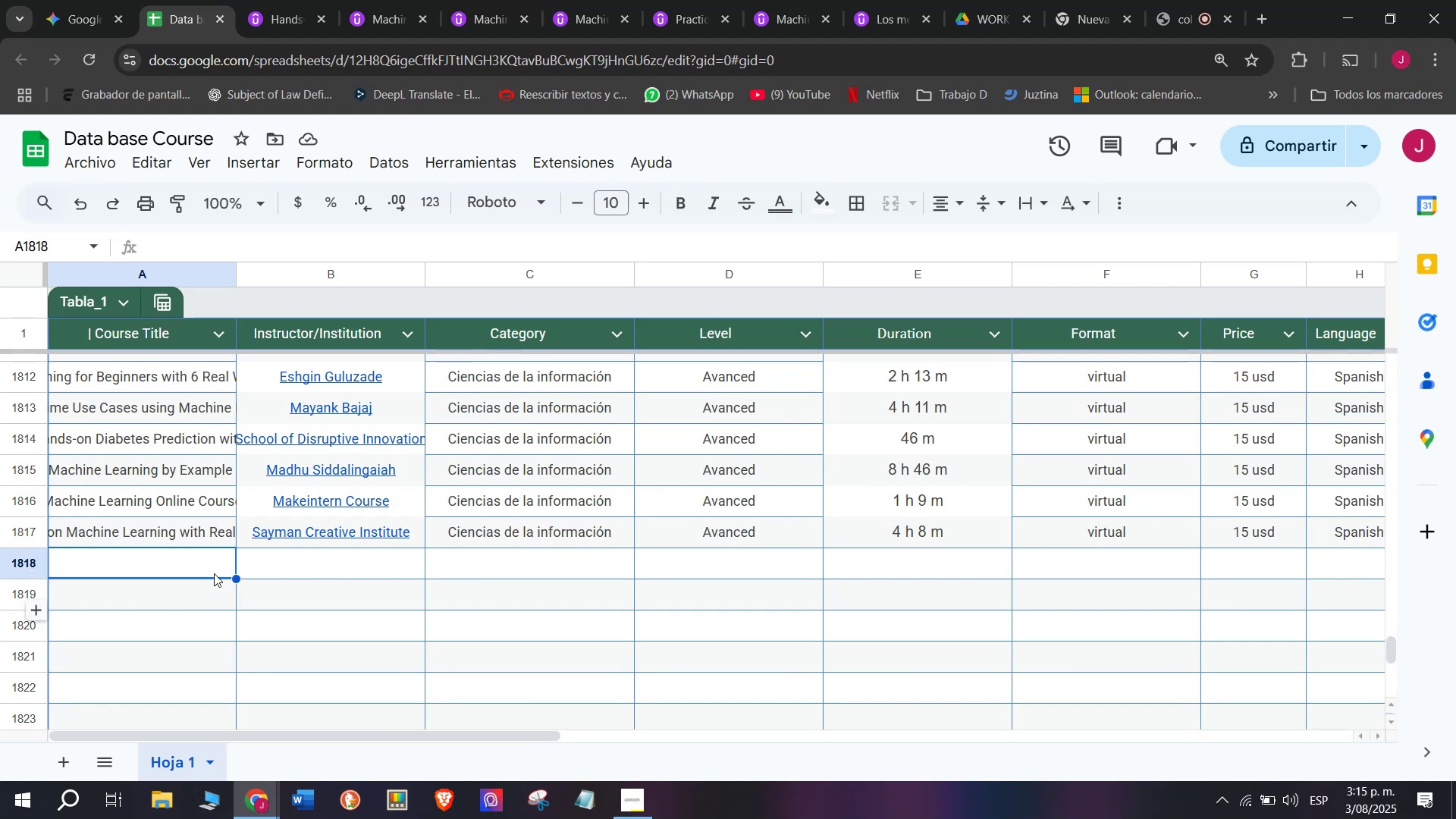 
wait(5.37)
 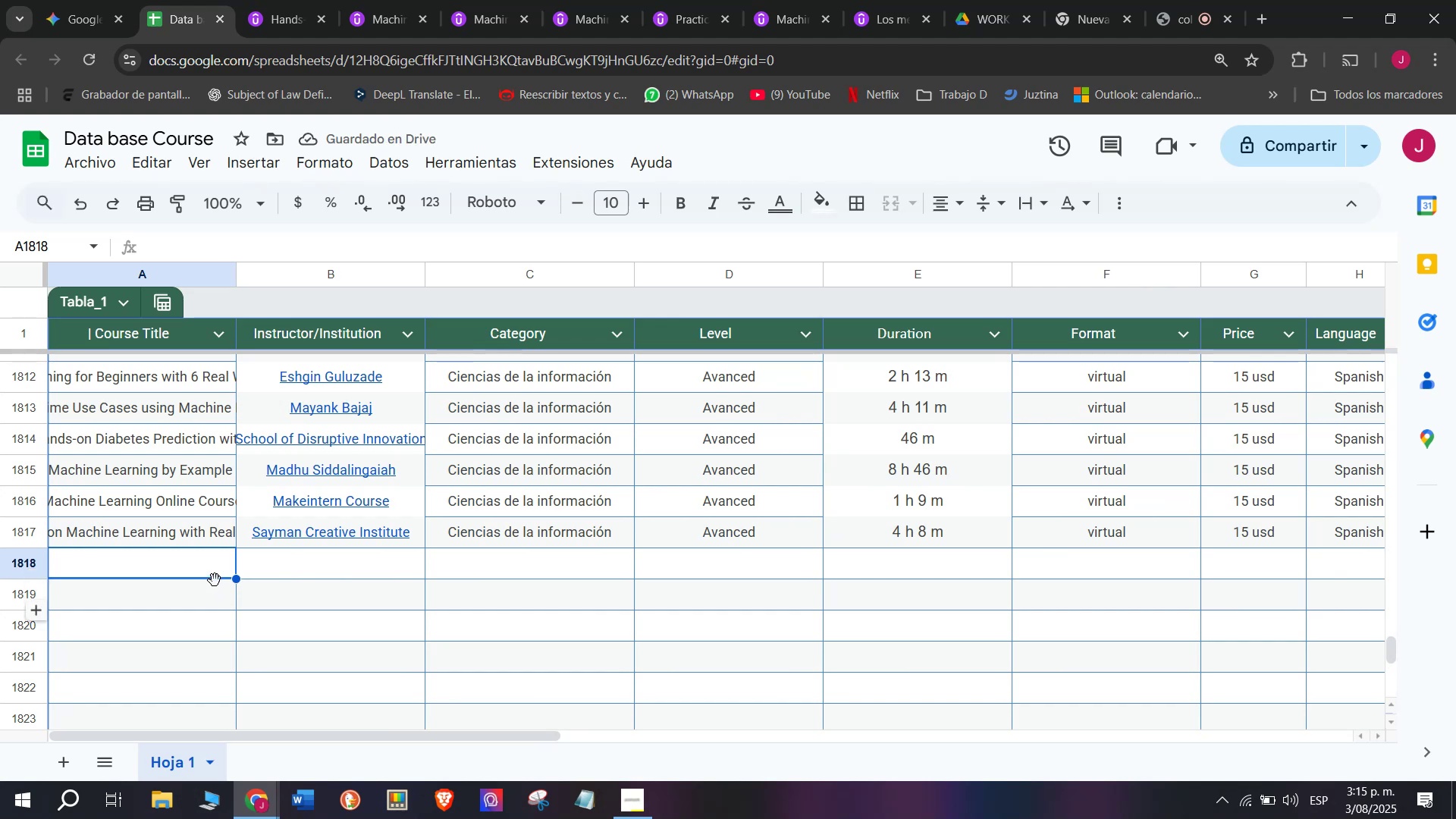 
double_click([323, 17])
 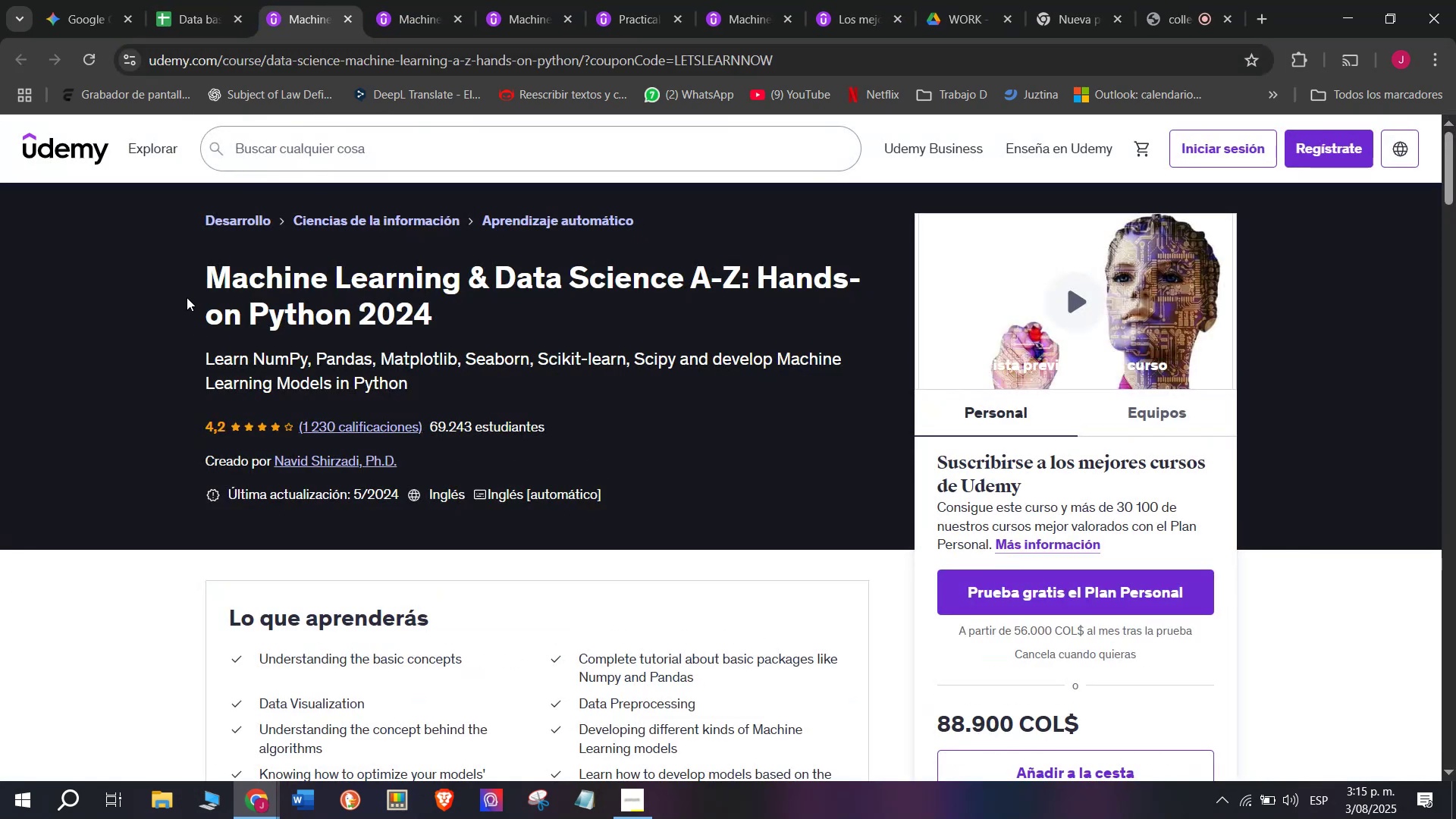 
left_click_drag(start_coordinate=[187, 278], to_coordinate=[479, 303])
 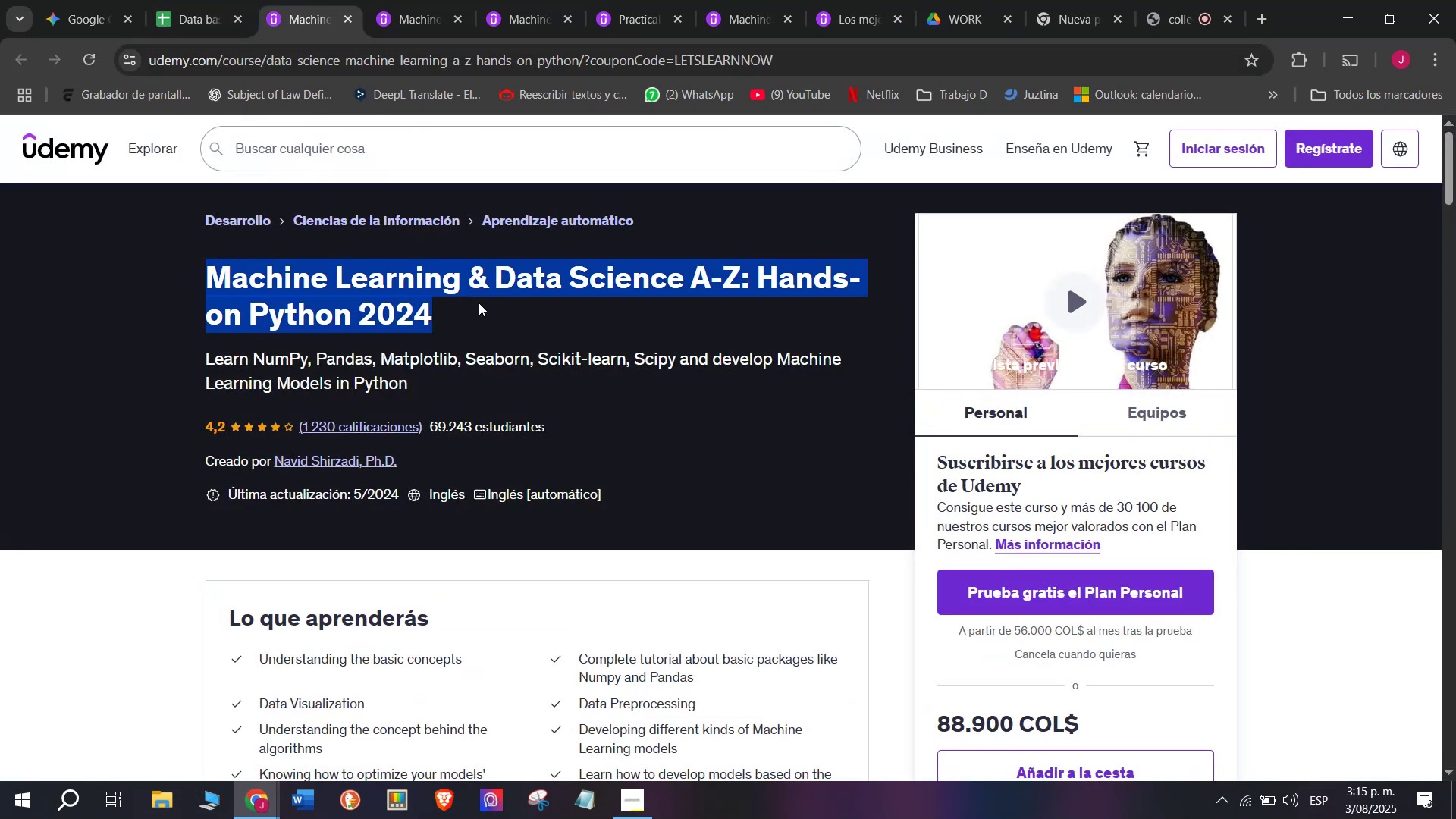 
key(Control+ControlLeft)
 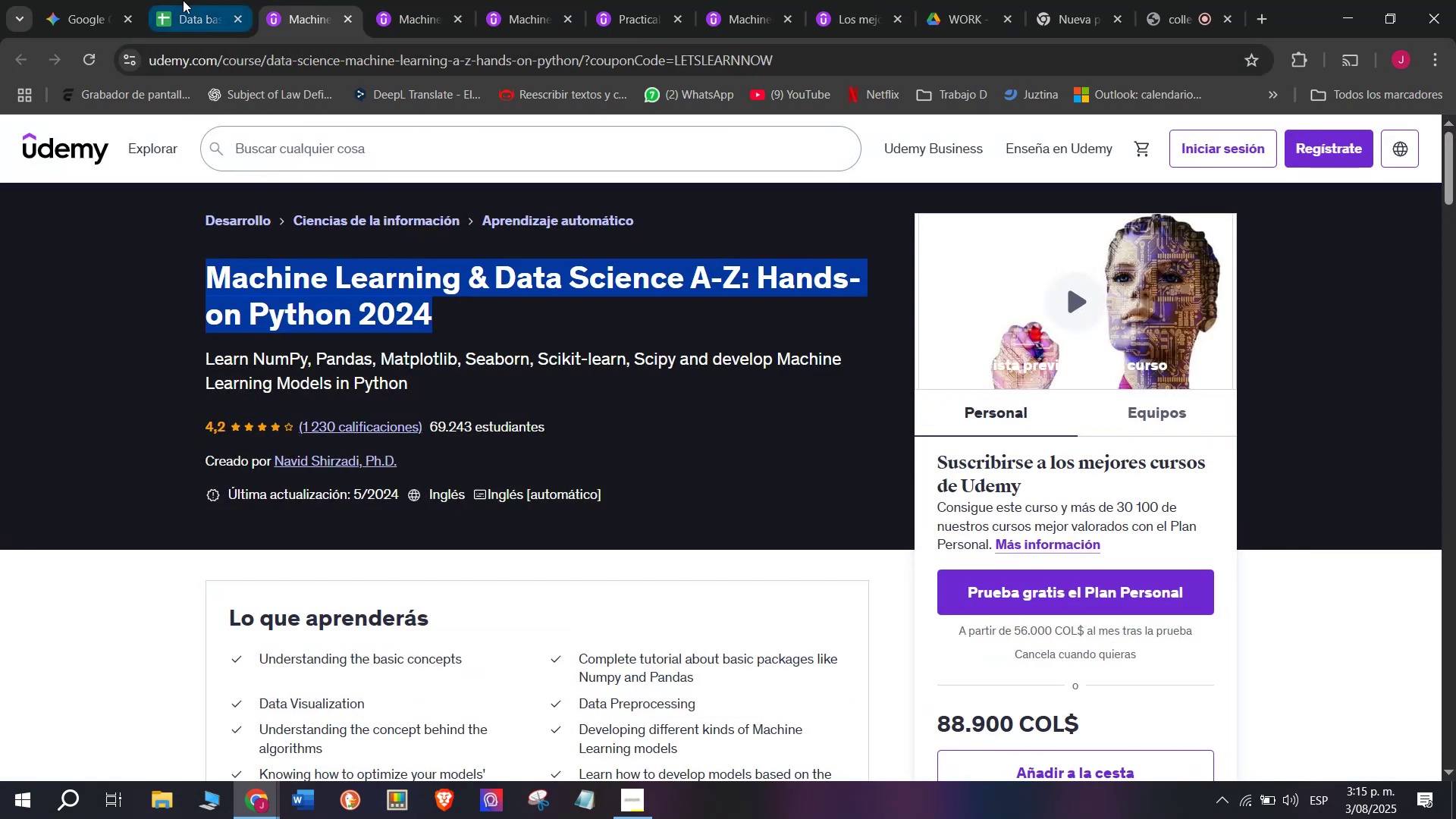 
key(Control+C)
 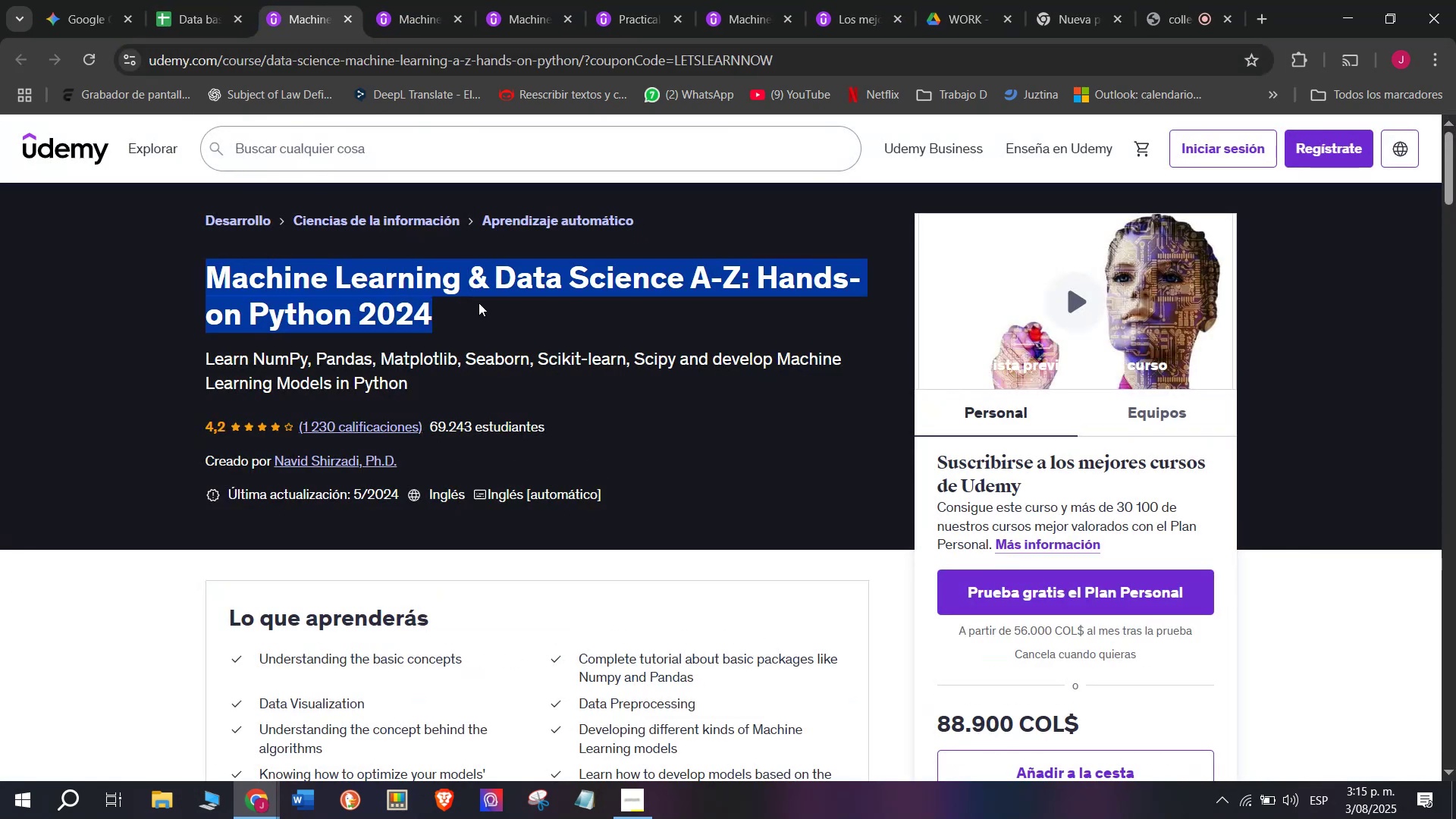 
key(Break)
 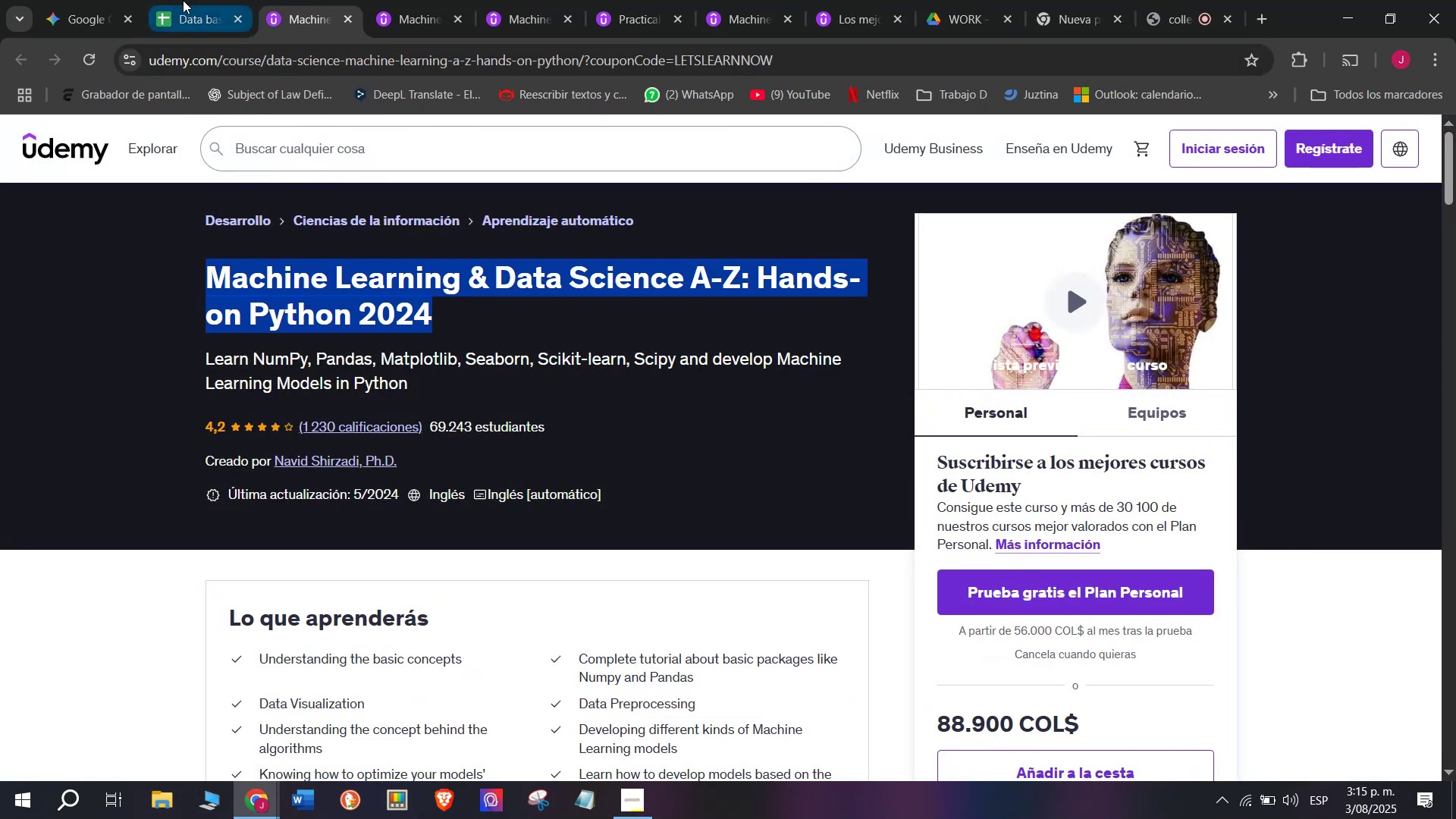 
key(Break)
 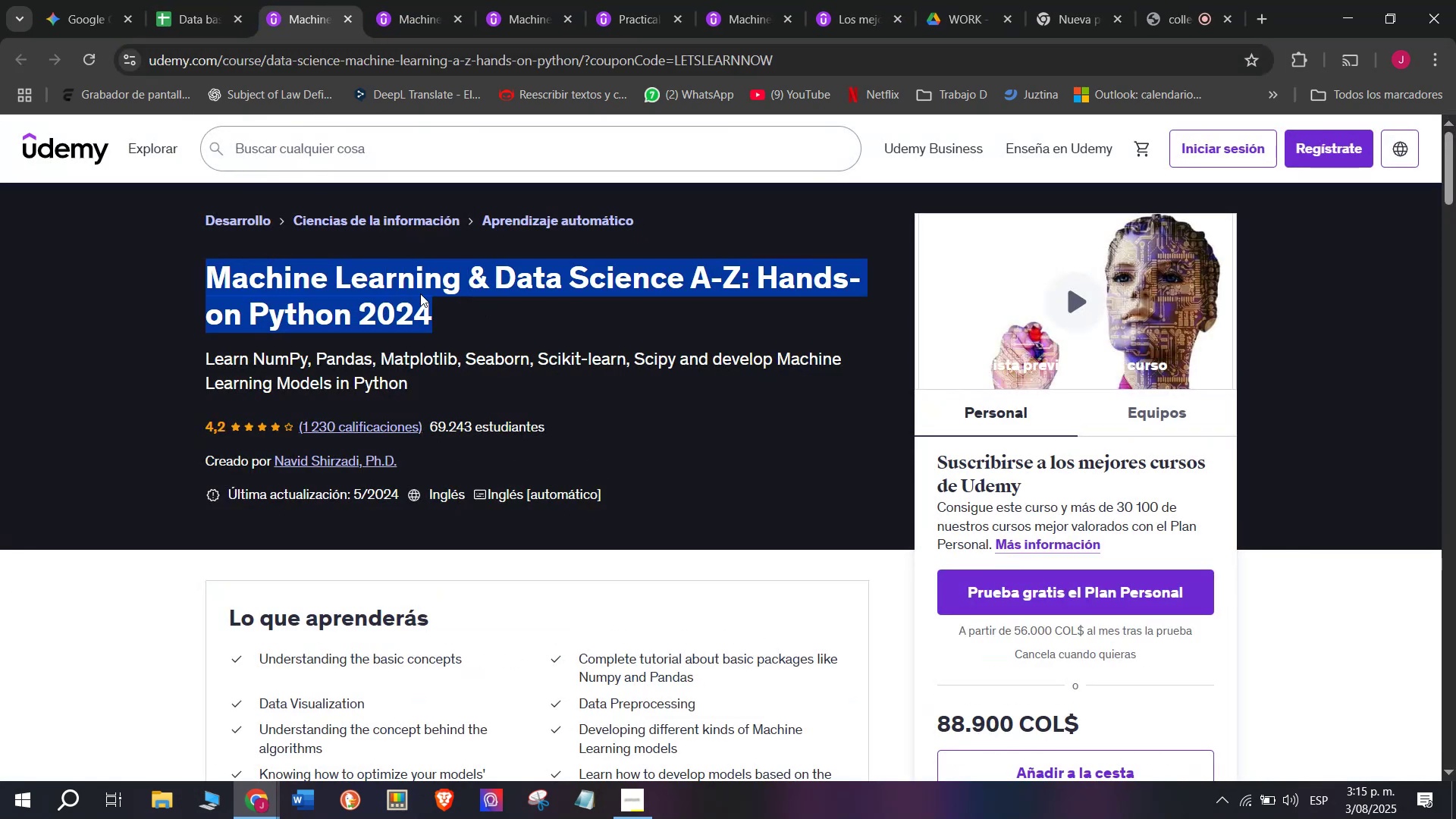 
key(Control+ControlLeft)
 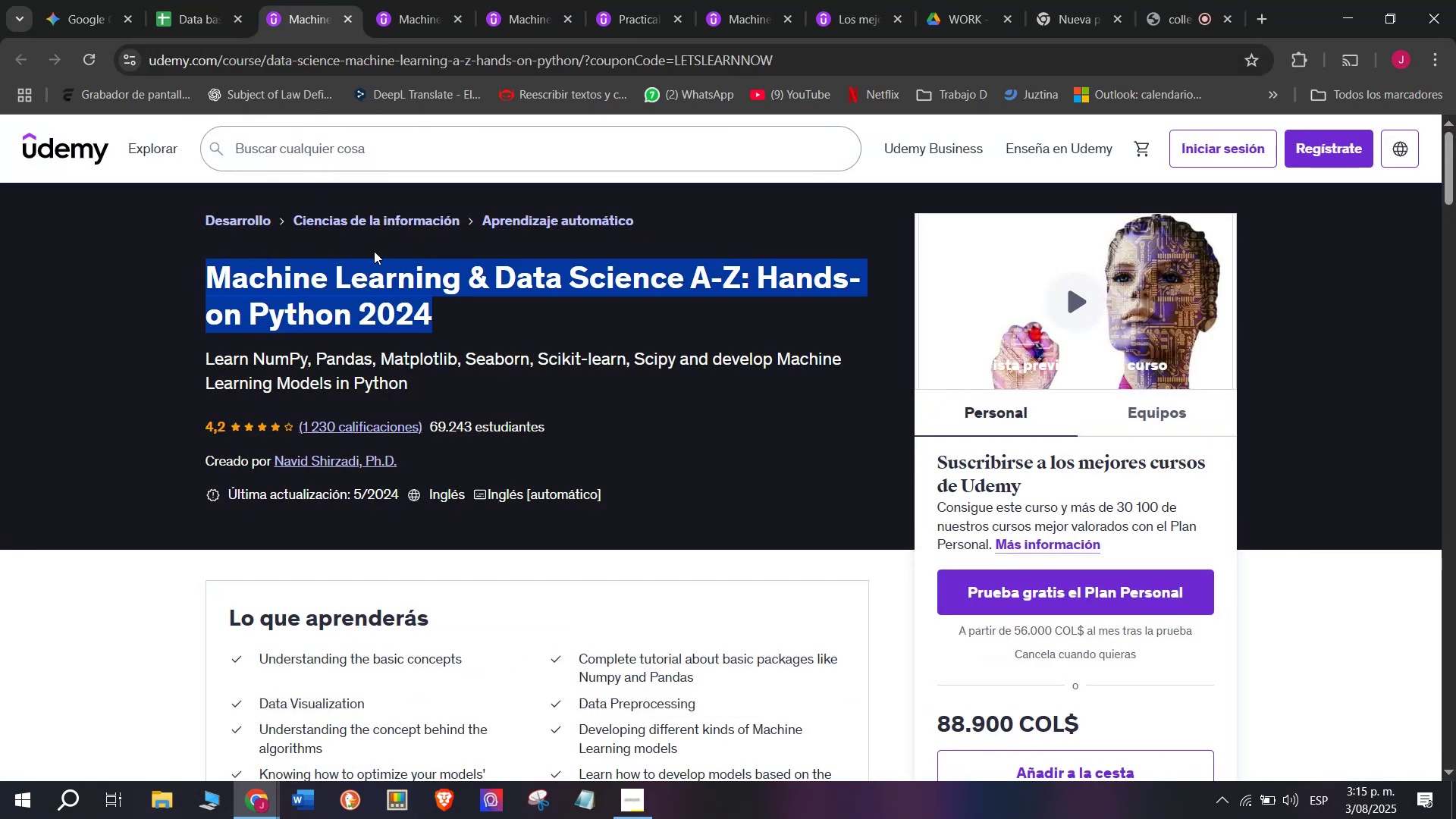 
key(Control+C)
 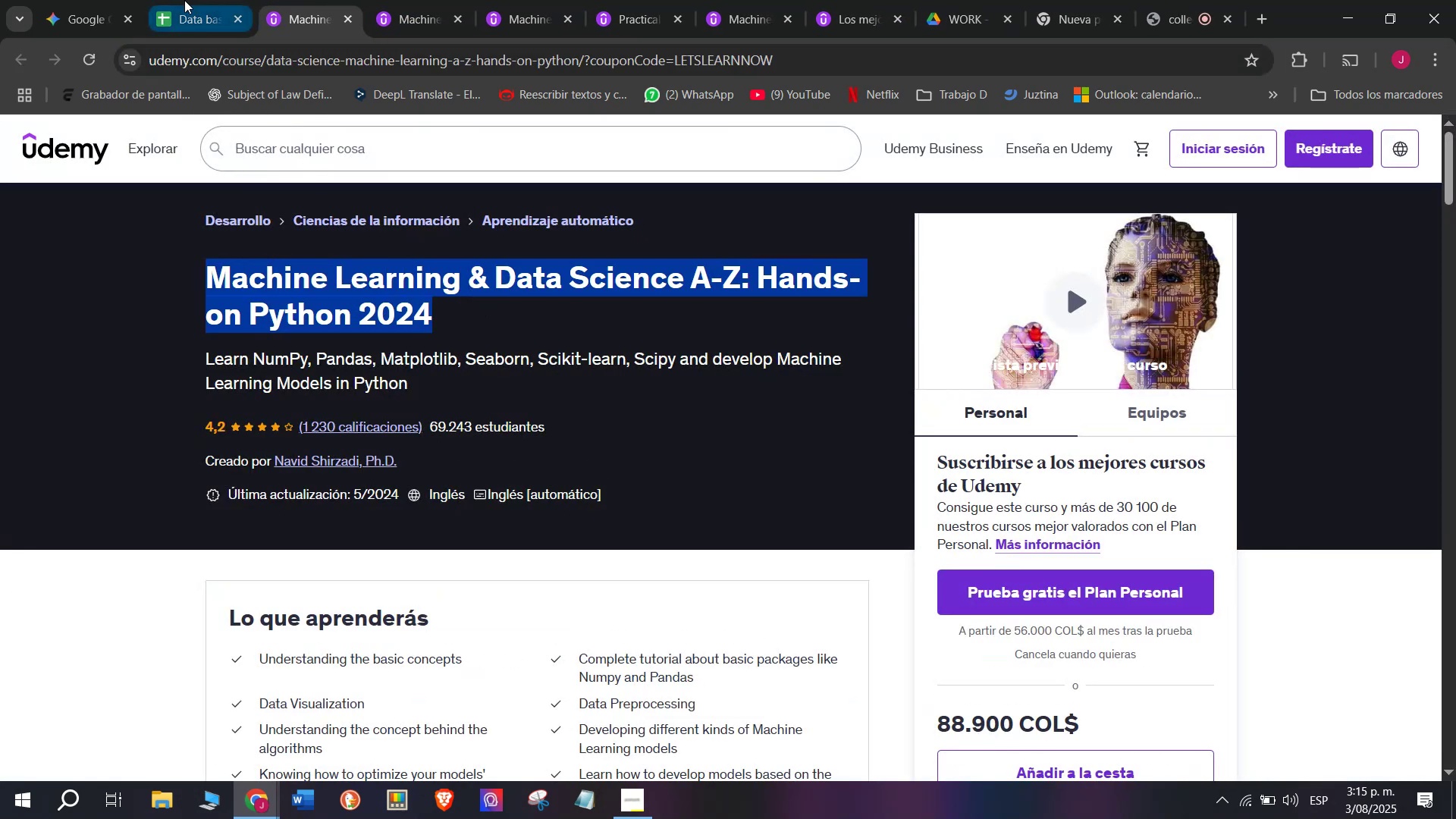 
left_click([183, 0])
 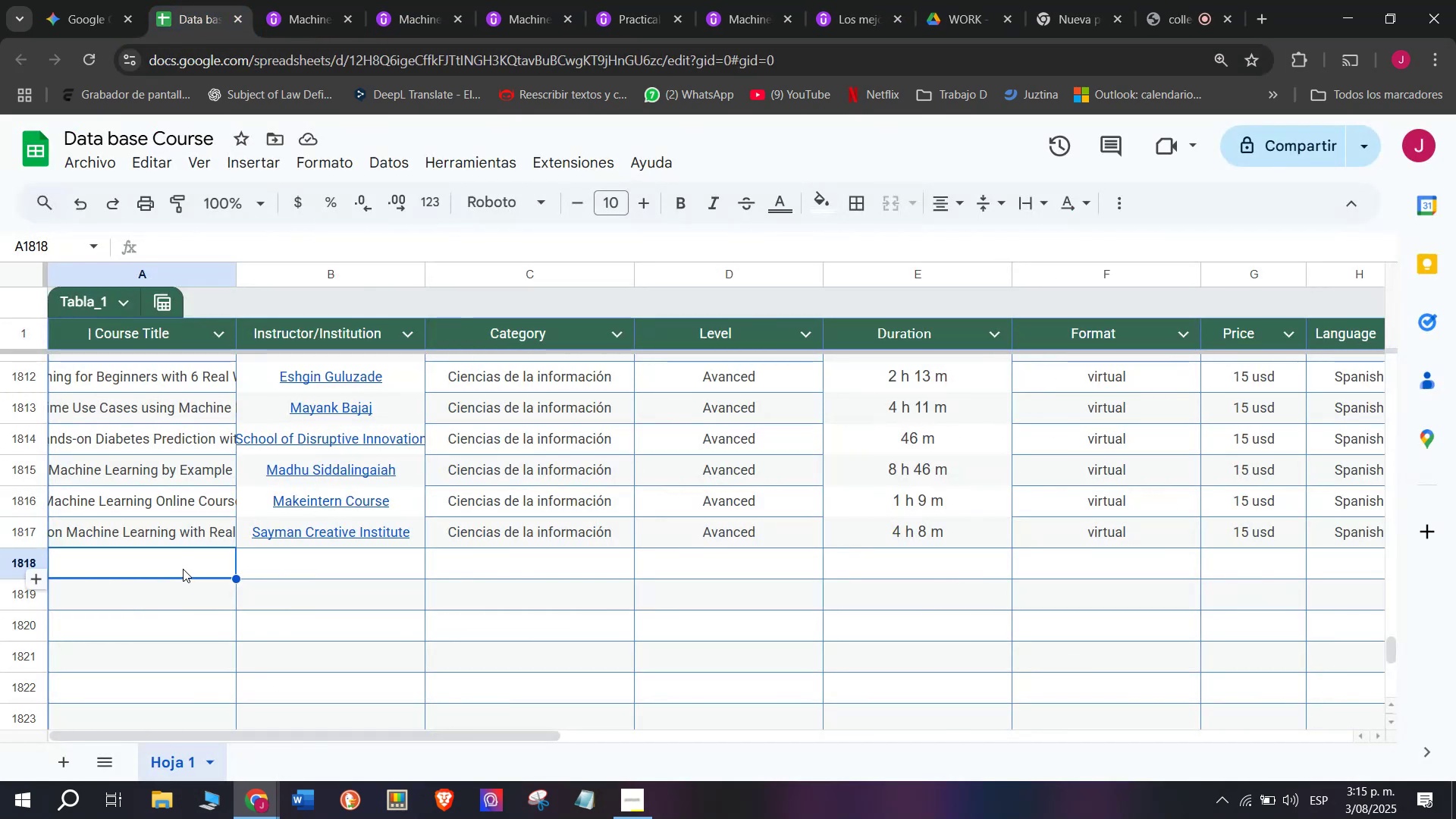 
double_click([183, 569])
 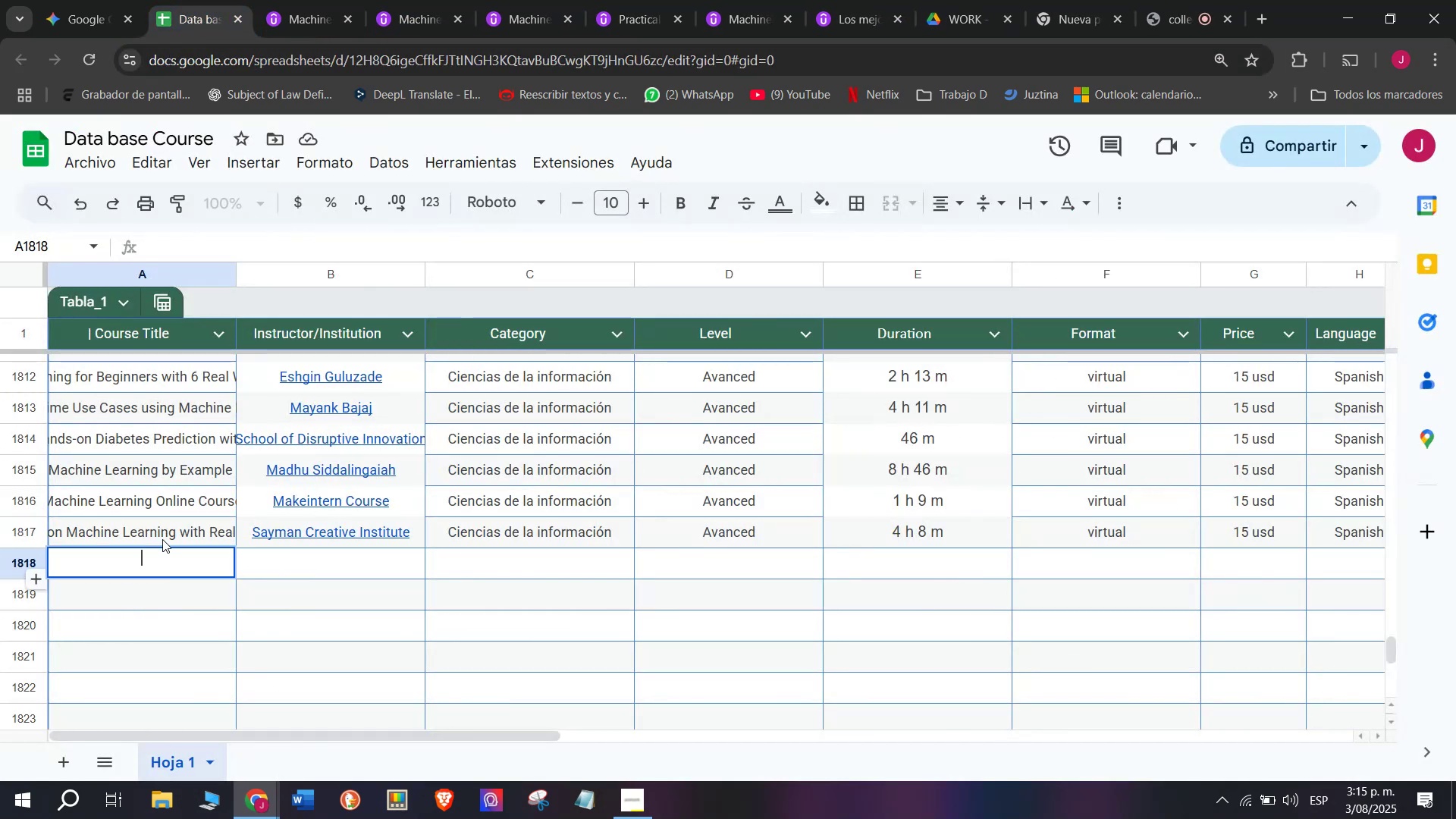 
key(Z)
 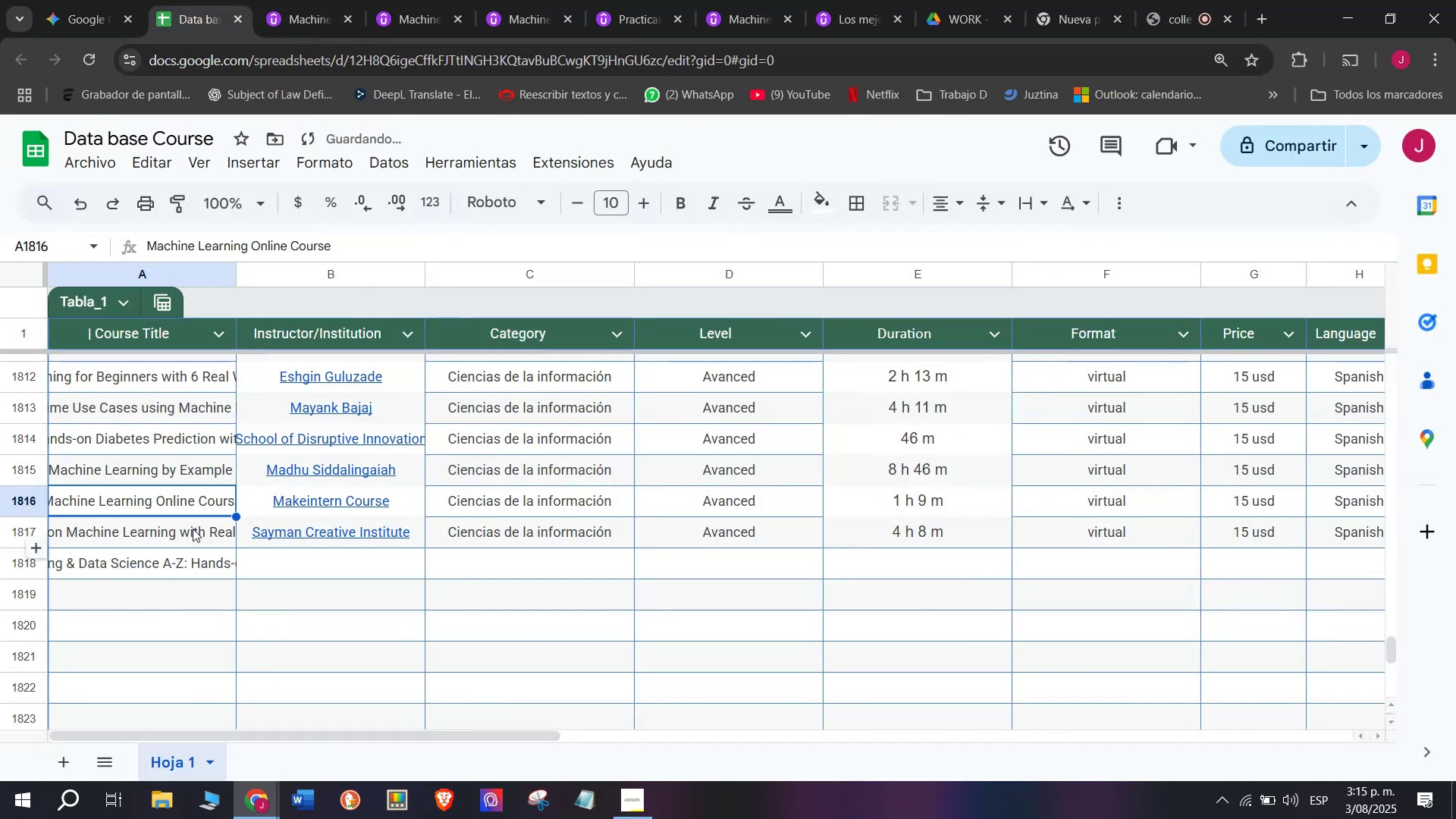 
key(Control+ControlLeft)
 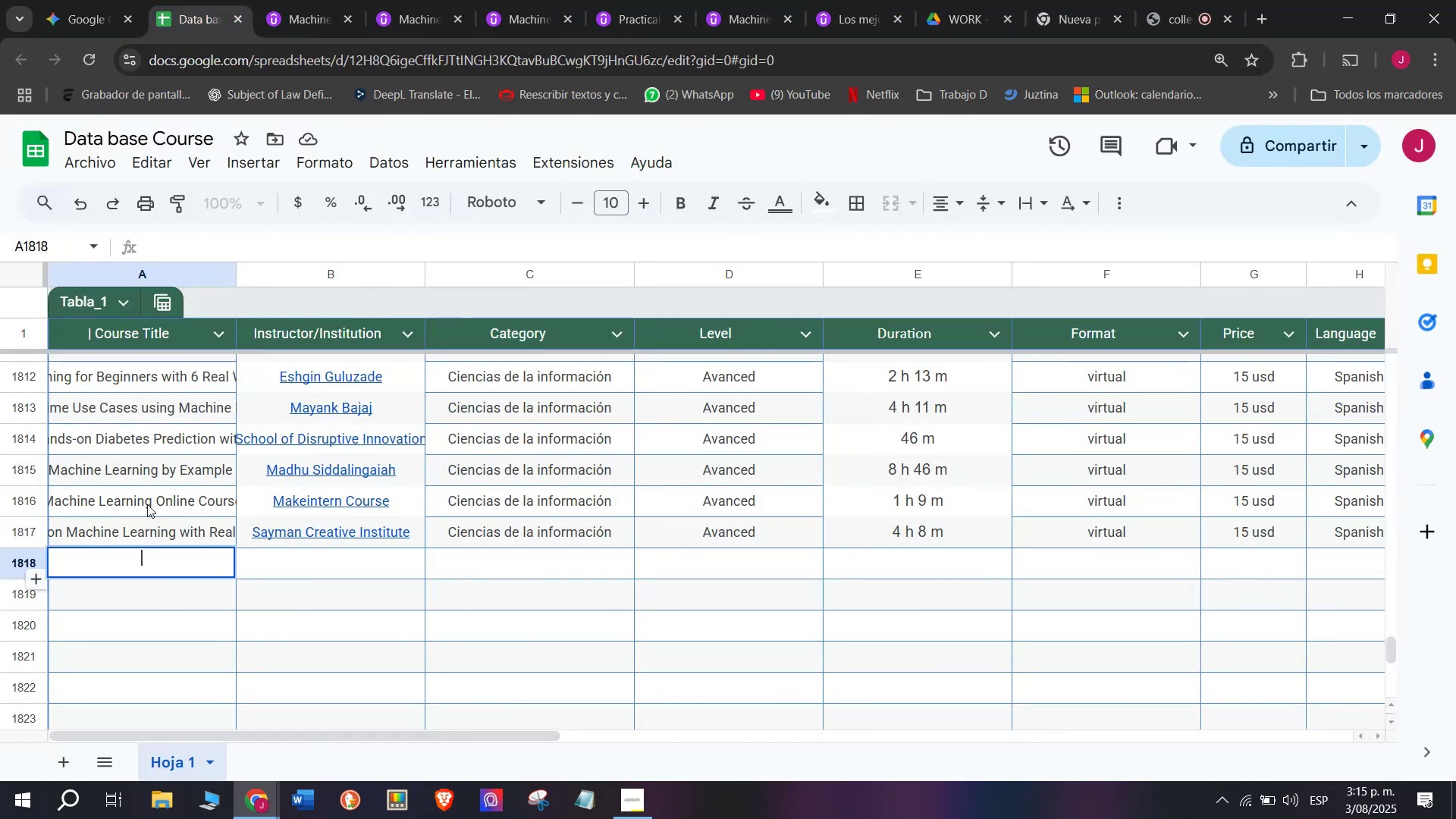 
key(Control+V)
 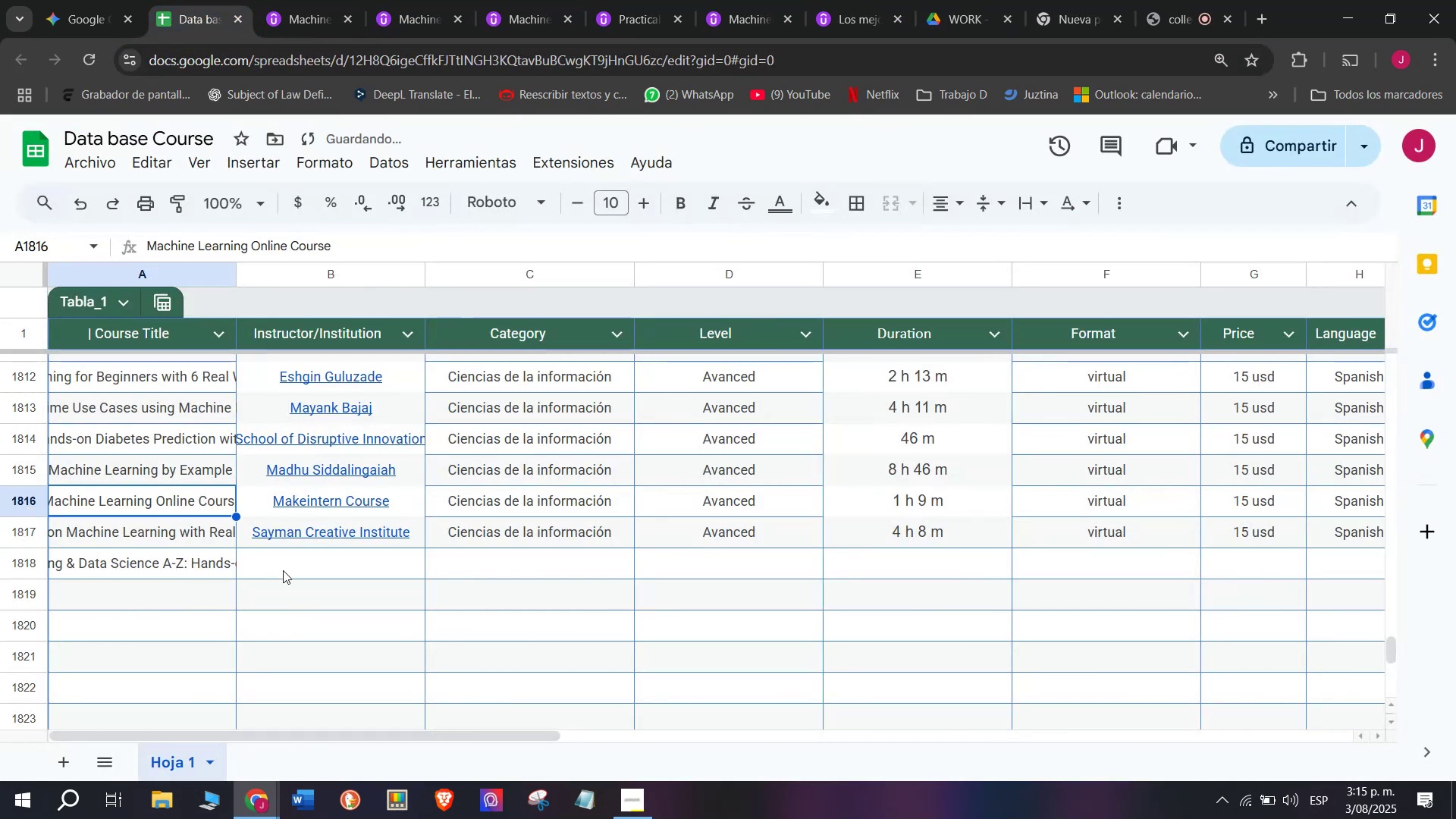 
double_click([292, 575])
 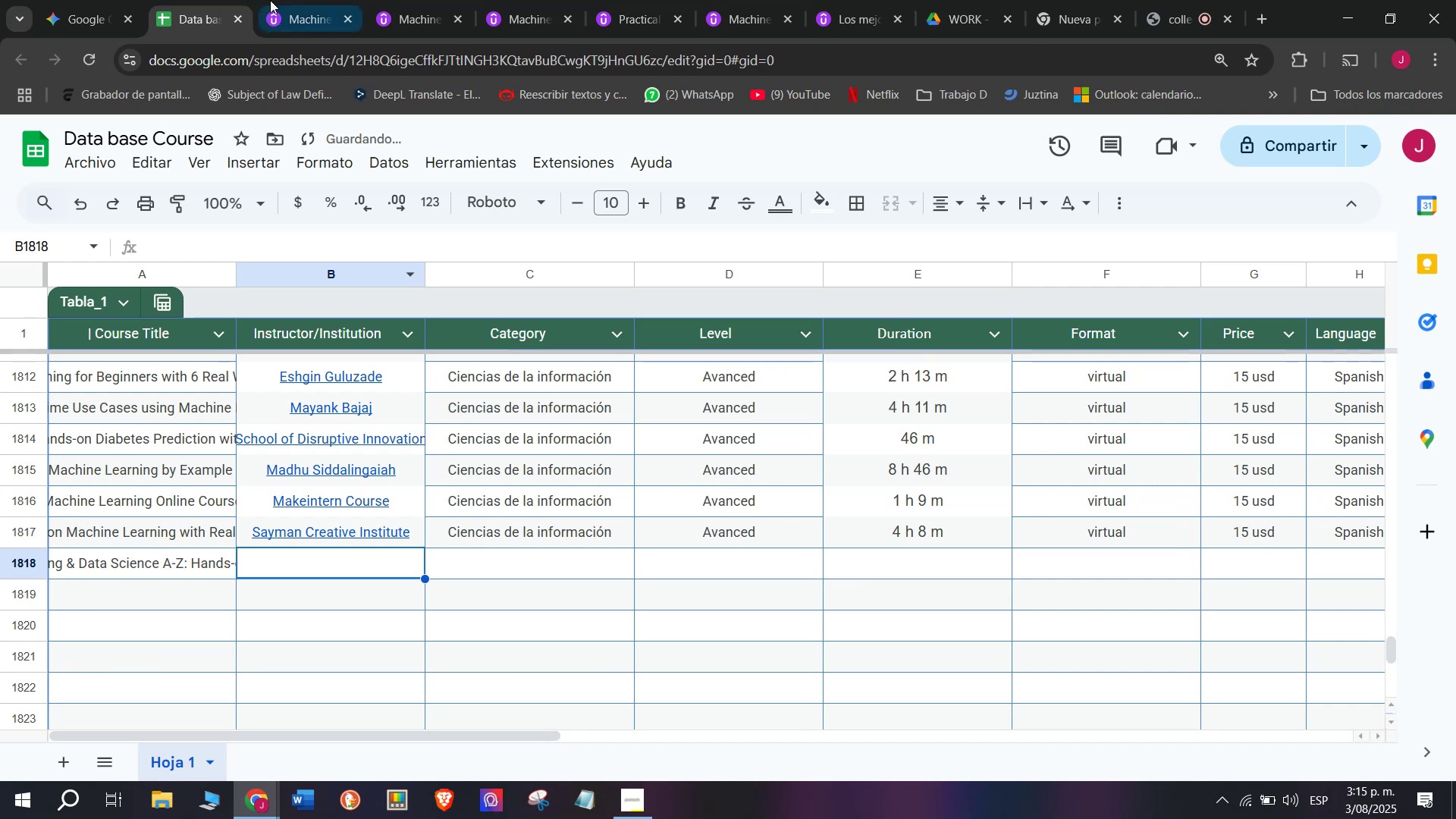 
left_click([275, 0])
 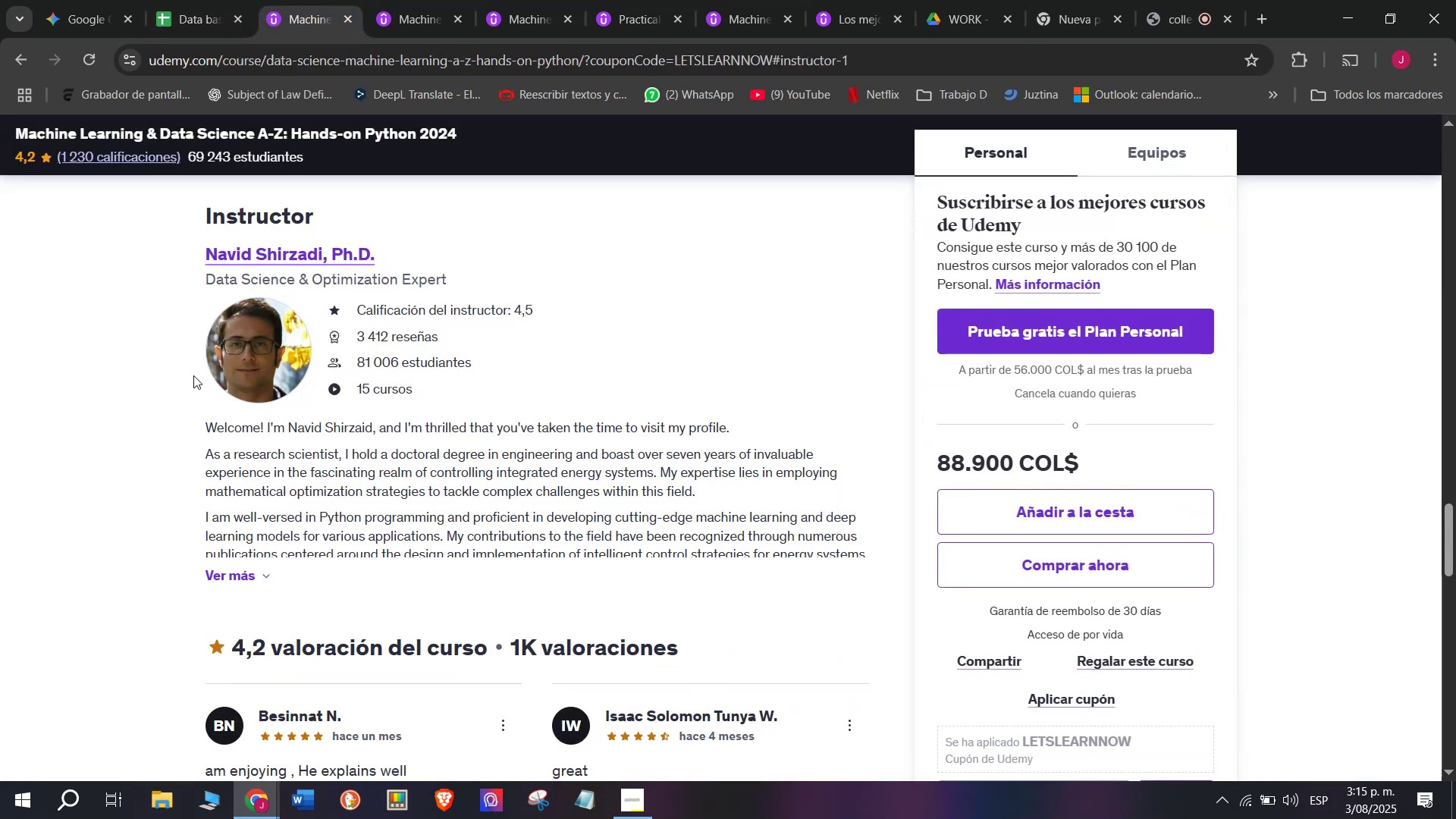 
left_click_drag(start_coordinate=[188, 250], to_coordinate=[410, 254])
 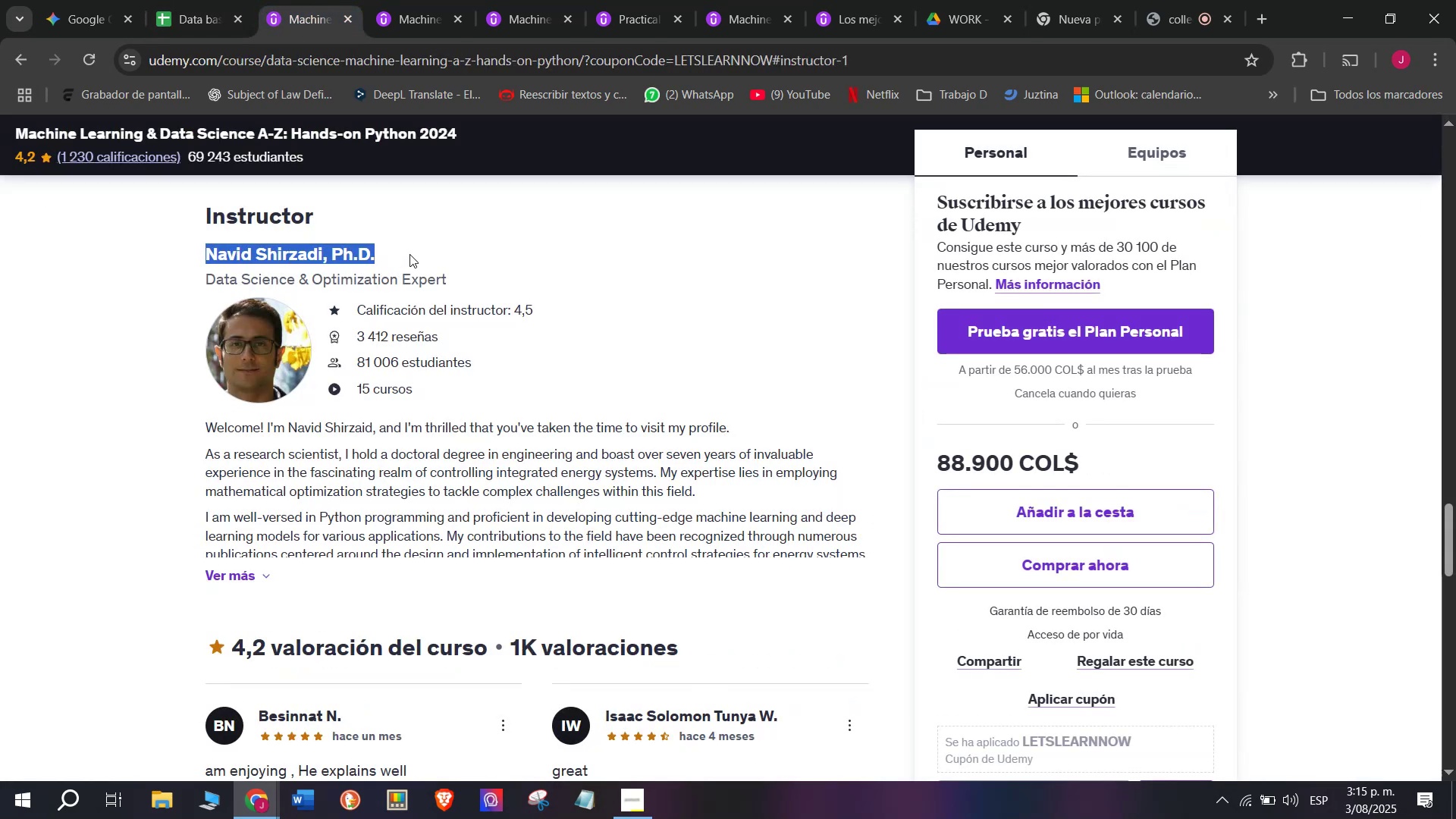 
key(Break)
 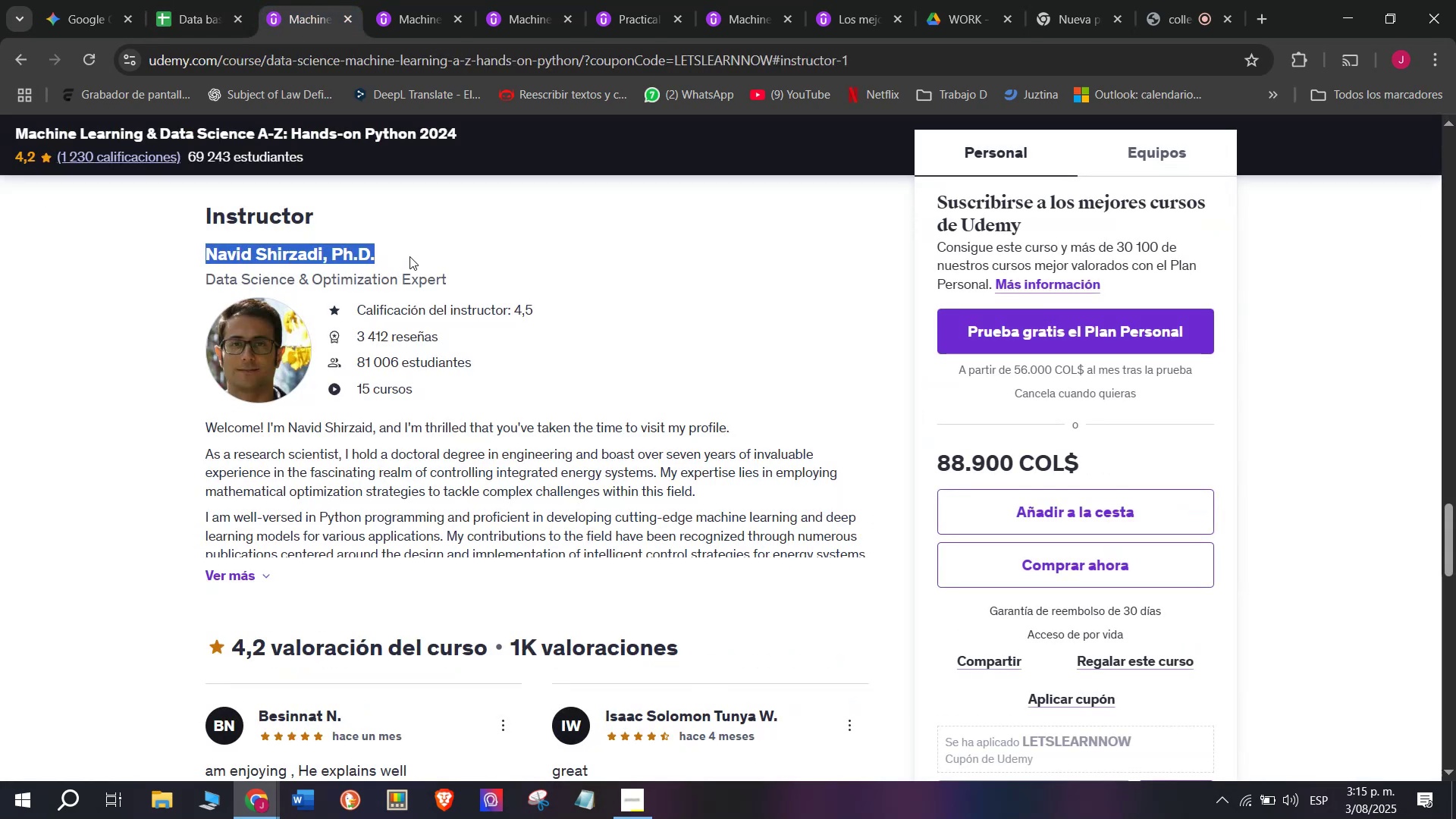 
key(Control+ControlLeft)
 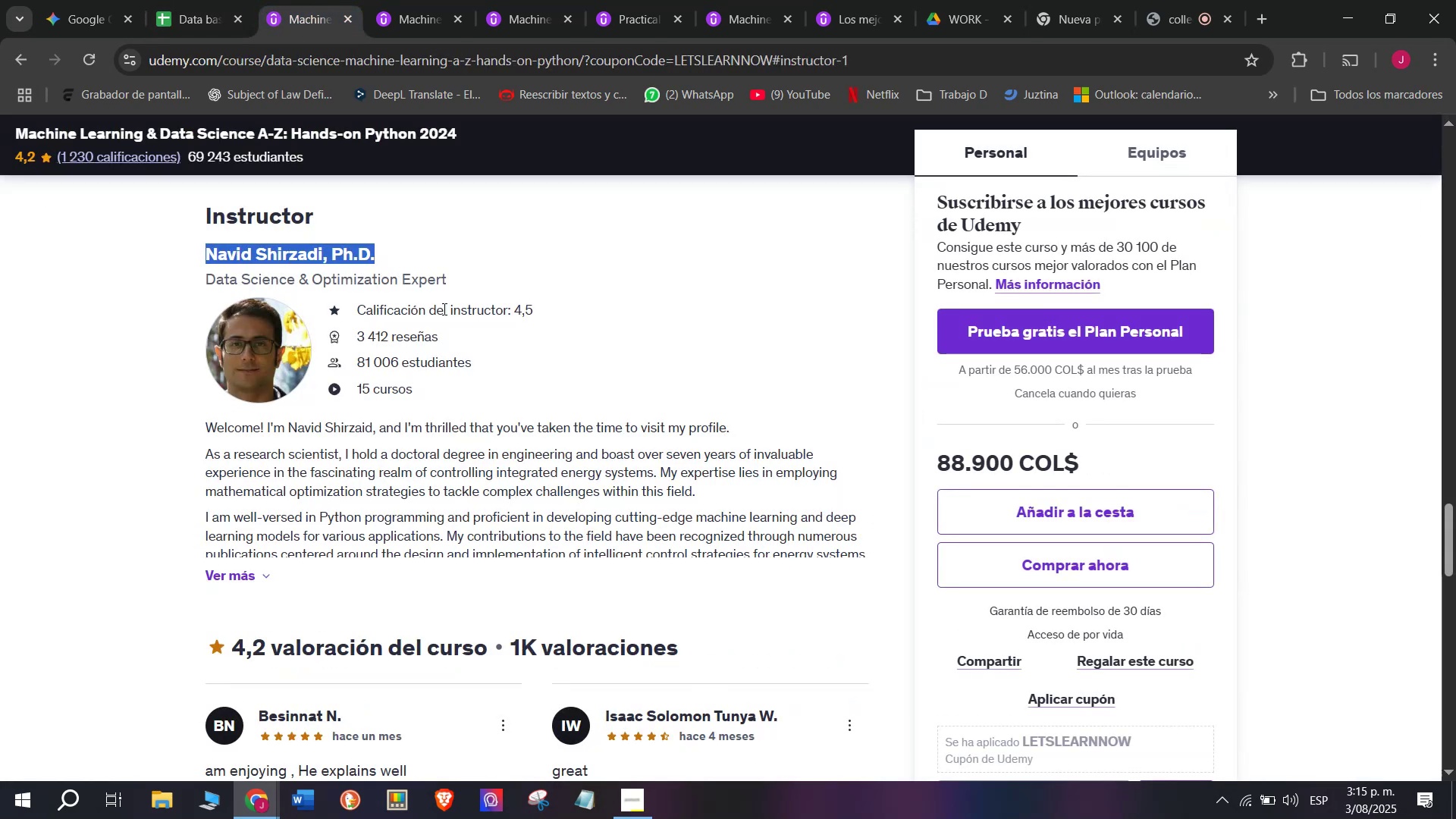 
key(Control+C)
 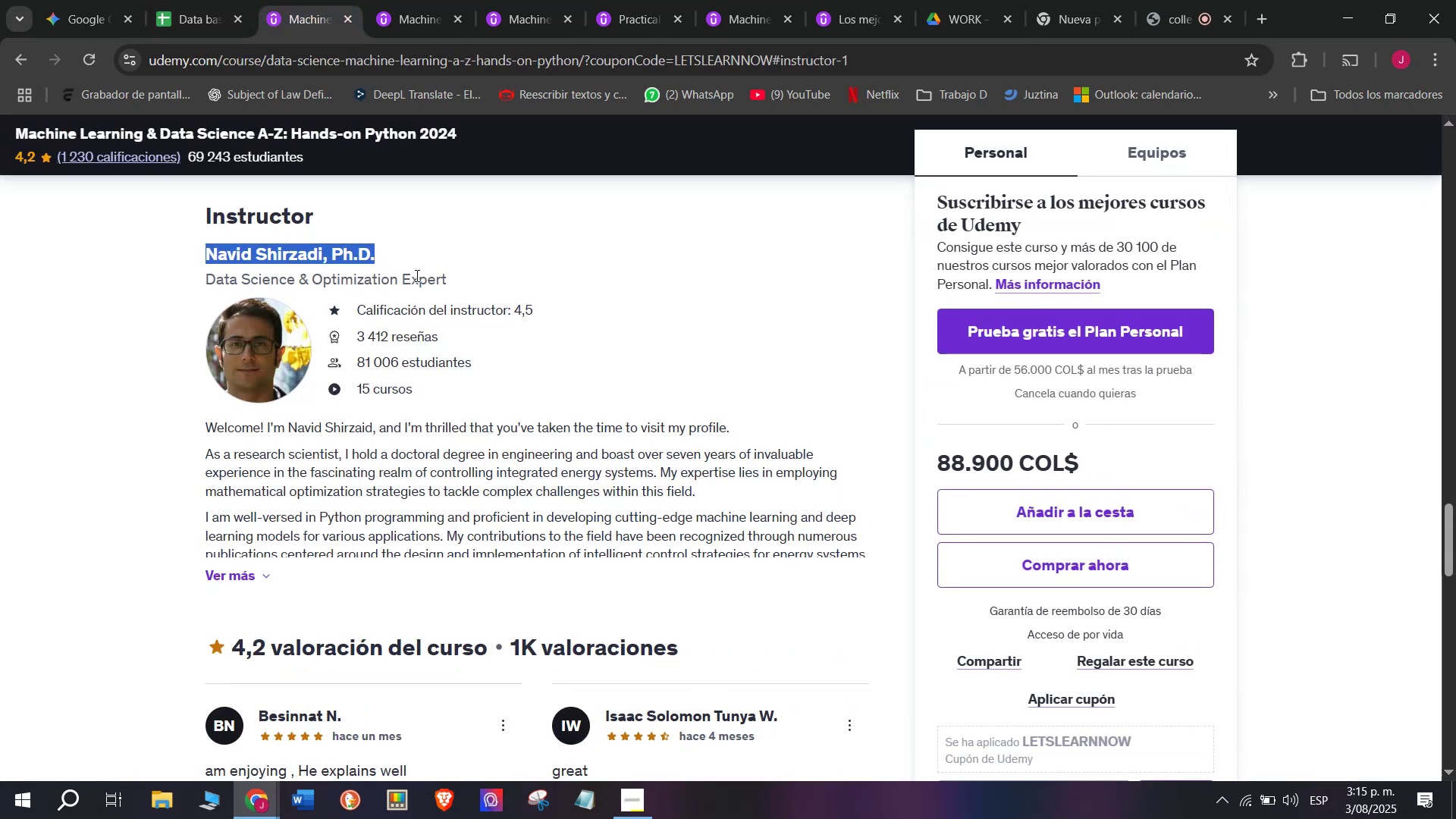 
key(Control+ControlLeft)
 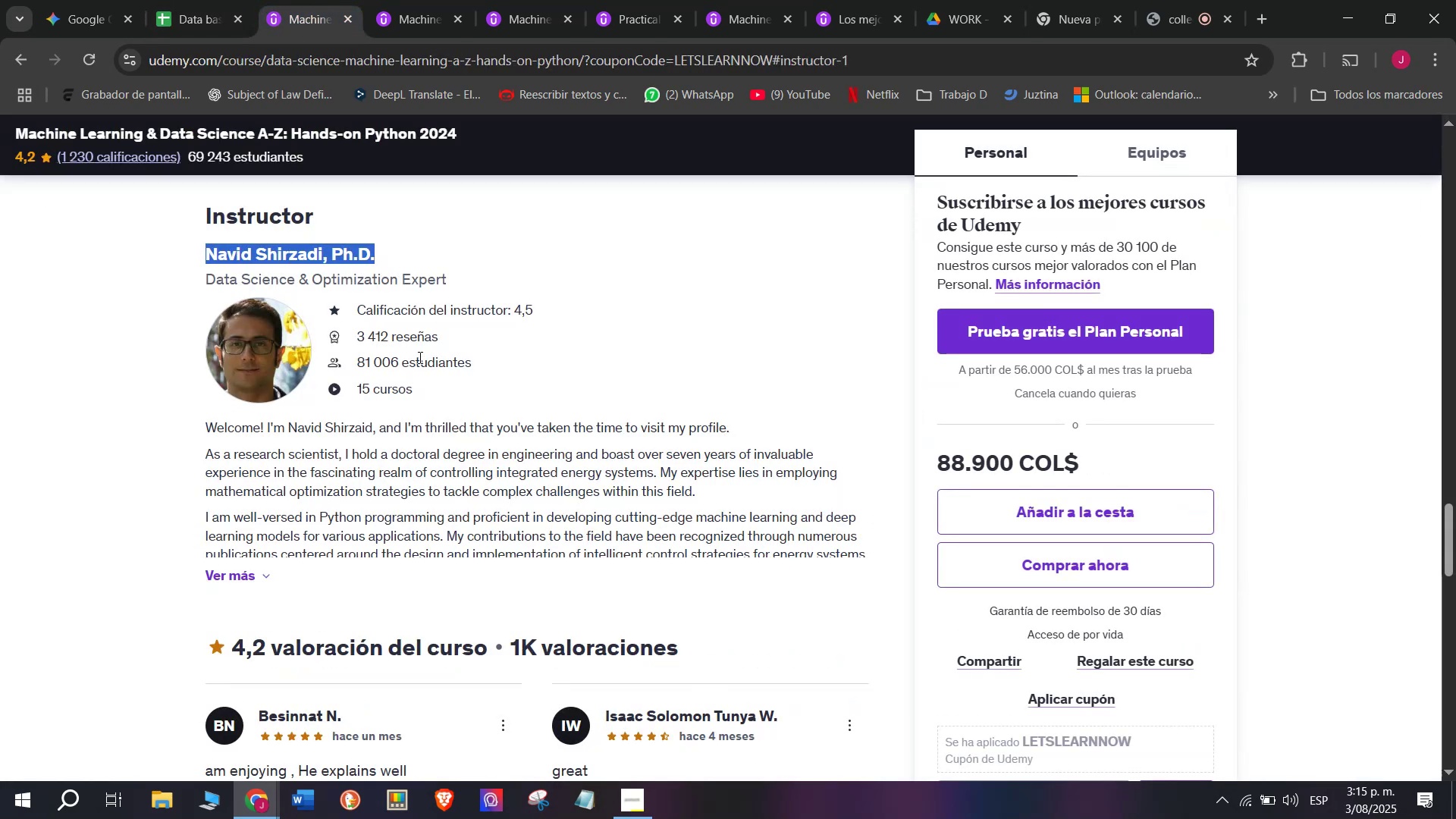 
key(Break)
 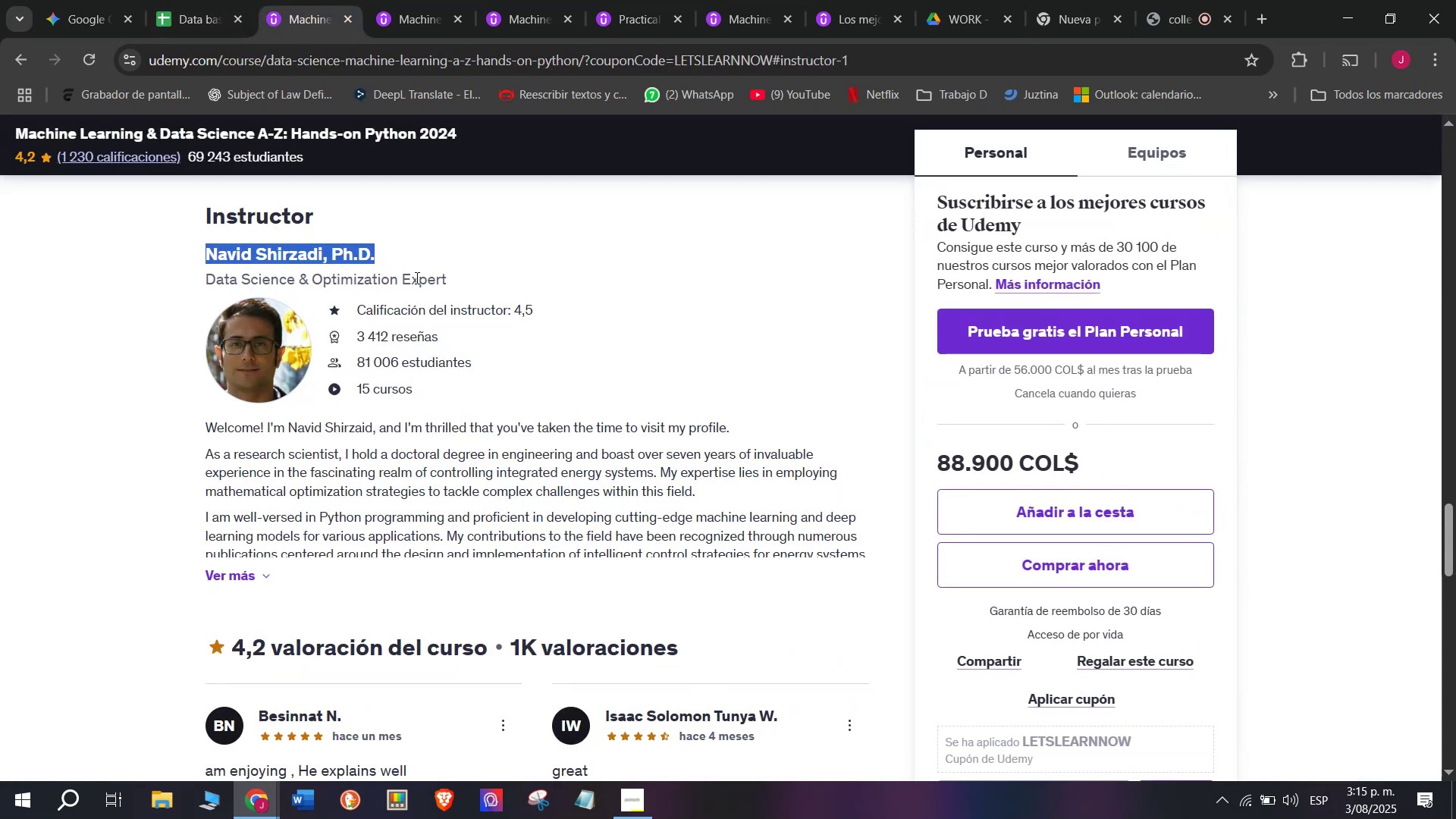 
key(Control+C)
 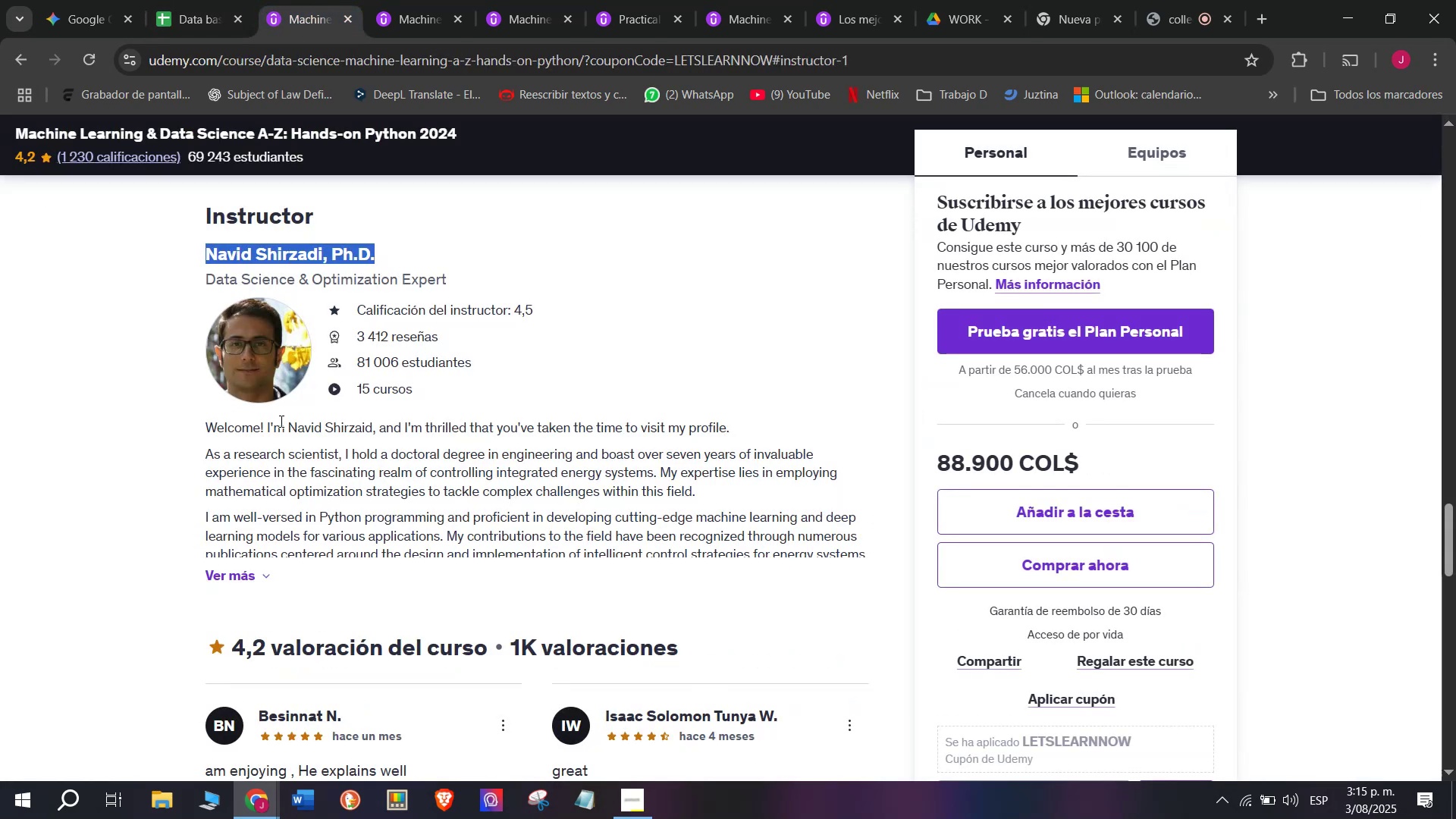 
wait(7.97)
 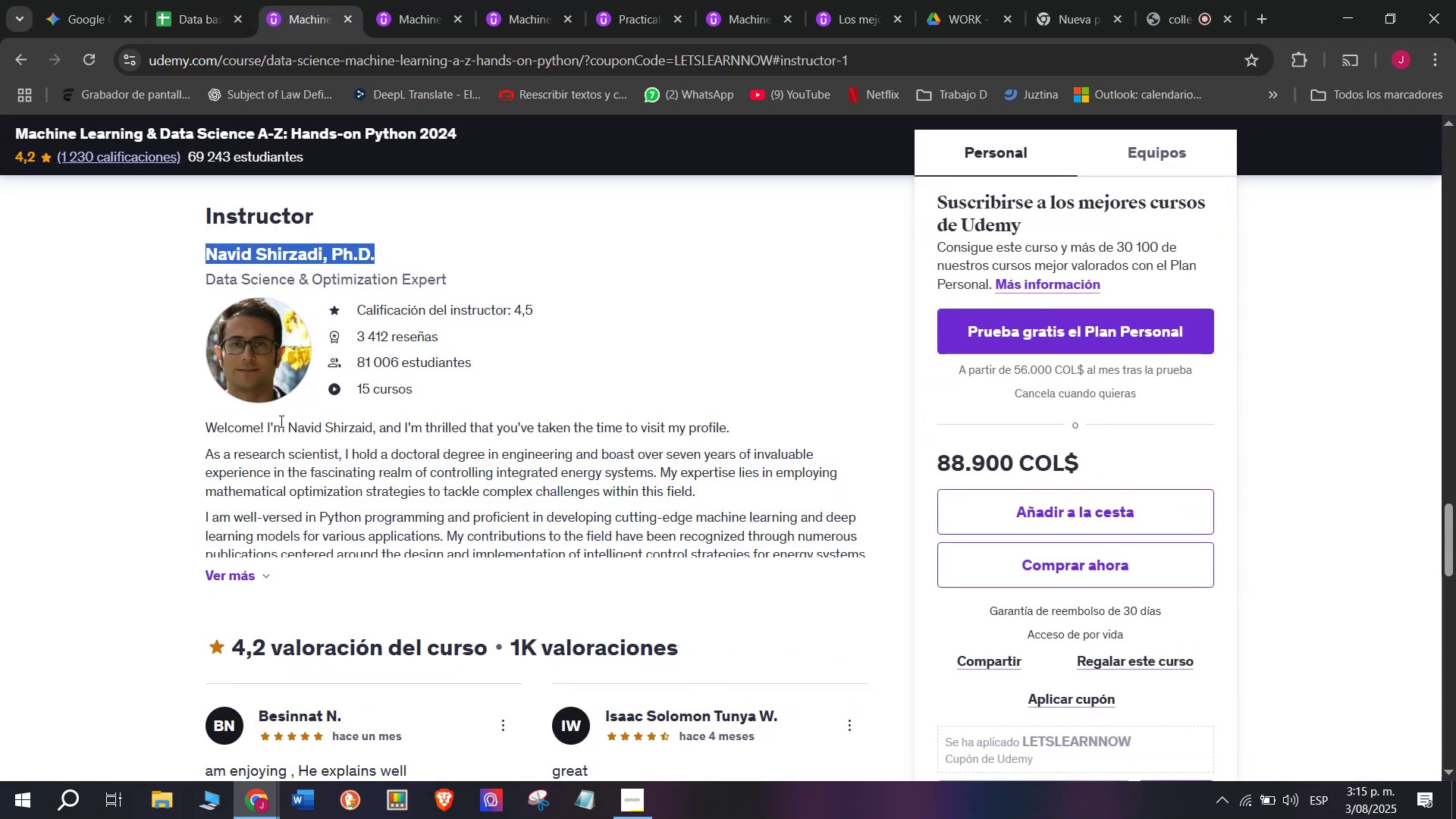 
key(Break)
 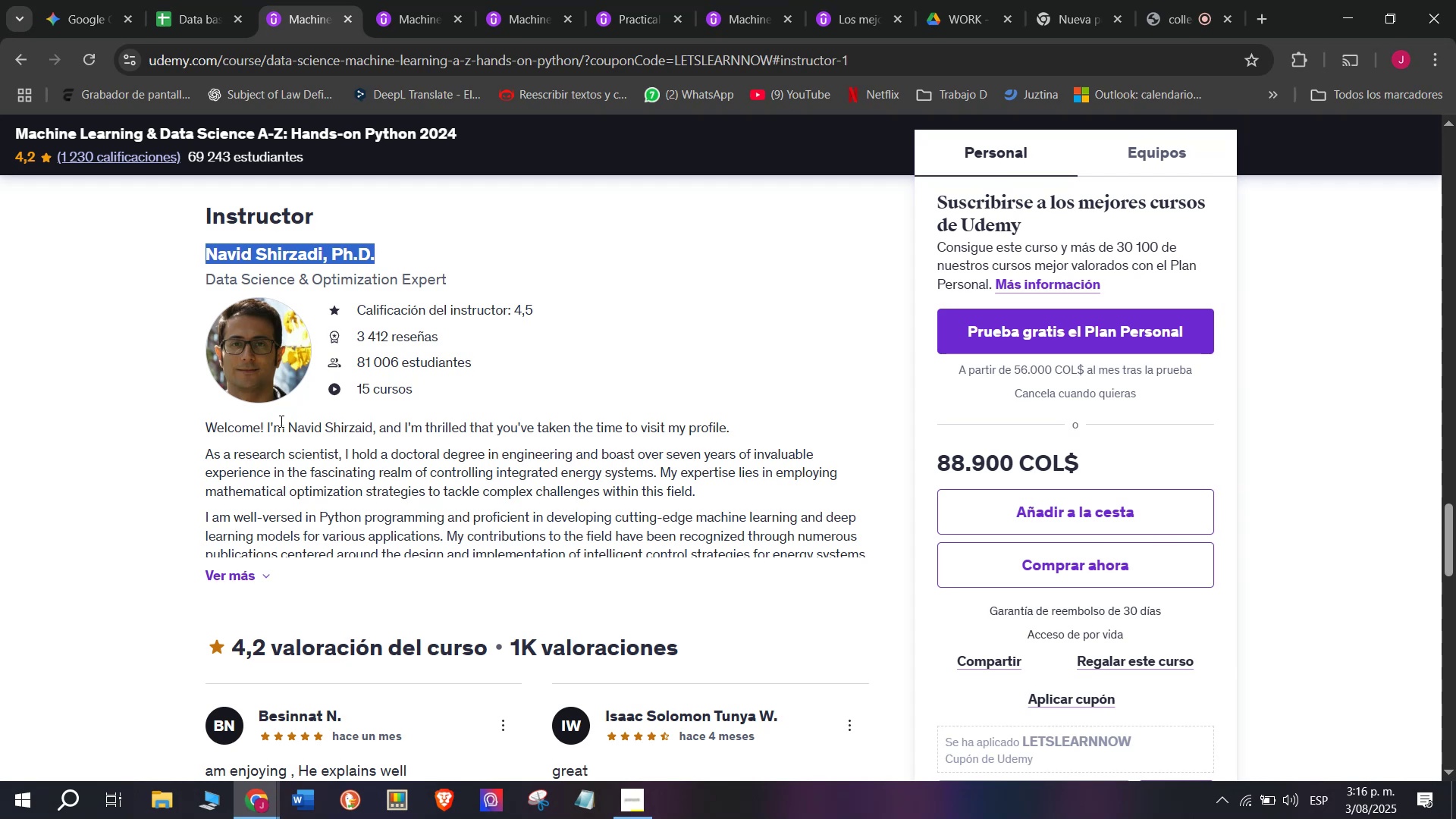 
key(Control+ControlLeft)
 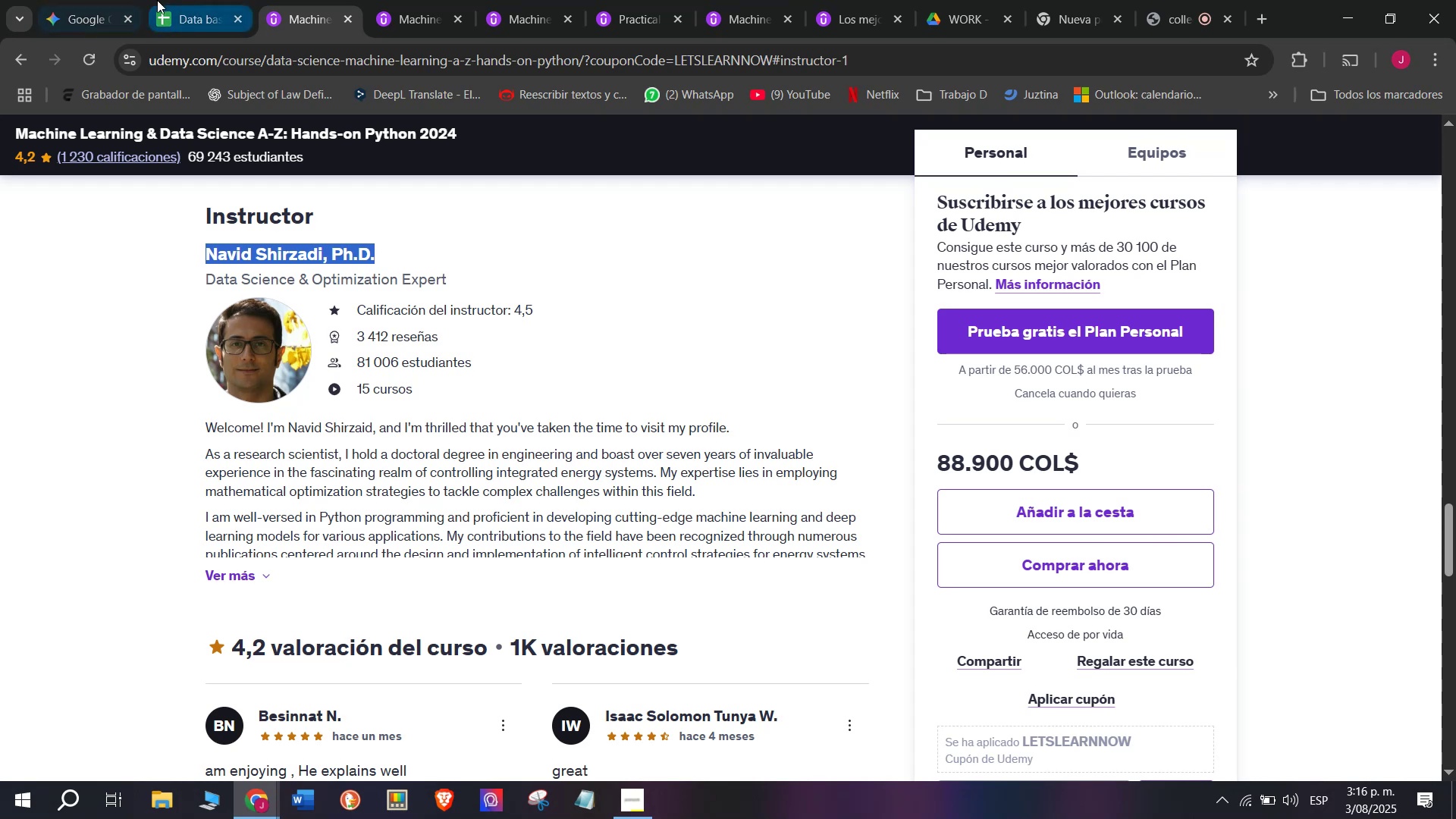 
key(Control+C)
 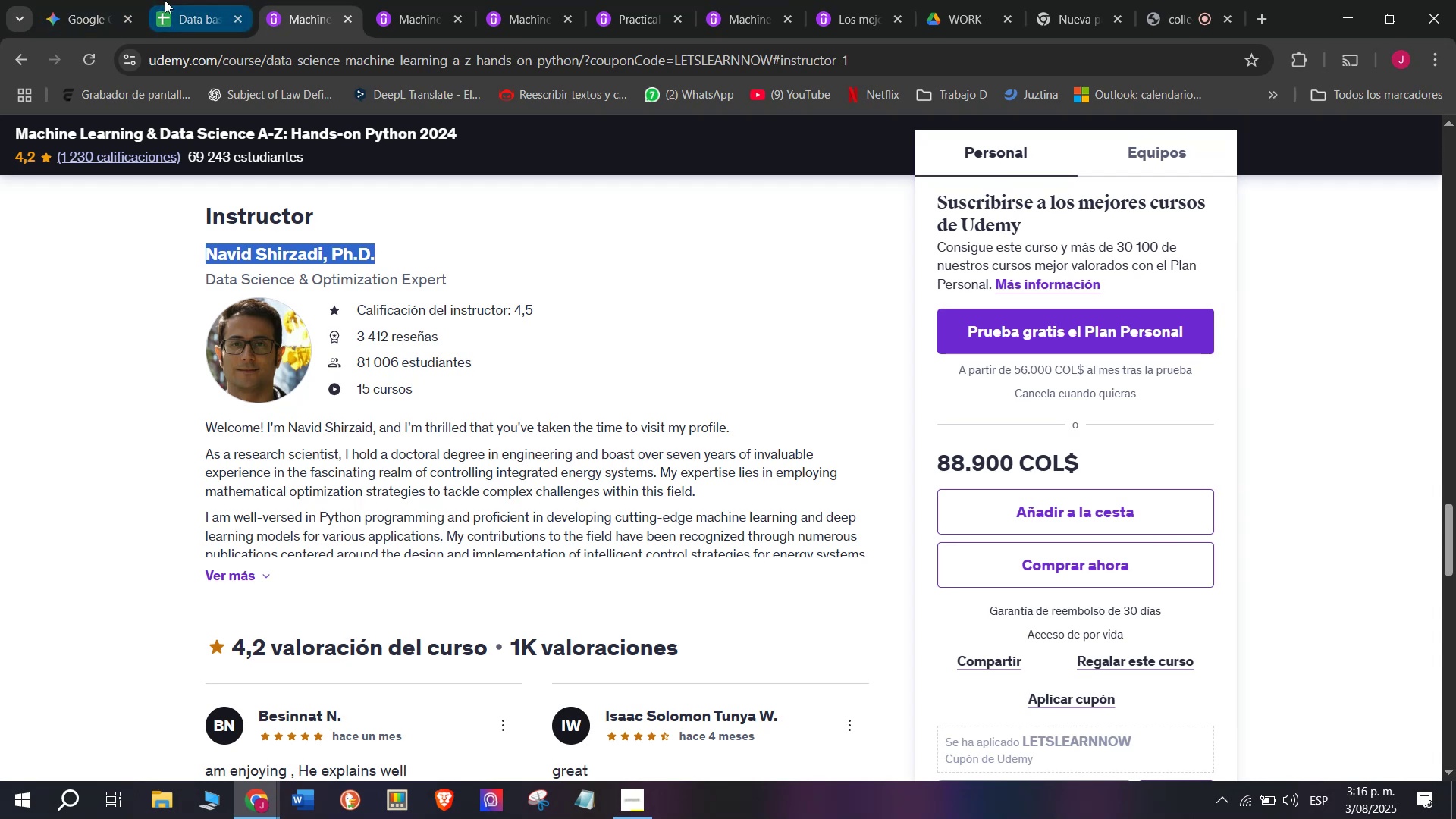 
left_click([165, 0])
 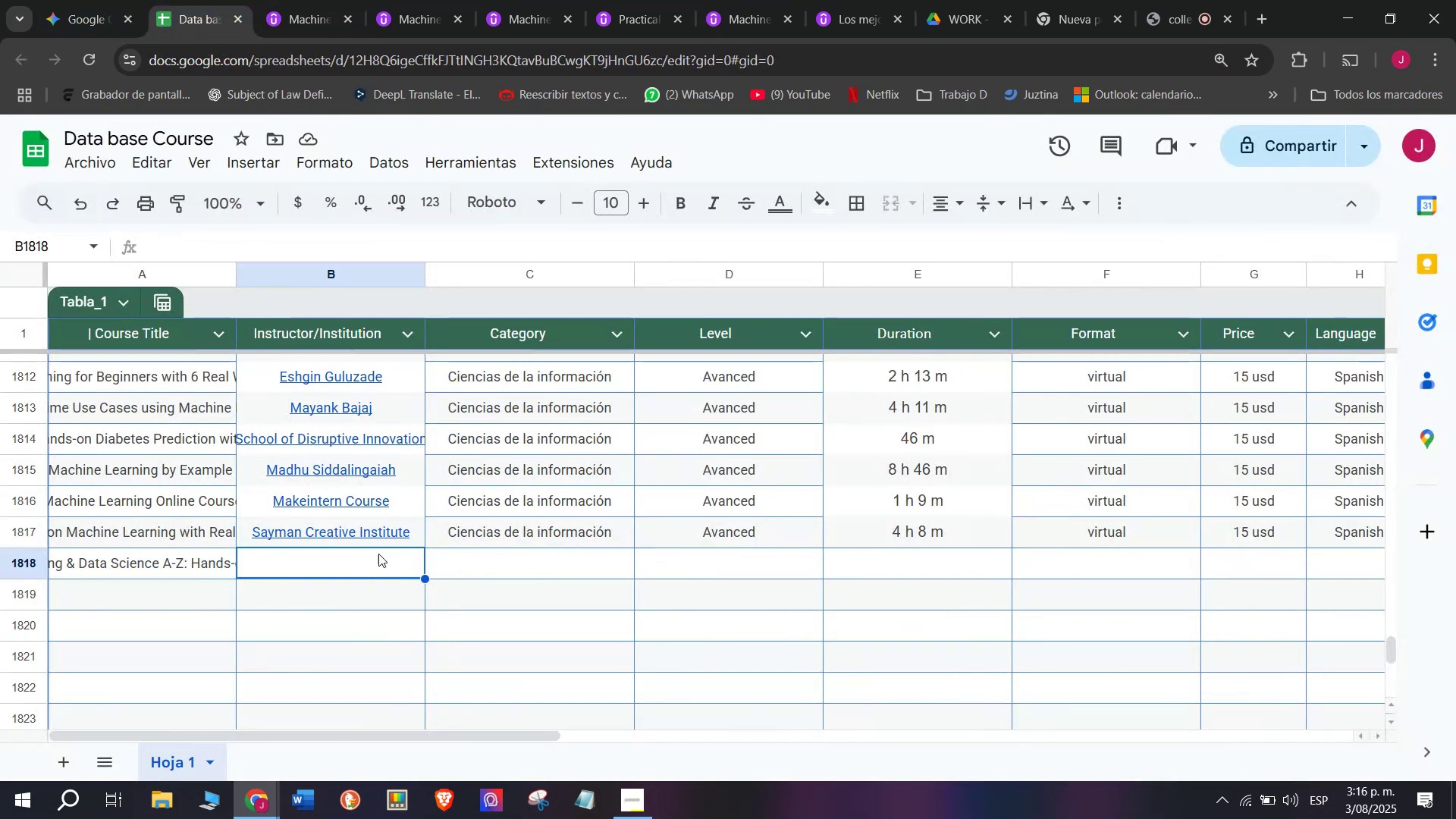 
key(Z)
 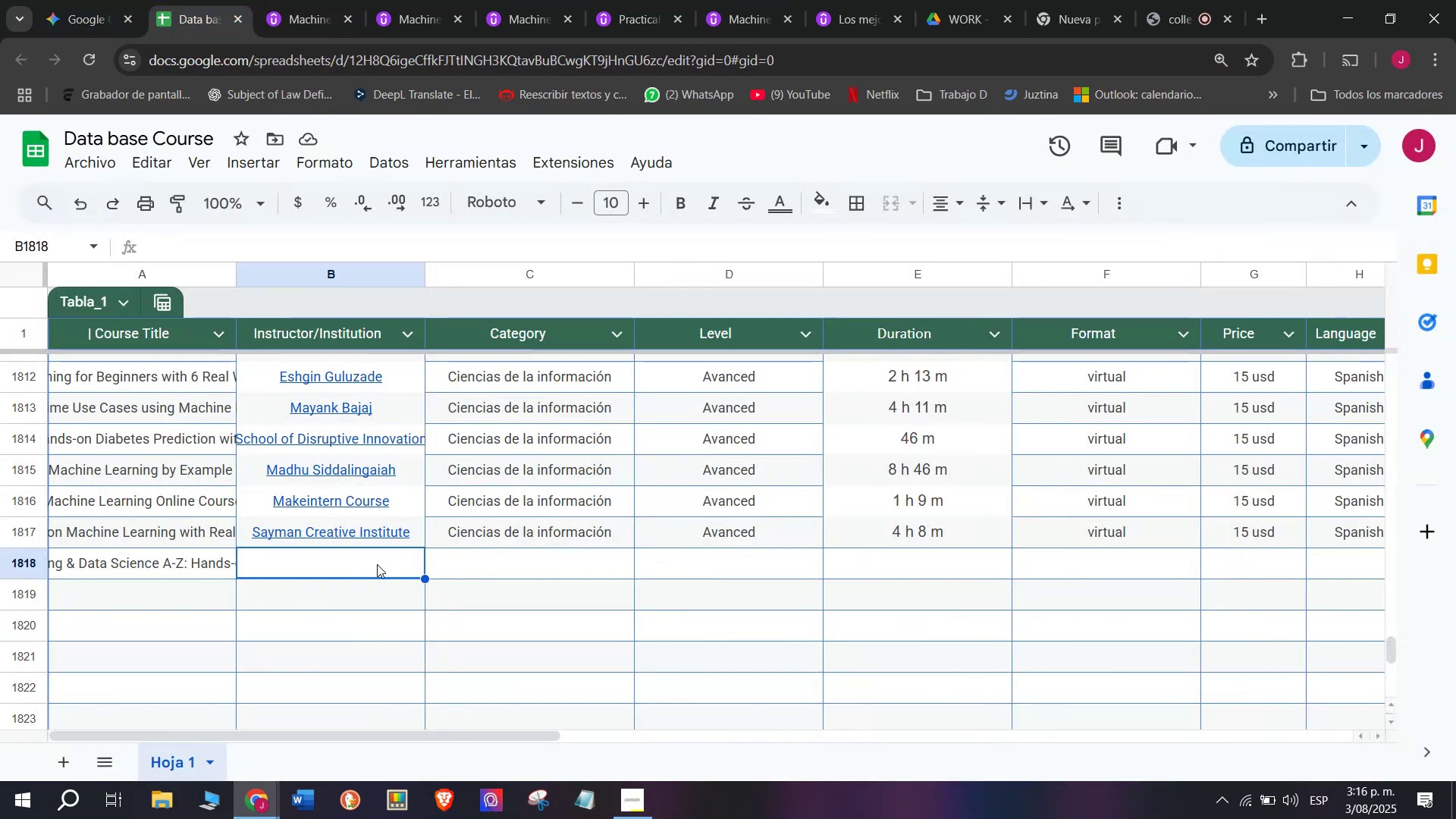 
key(Control+ControlLeft)
 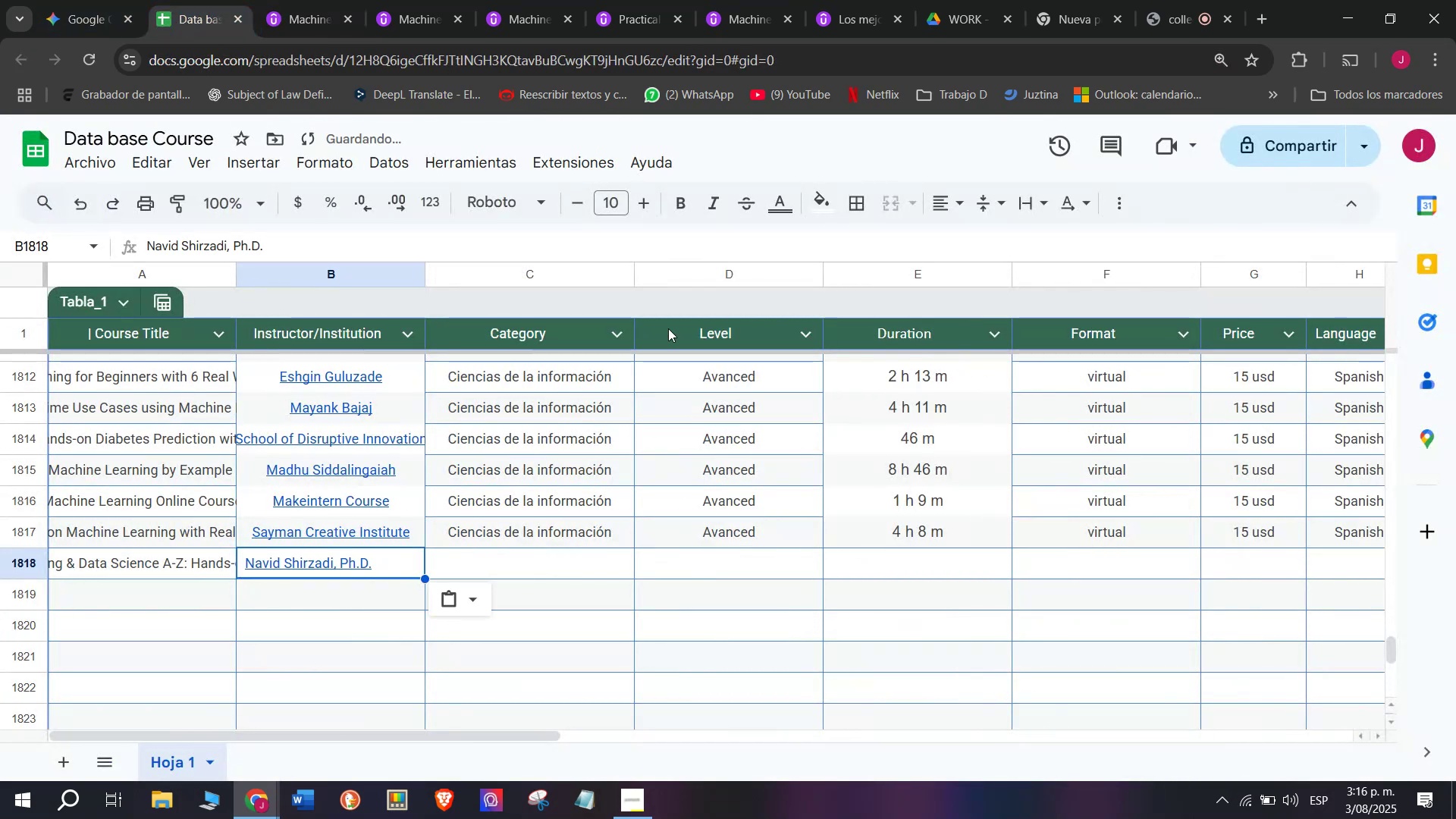 
key(Control+V)
 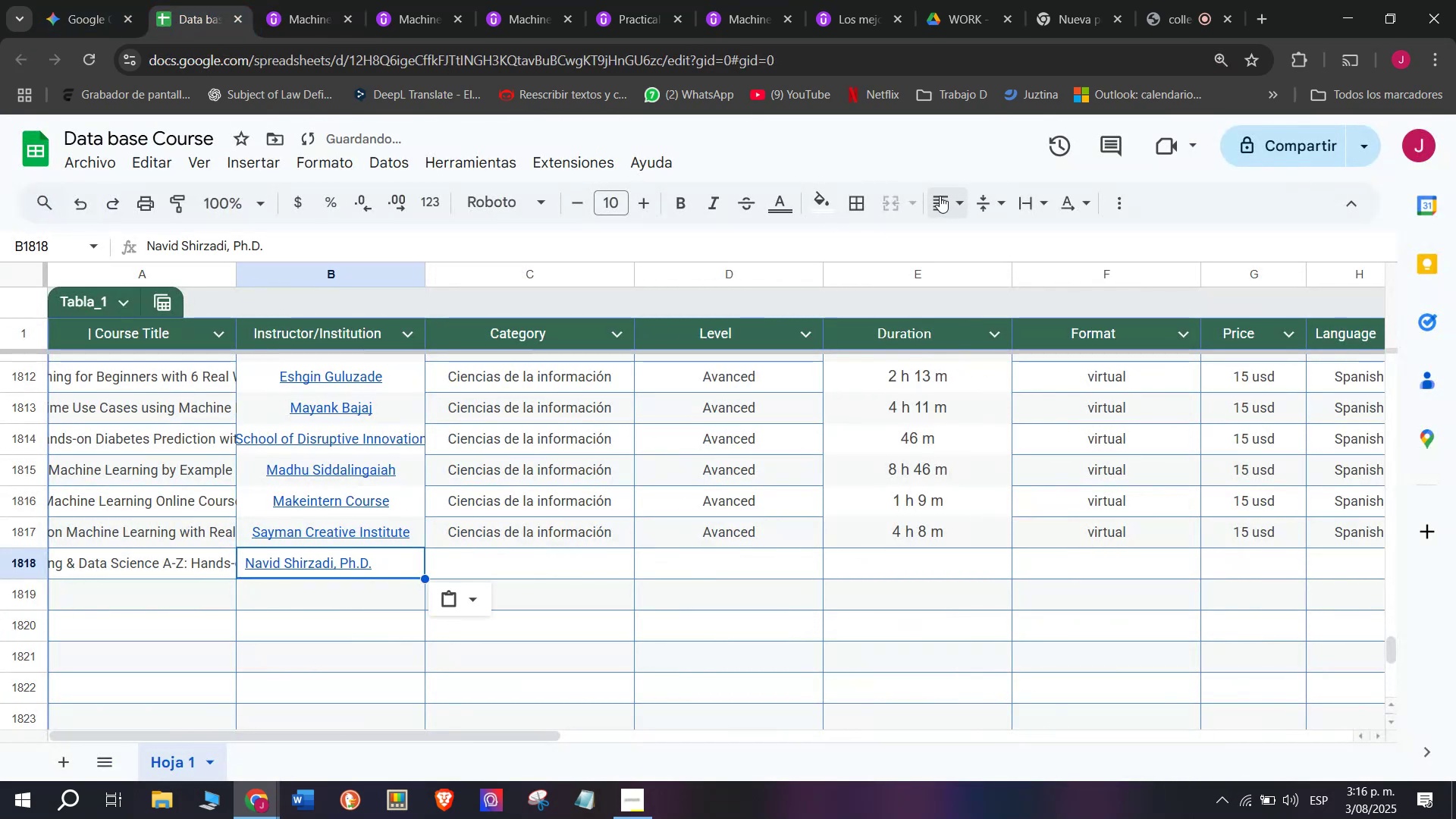 
double_click([982, 241])
 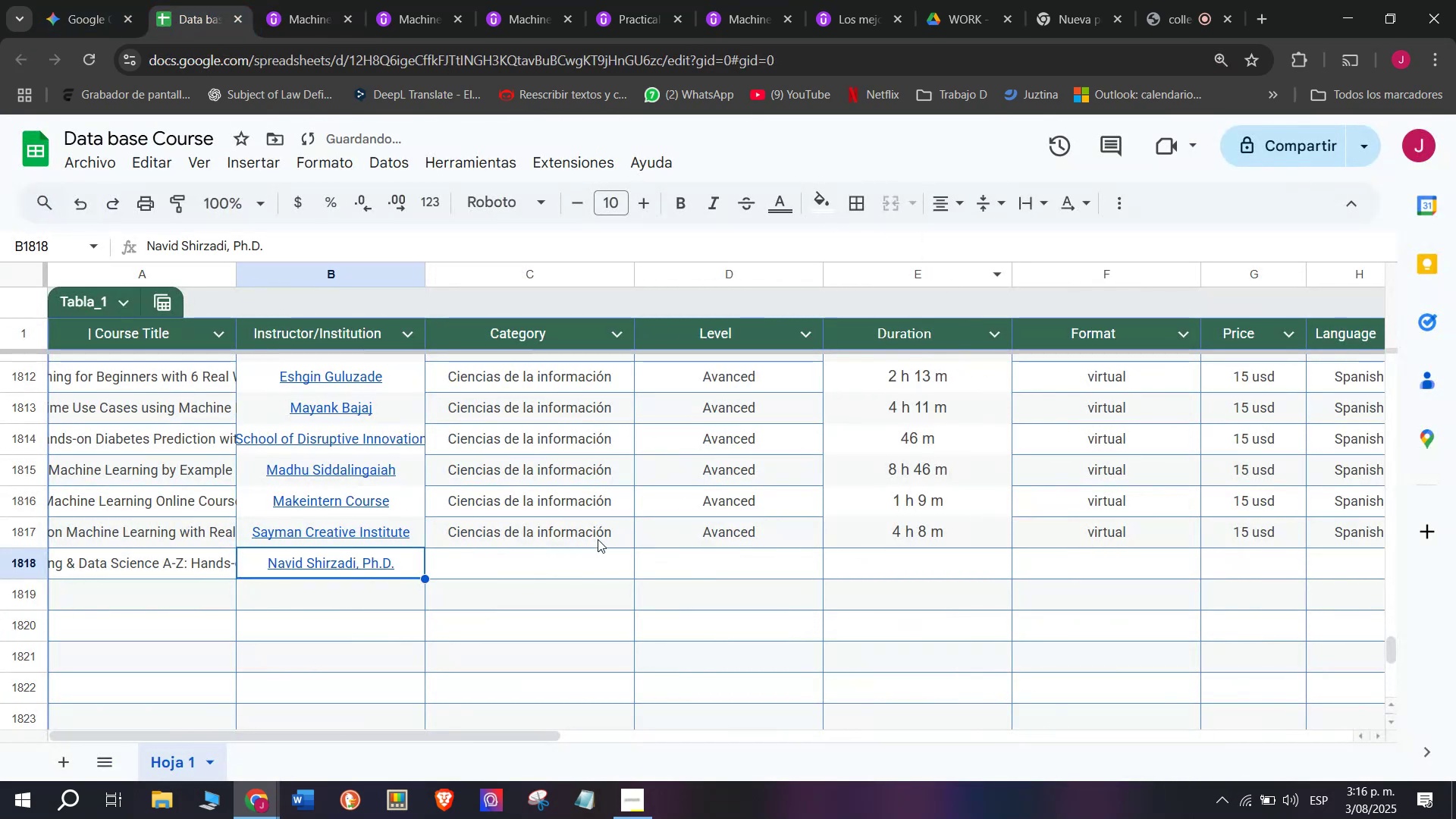 
left_click([598, 539])
 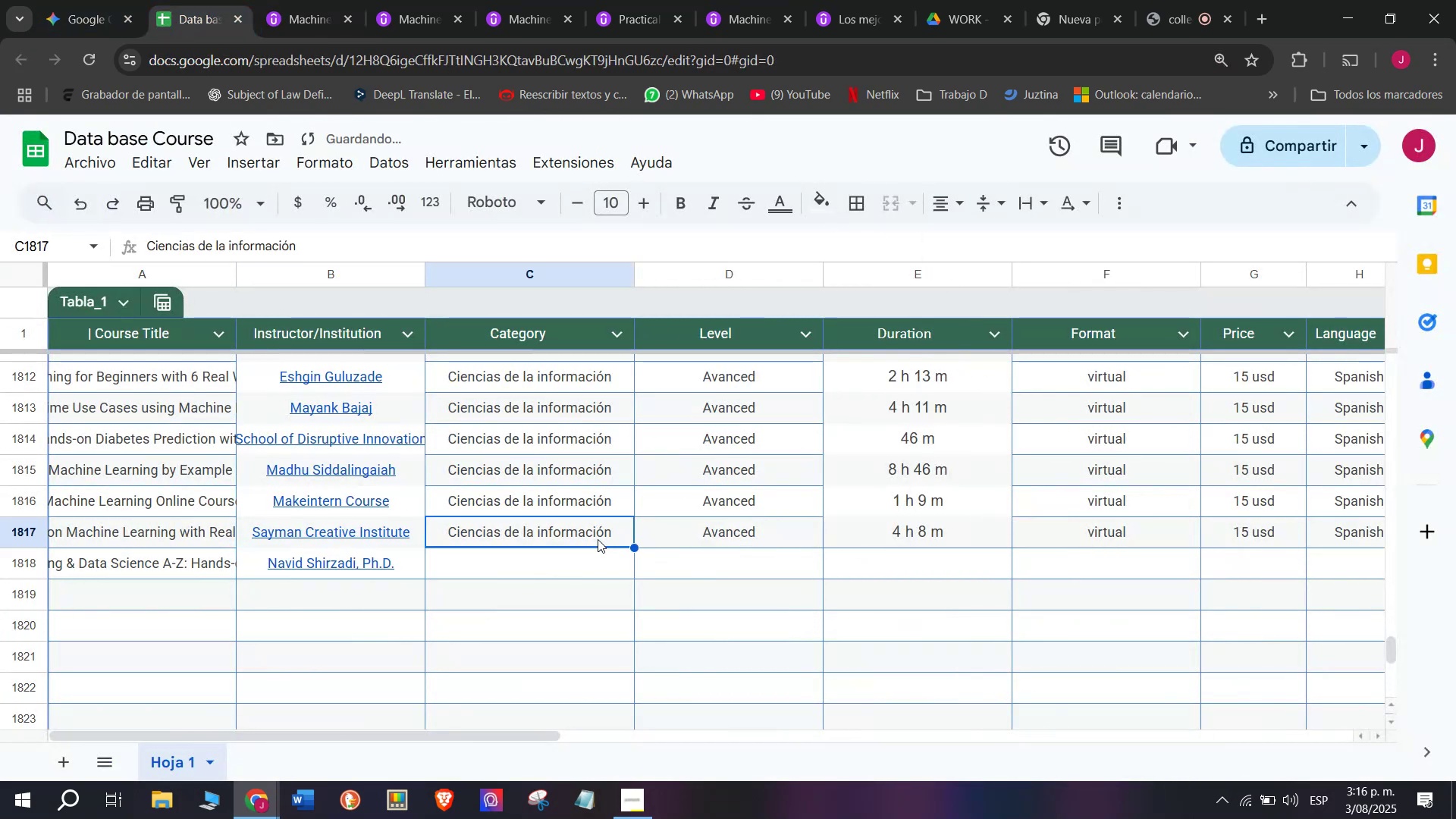 
key(Control+ControlLeft)
 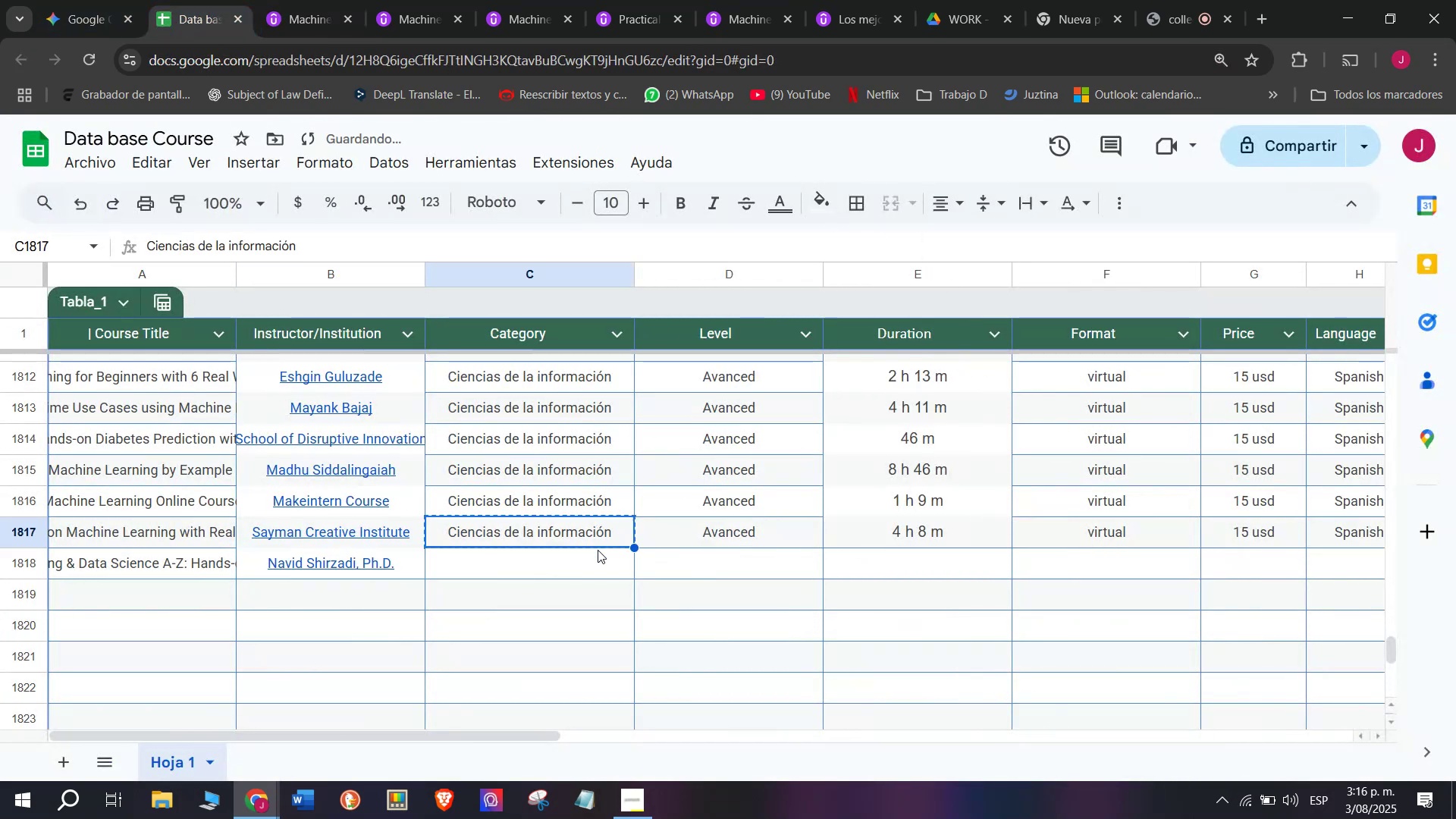 
key(Break)
 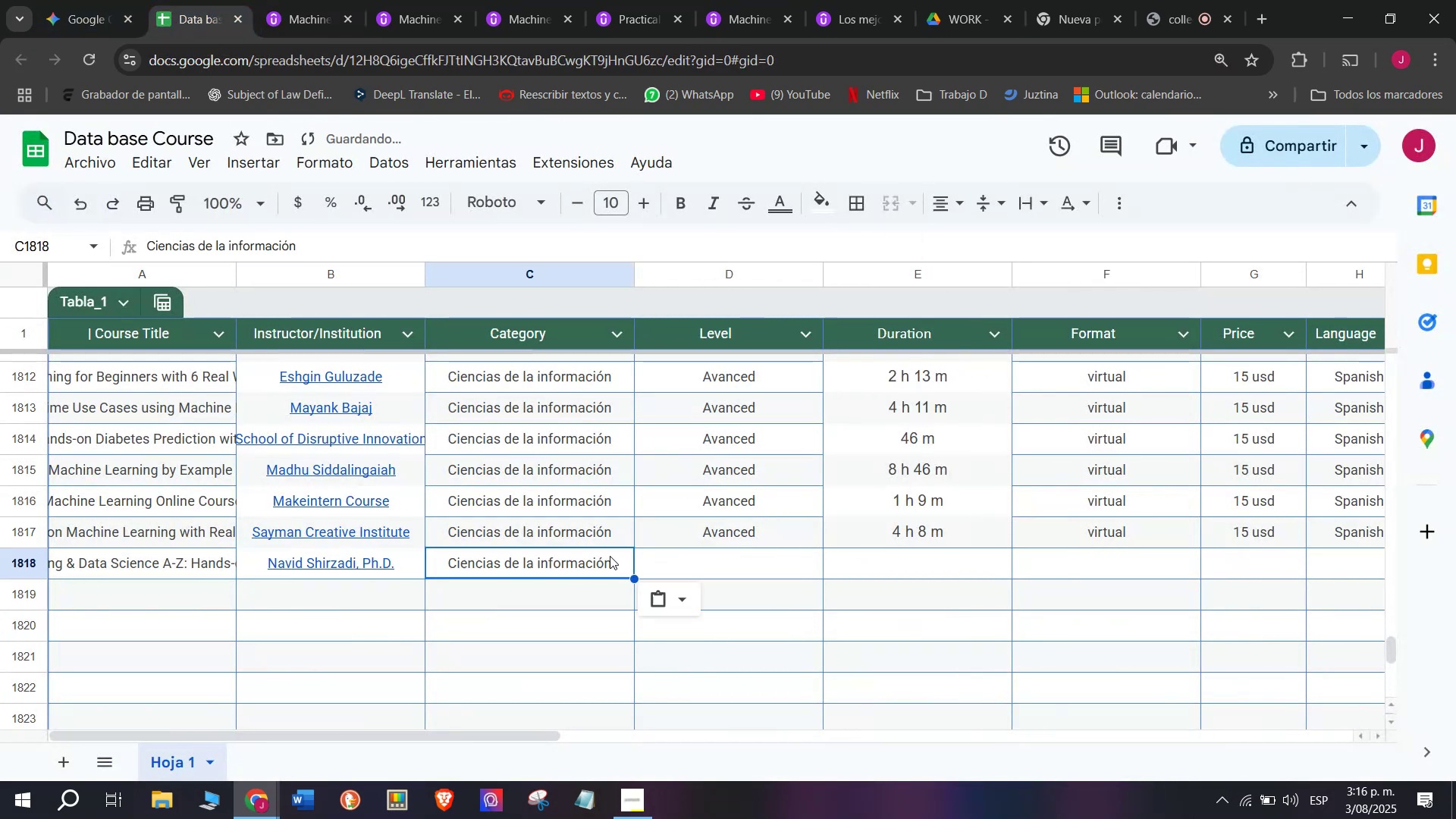 
key(Control+C)
 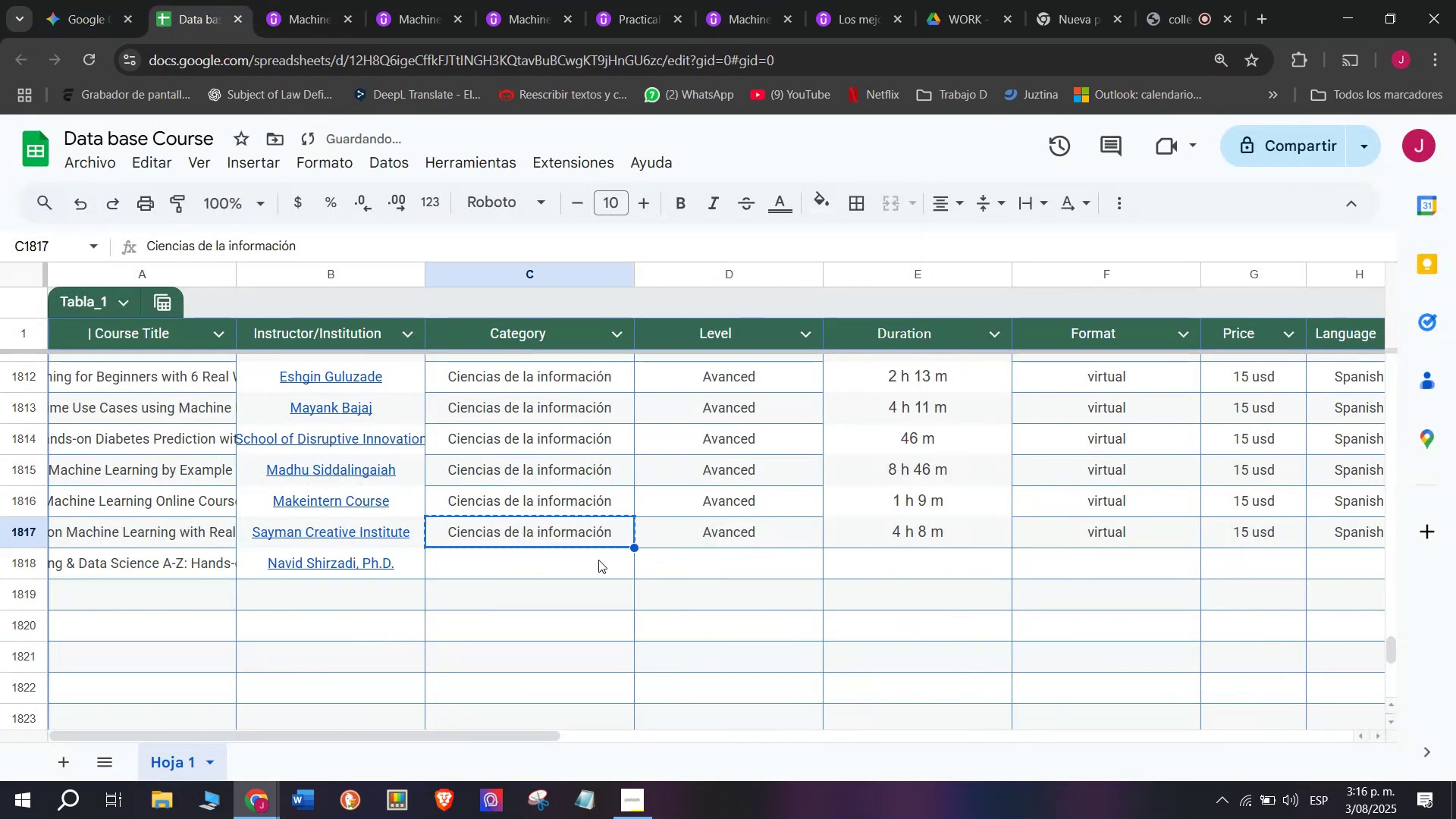 
double_click([598, 560])
 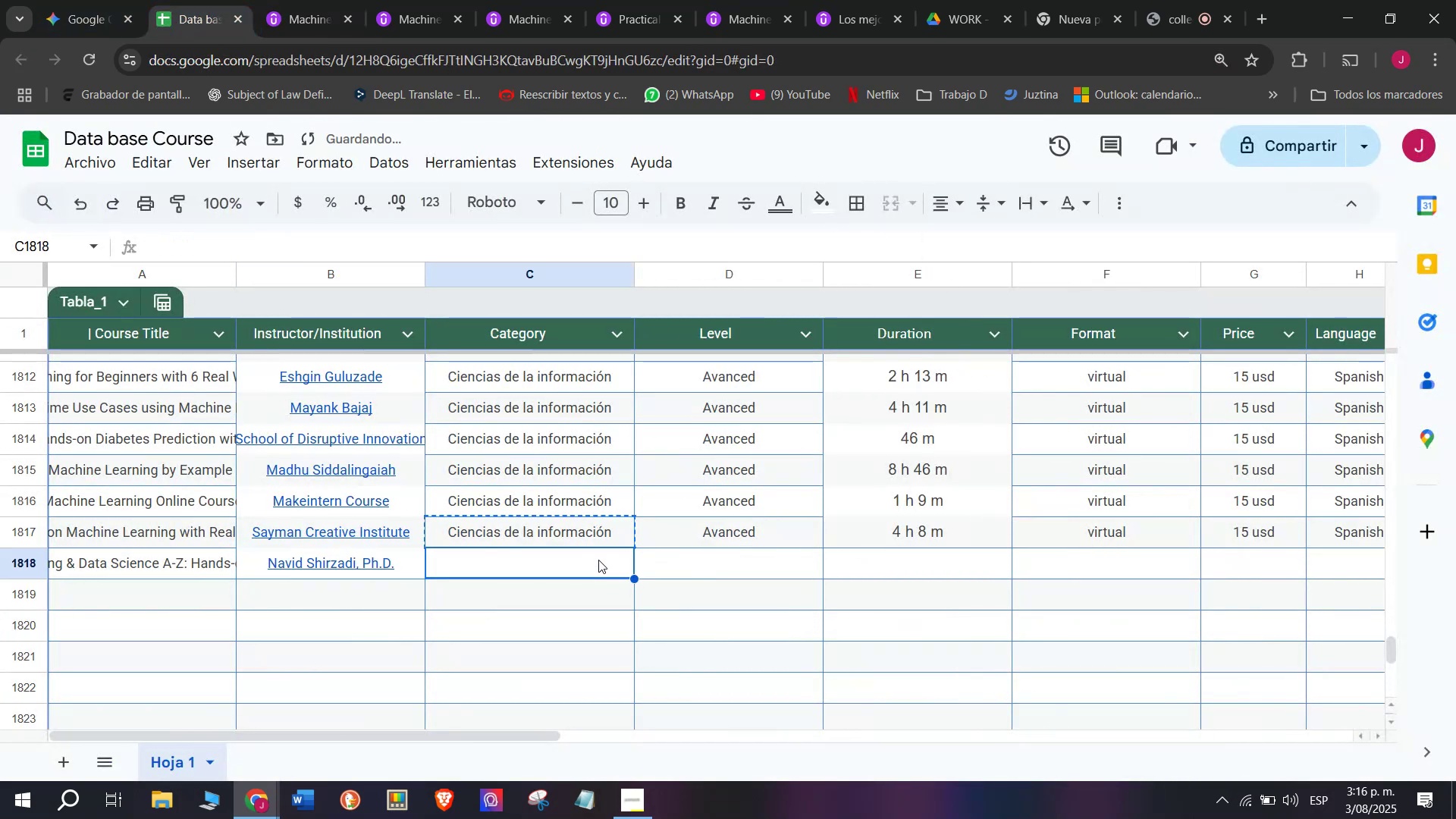 
key(Control+ControlLeft)
 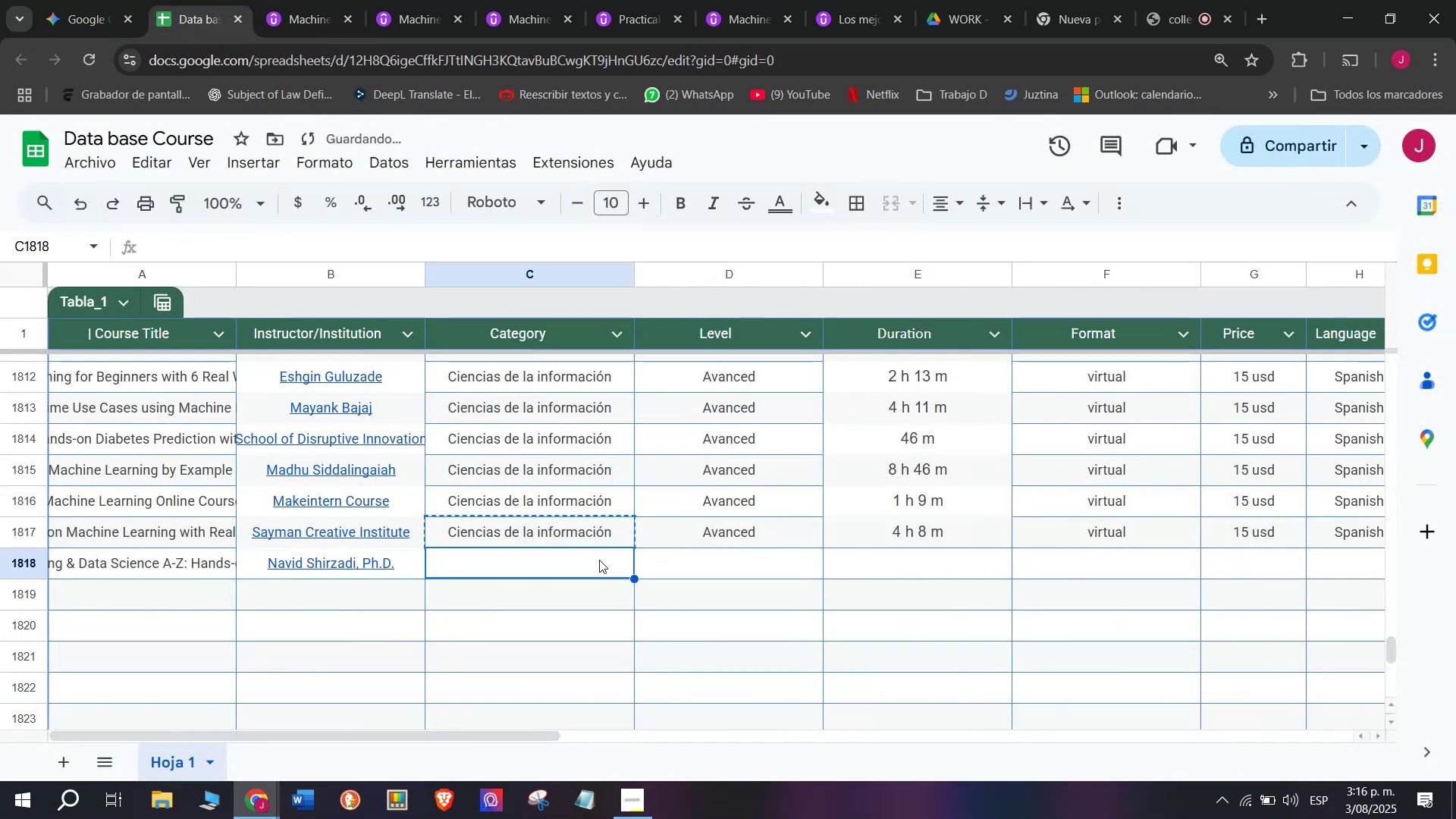 
key(Z)
 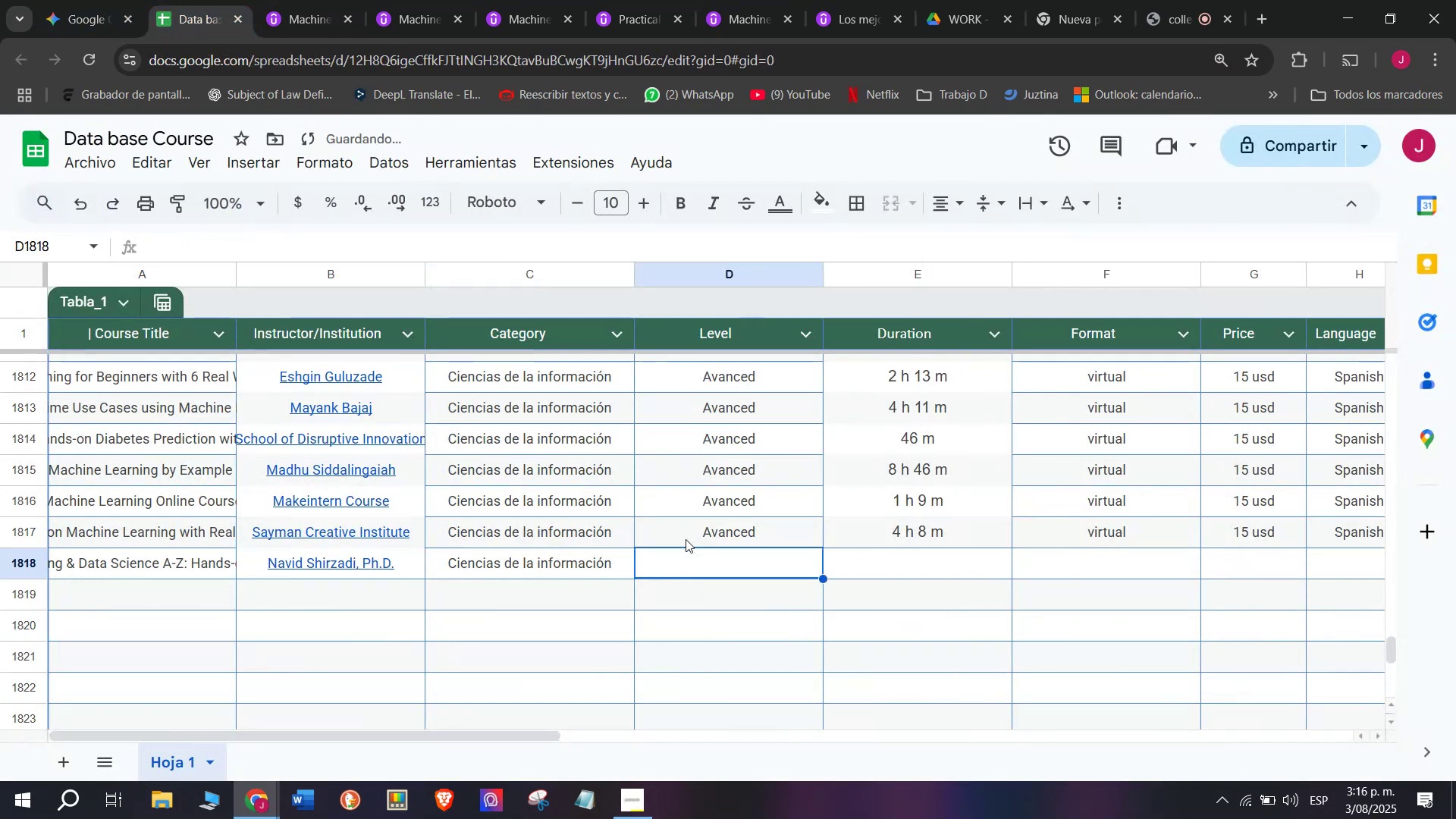 
key(Control+V)
 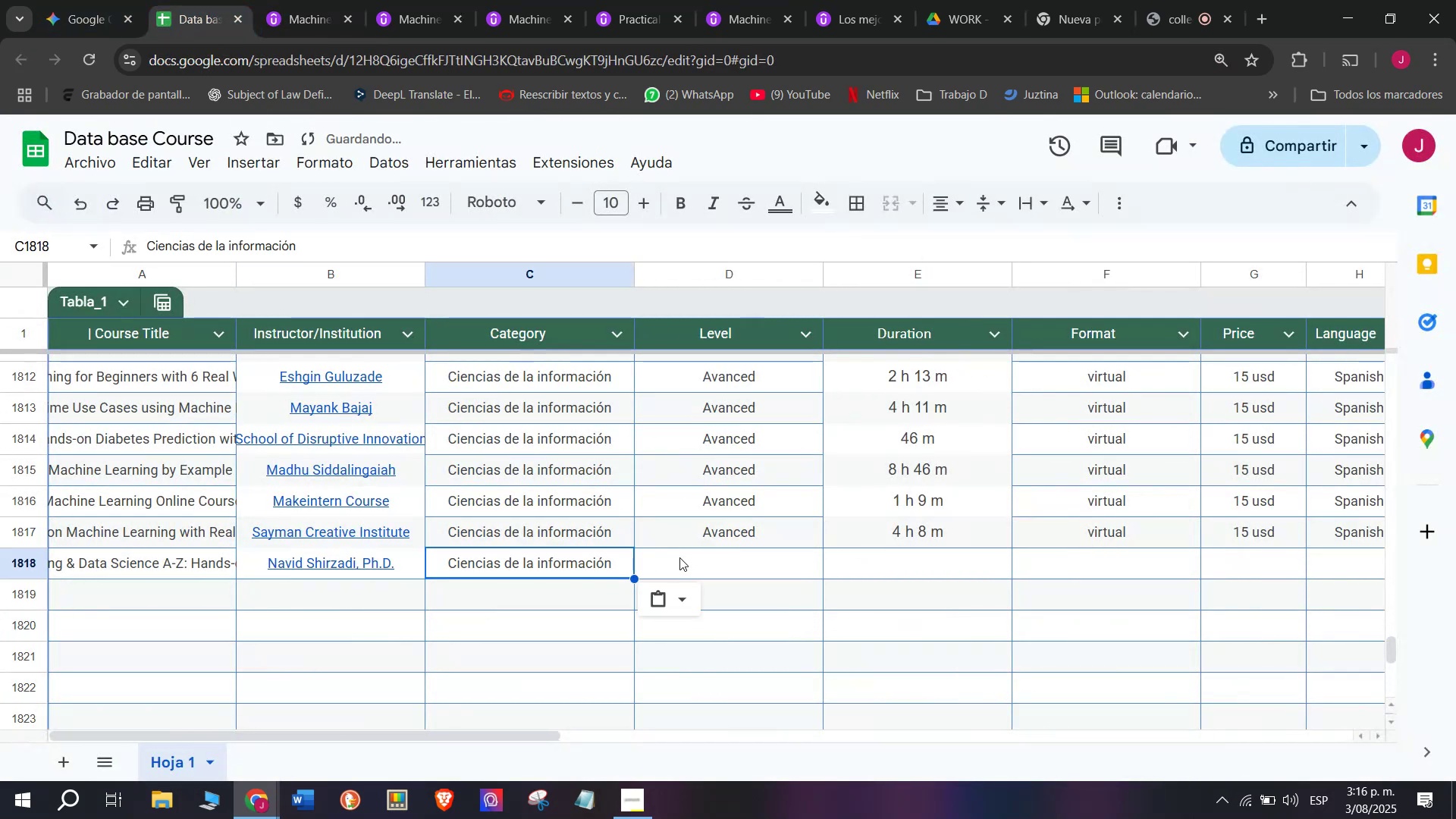 
triple_click([681, 557])
 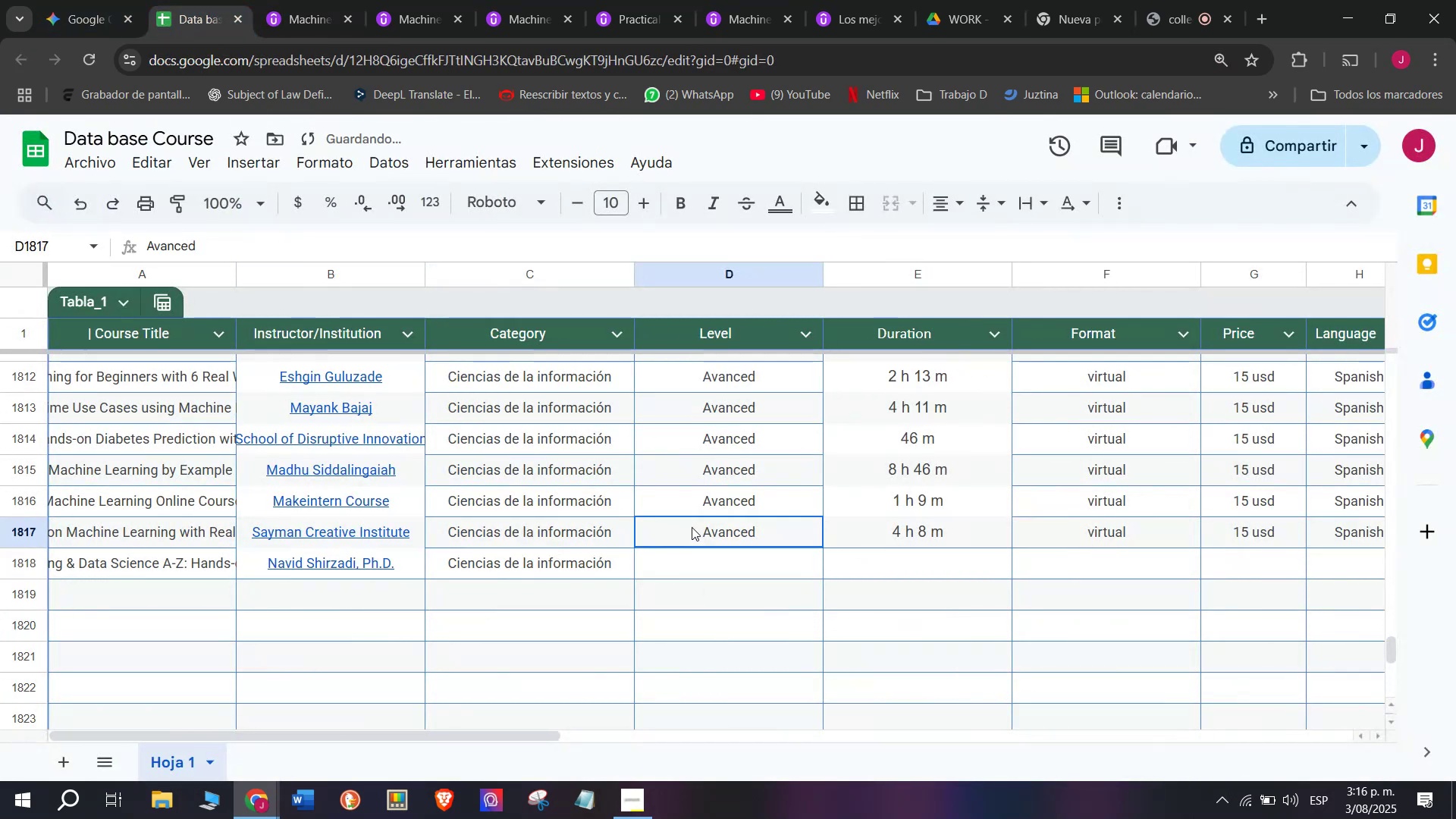 
key(Break)
 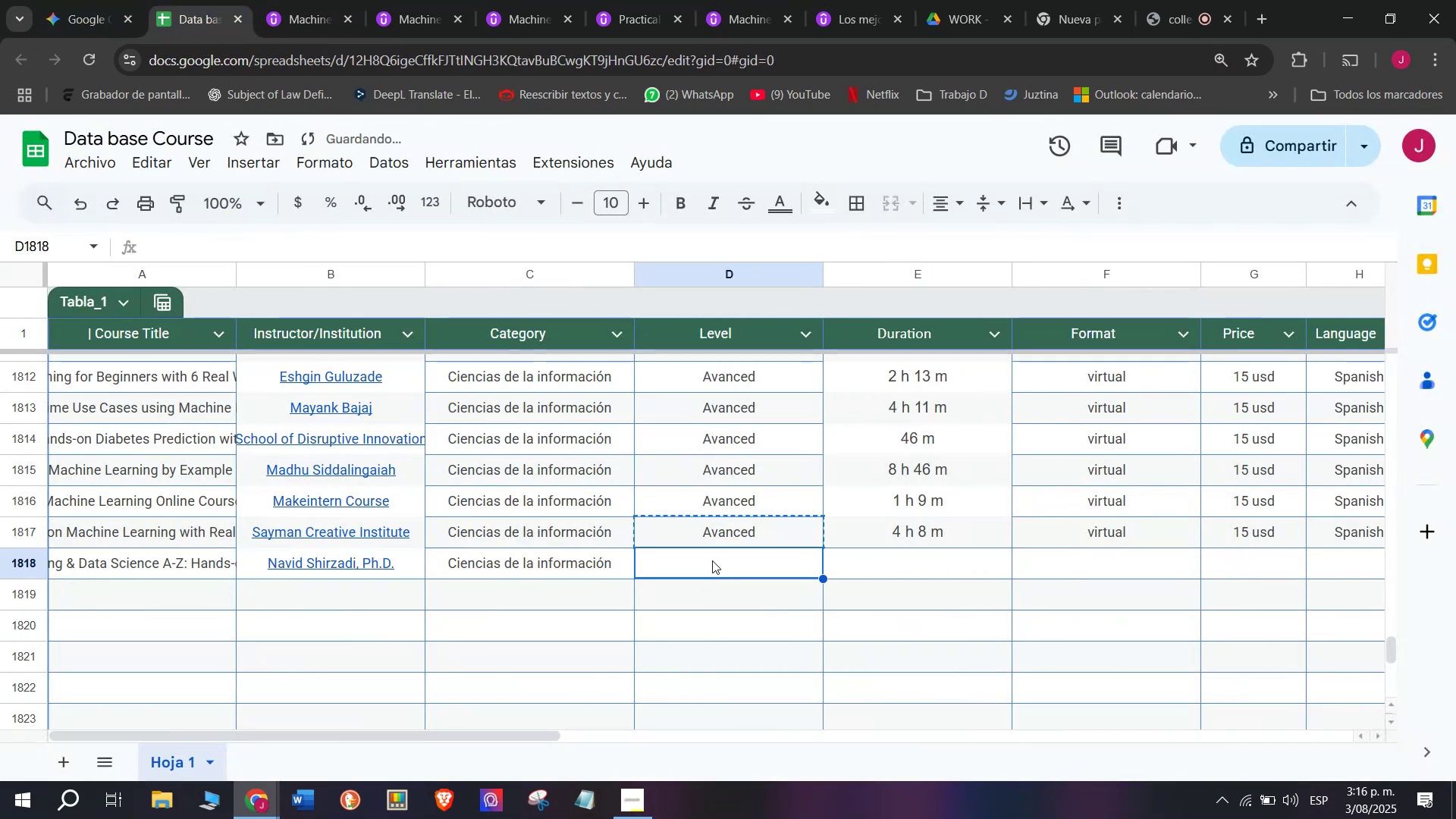 
triple_click([692, 527])
 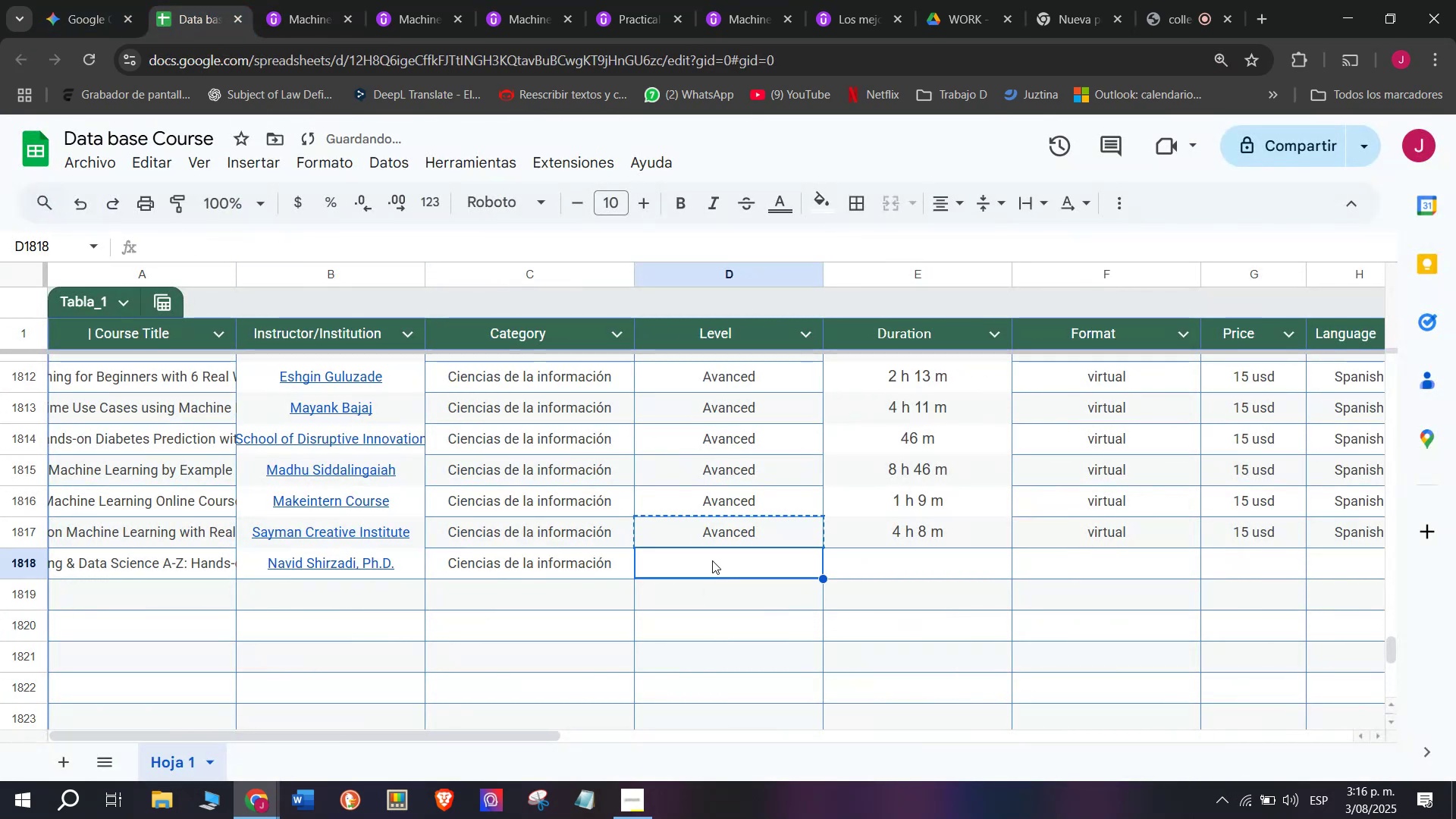 
key(Control+ControlLeft)
 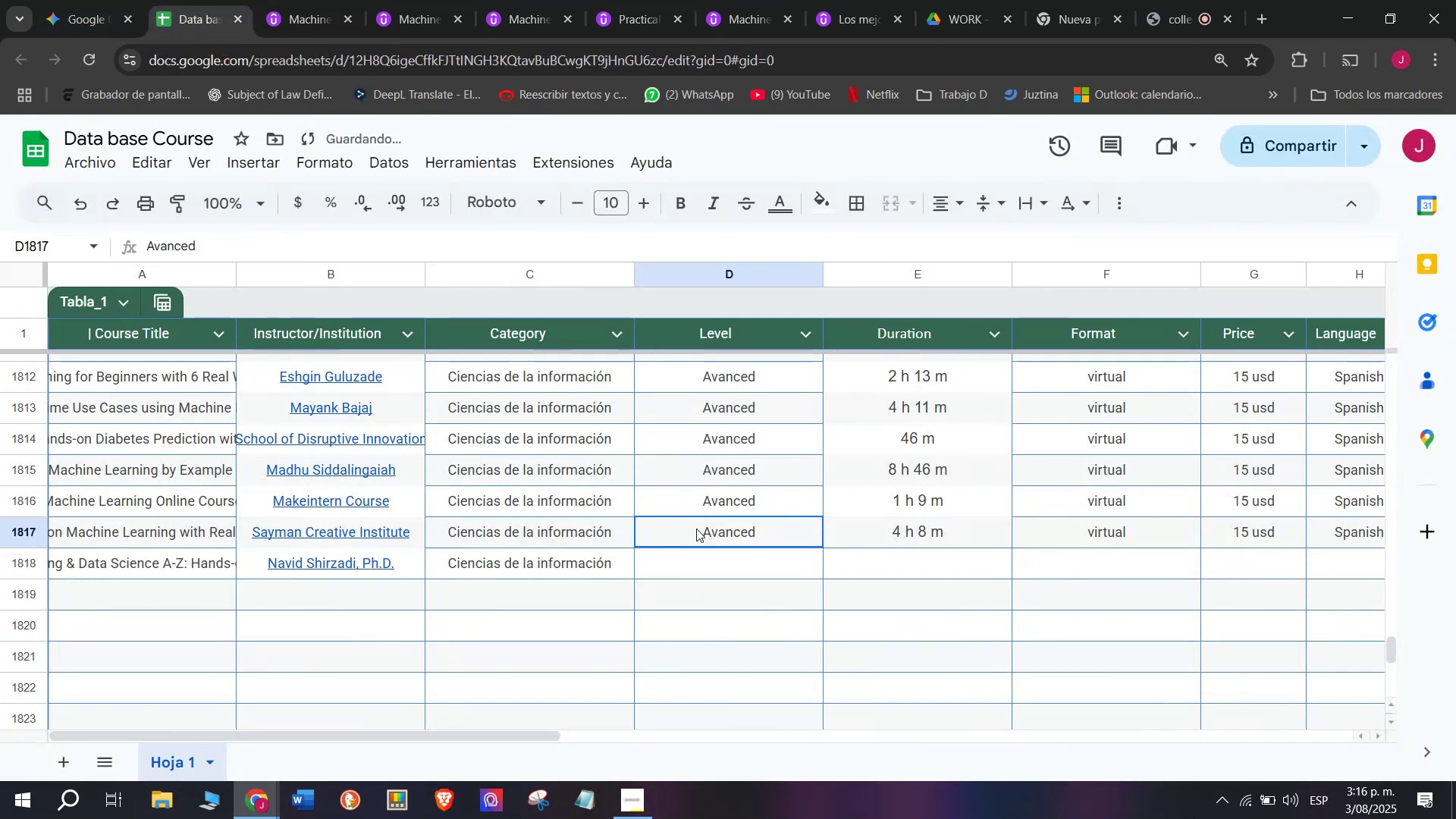 
key(Control+C)
 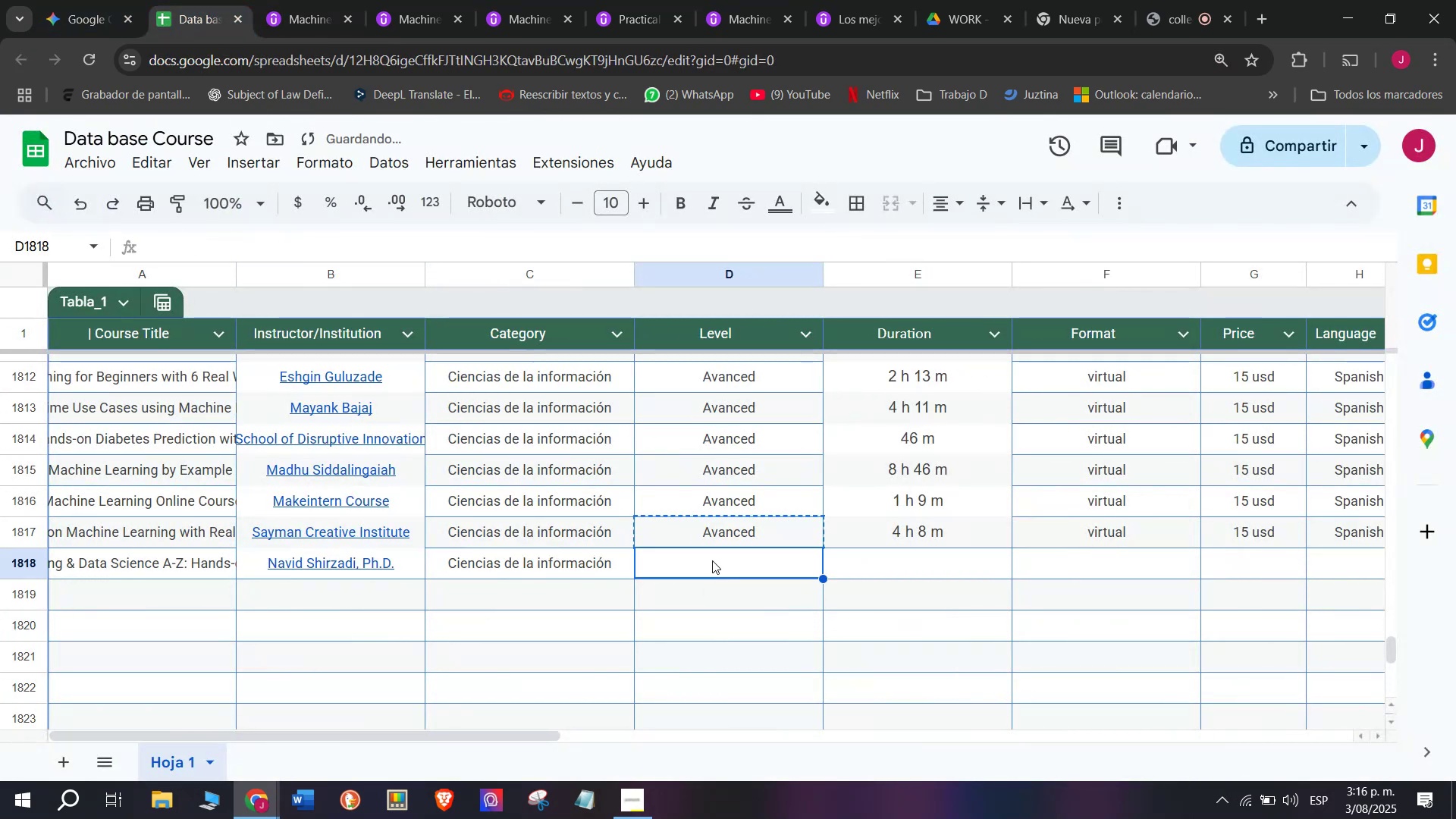 
key(Z)
 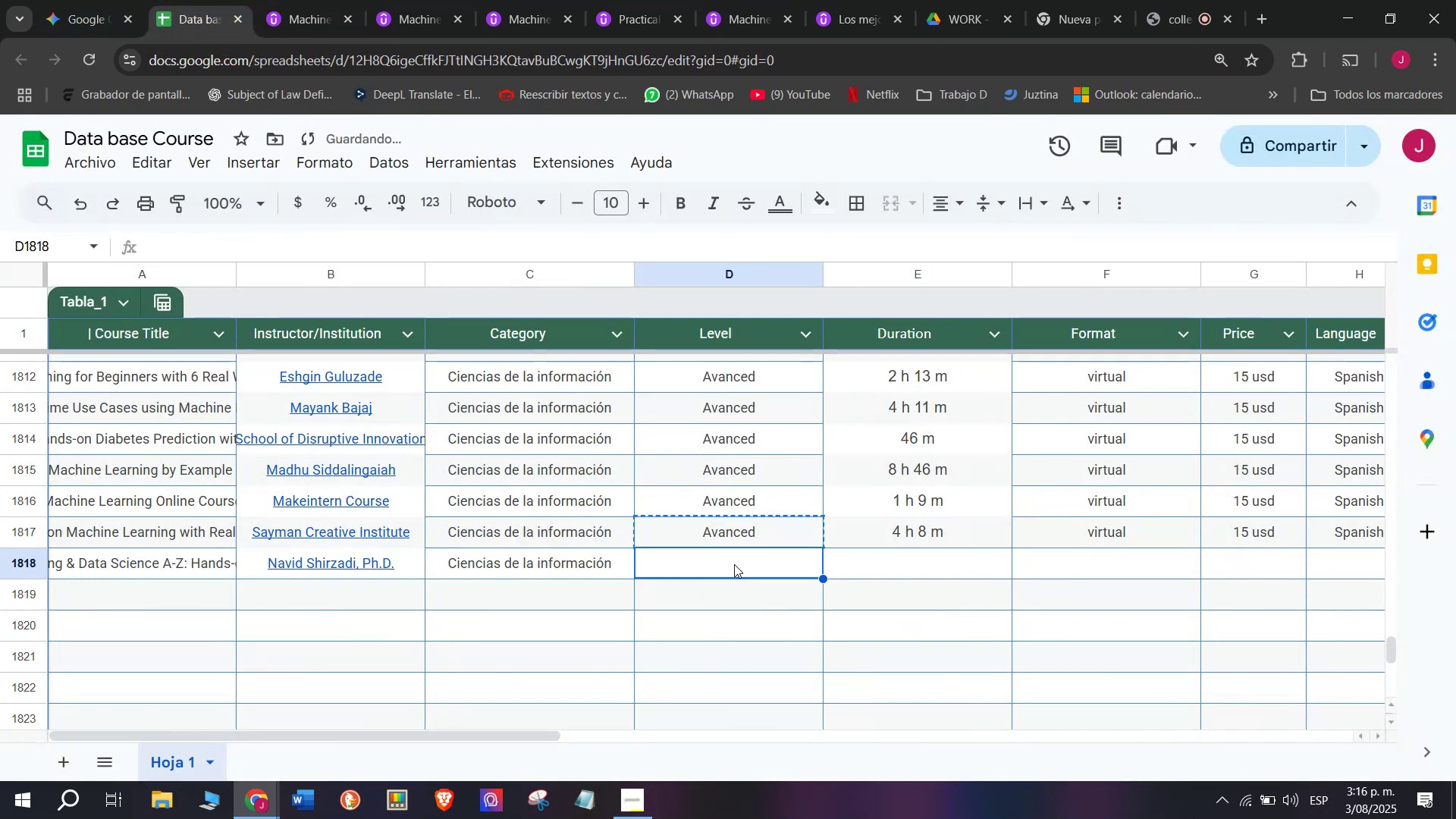 
key(Control+V)
 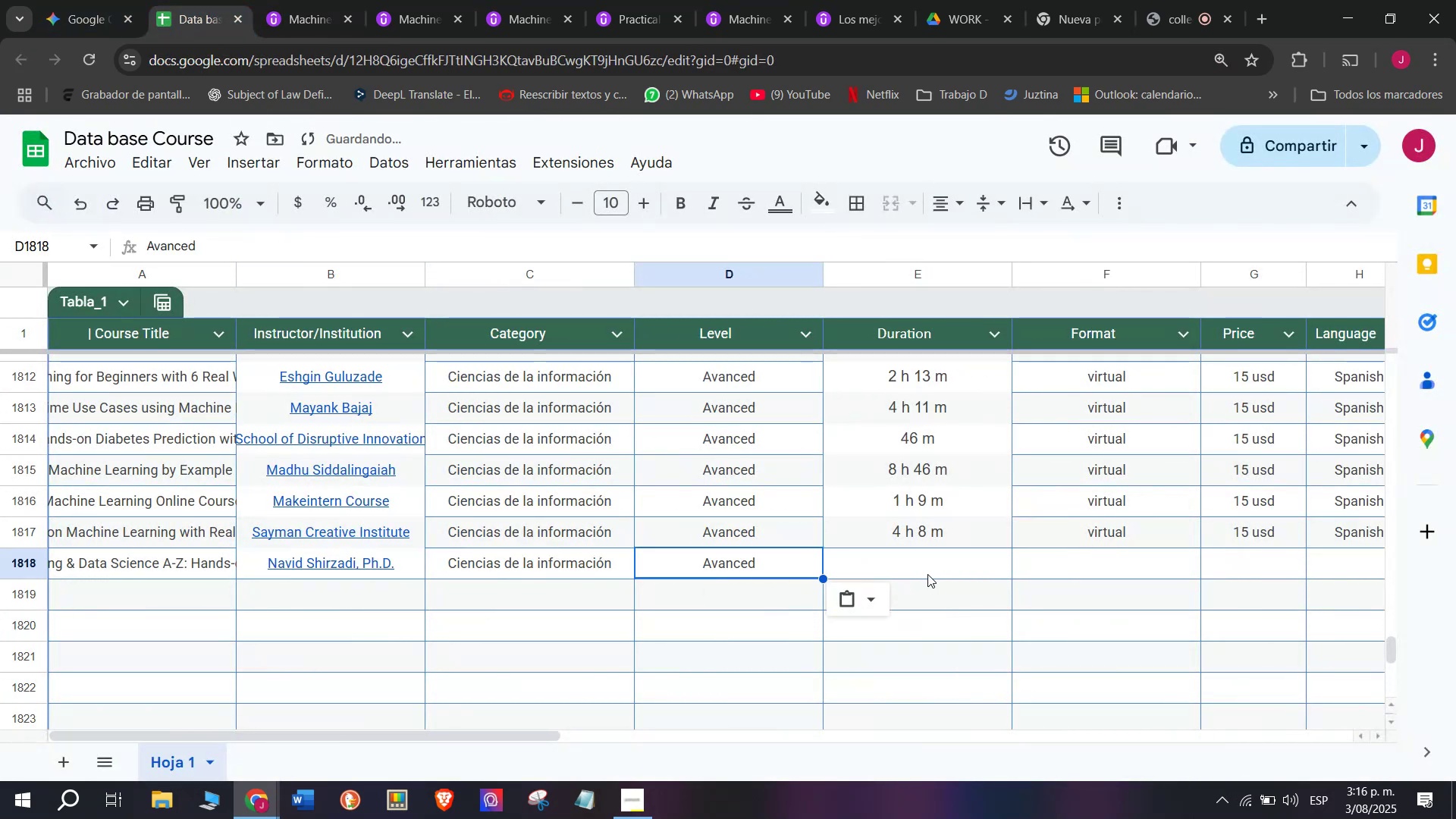 
key(Control+ControlLeft)
 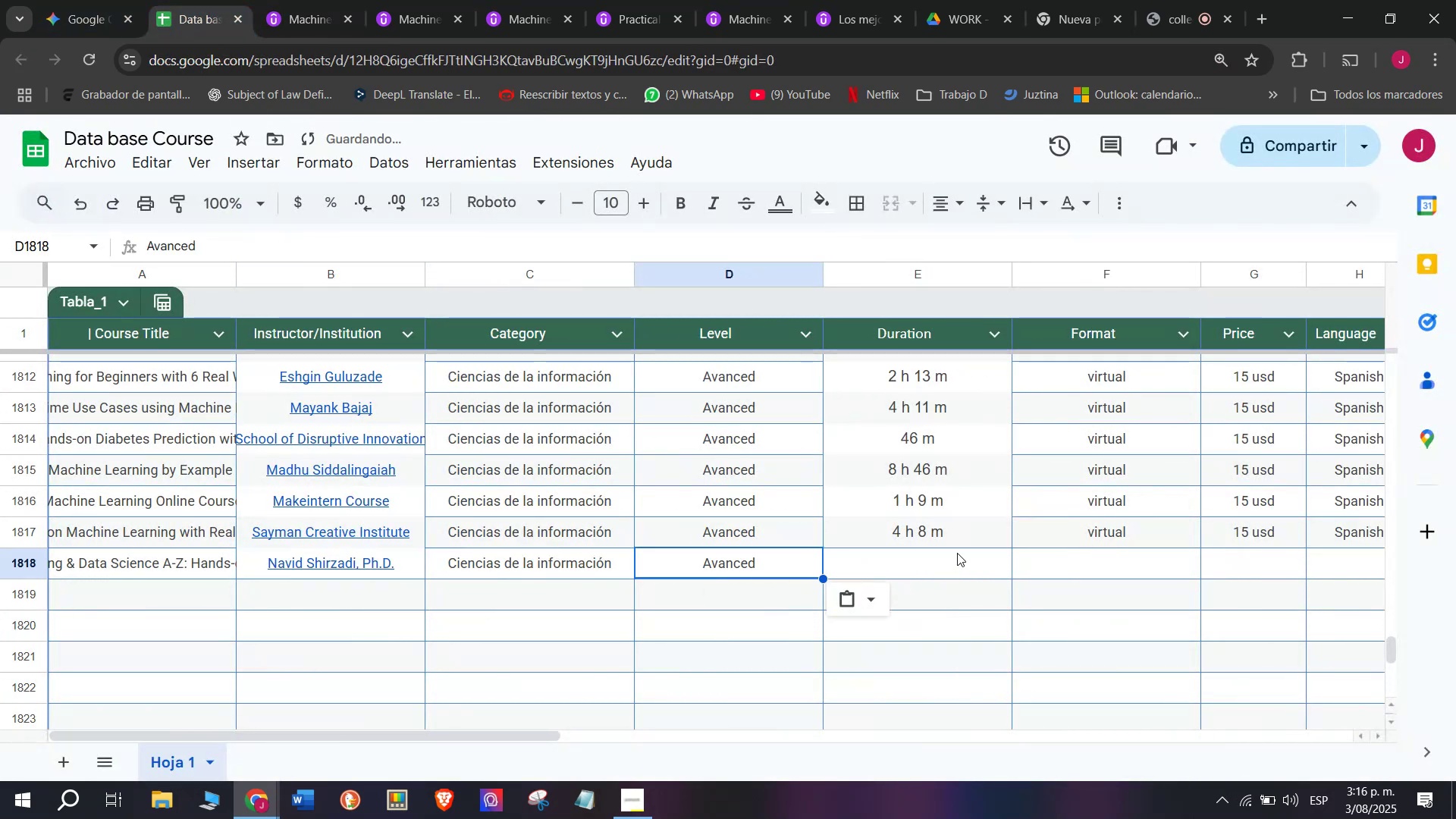 
left_click([991, 529])
 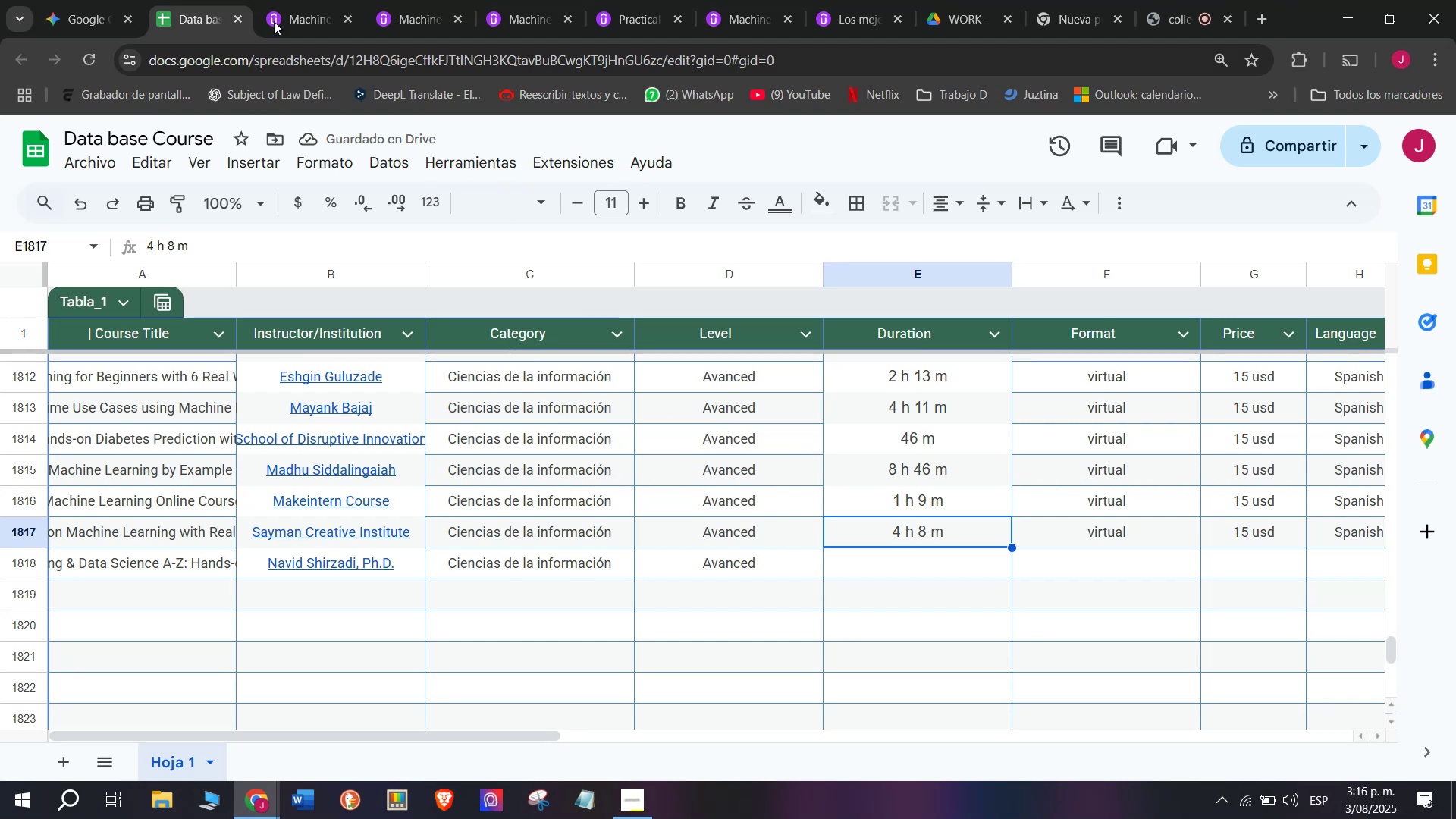 
left_click([272, 0])
 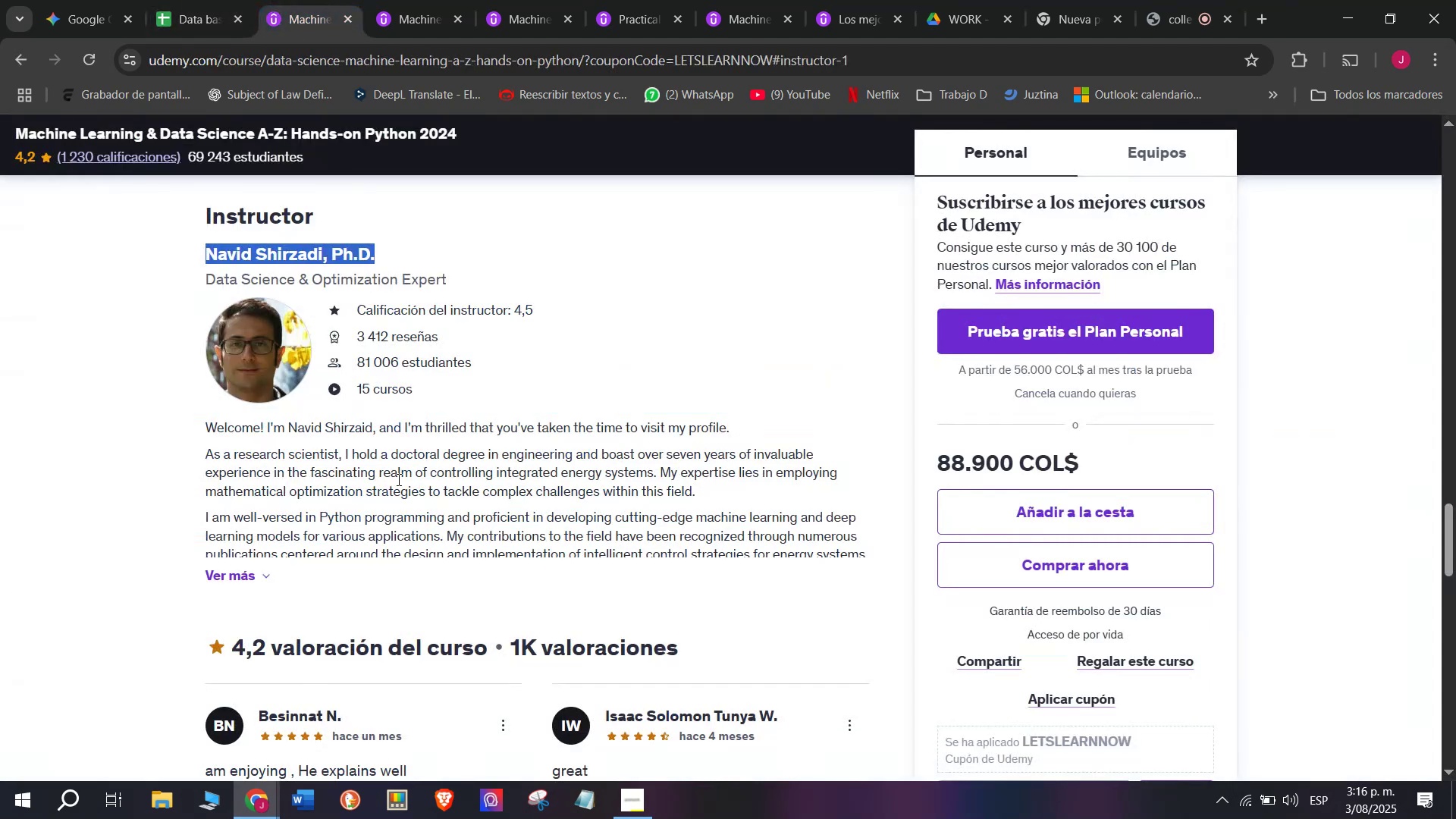 
scroll: coordinate [341, 591], scroll_direction: up, amount: 10.0
 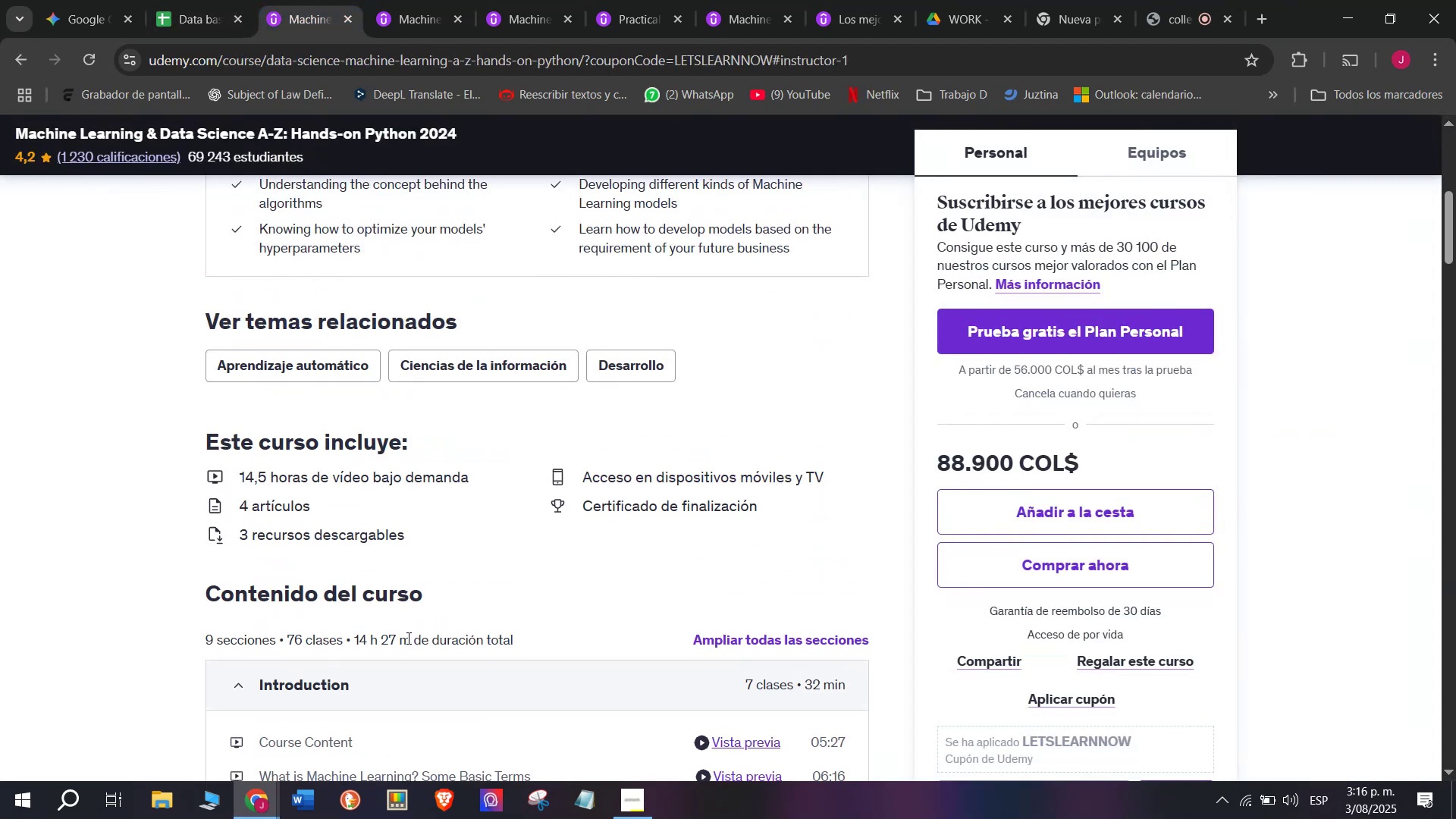 
left_click_drag(start_coordinate=[407, 638], to_coordinate=[355, 623])
 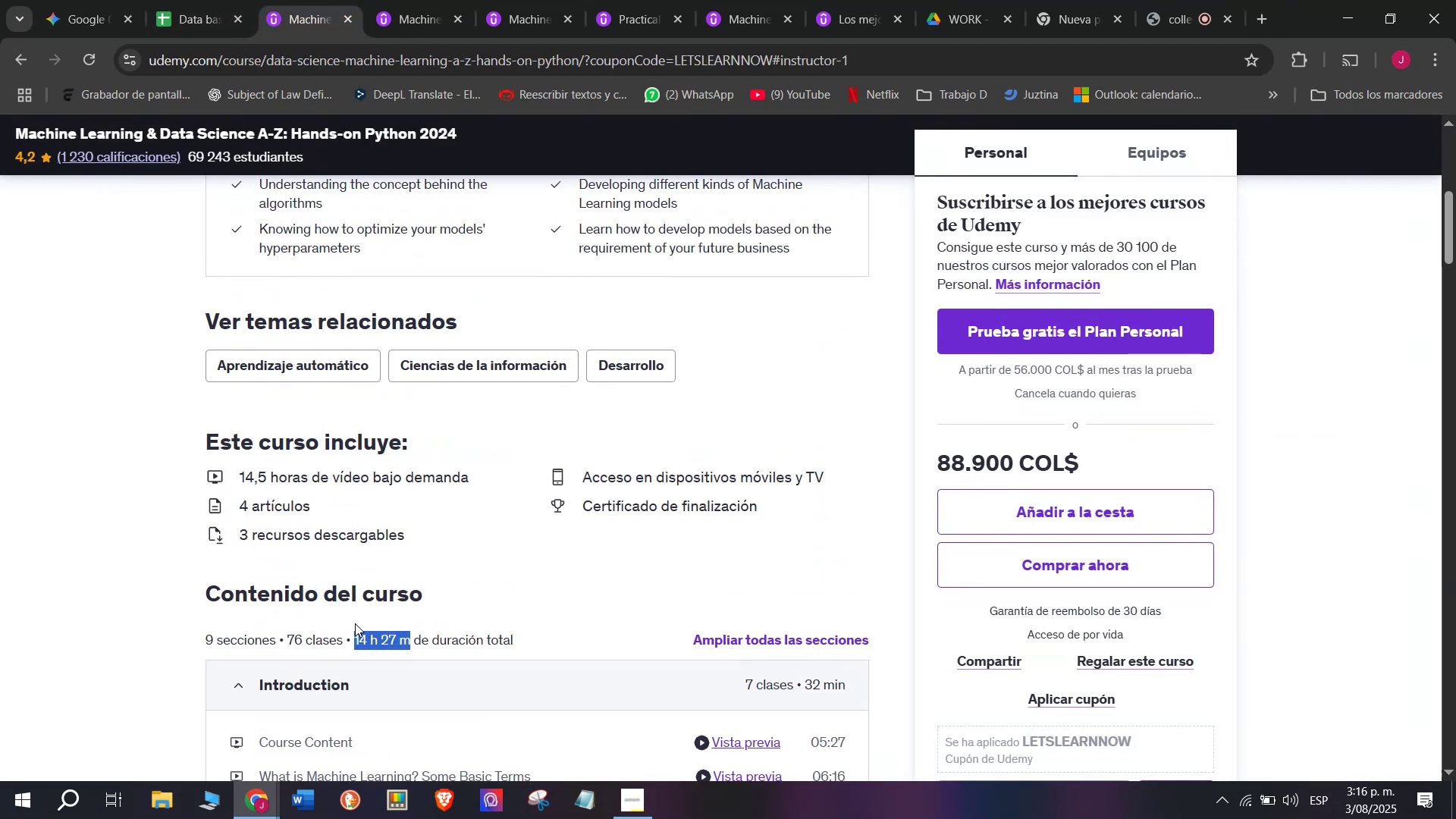 
key(Break)
 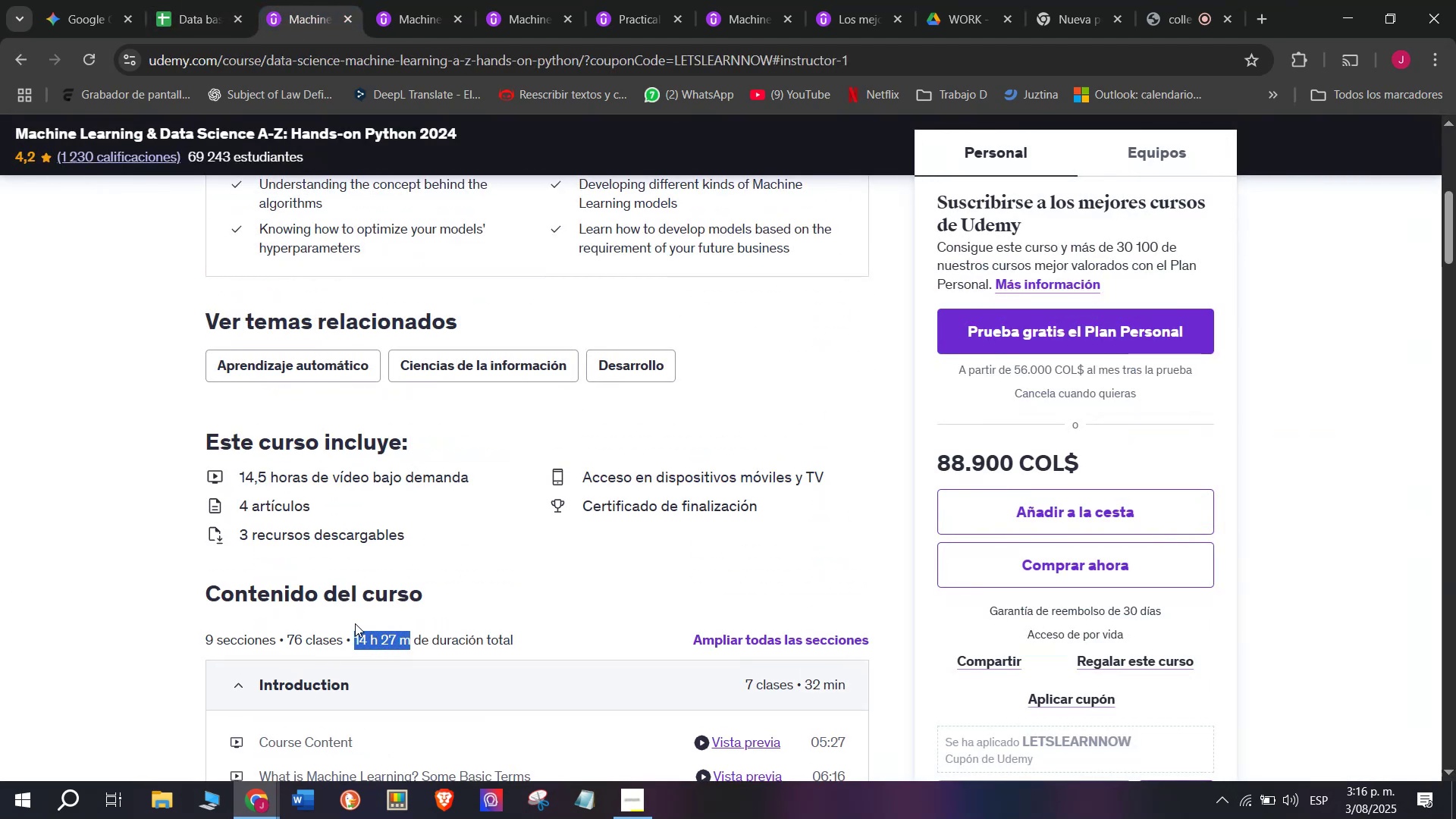 
key(Control+ControlLeft)
 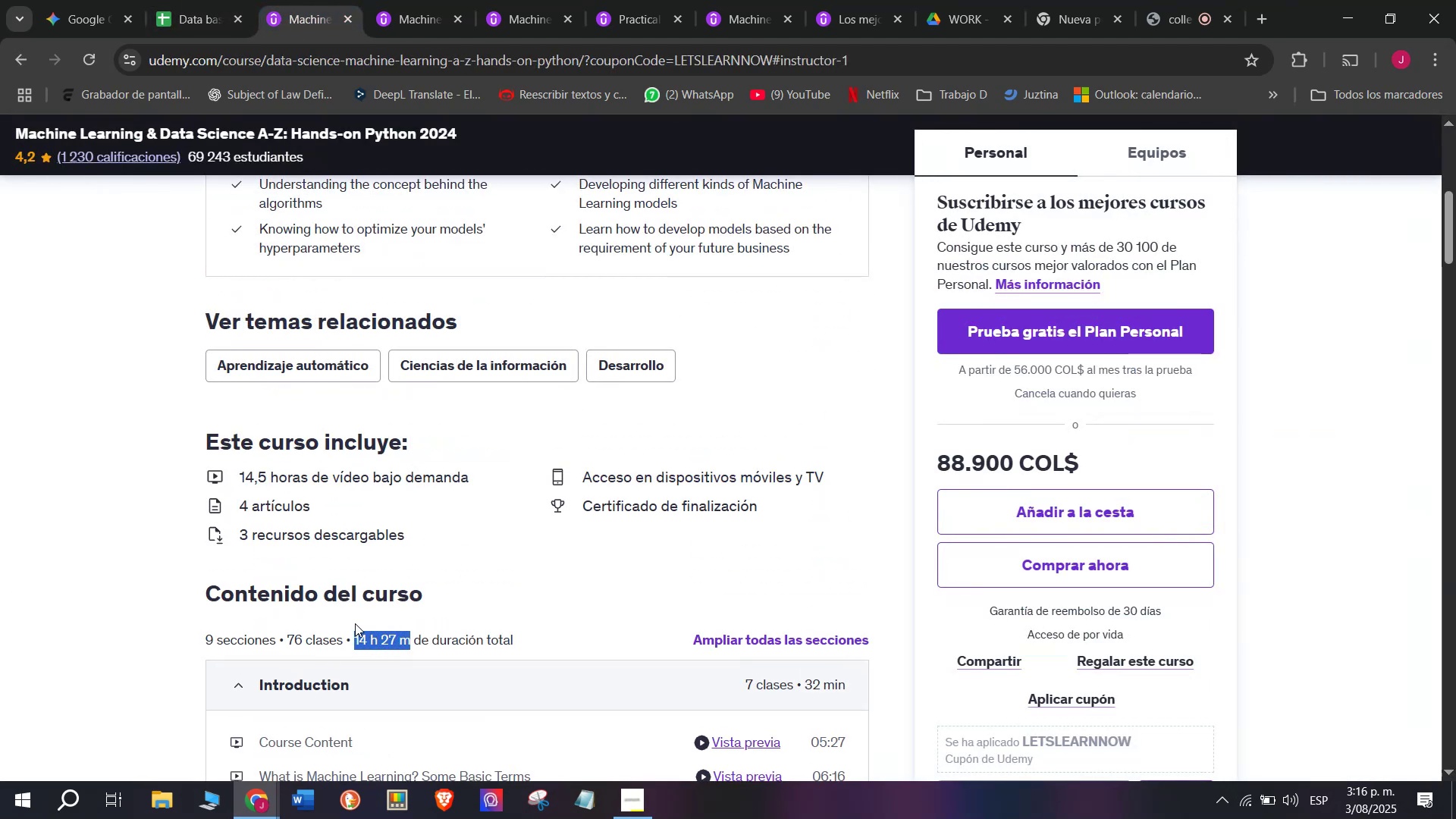 
key(Control+C)
 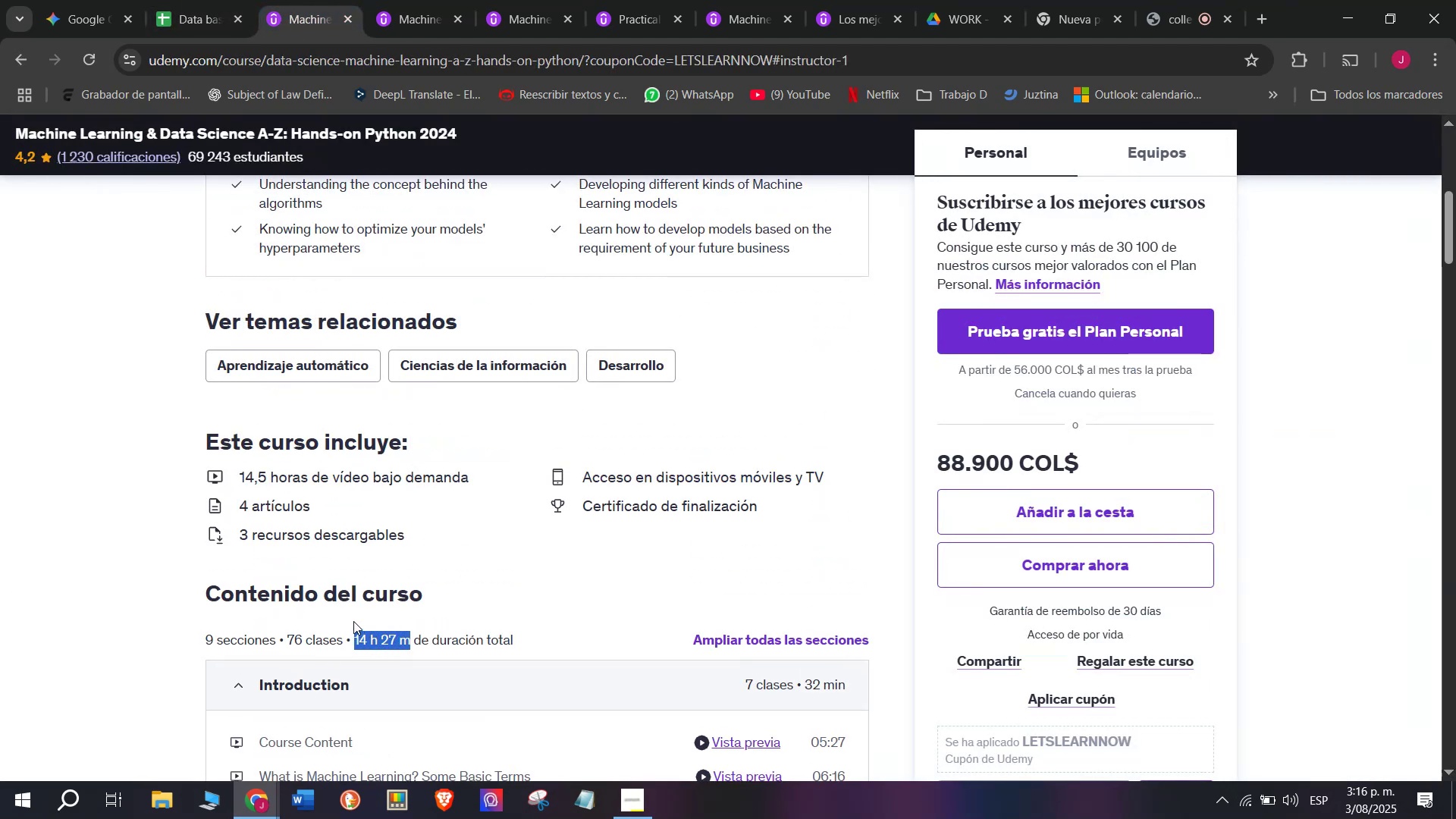 
key(Break)
 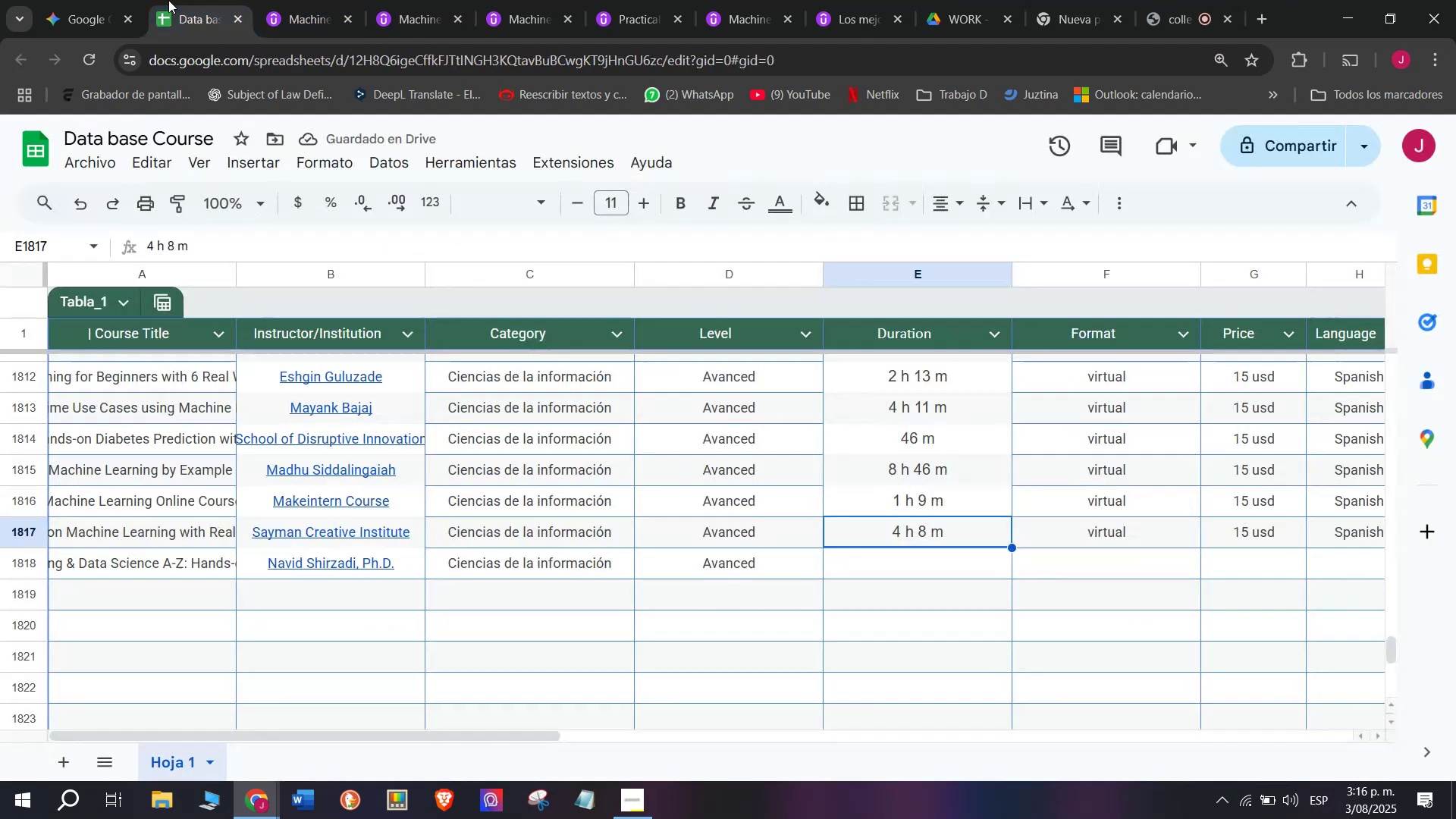 
key(Control+ControlLeft)
 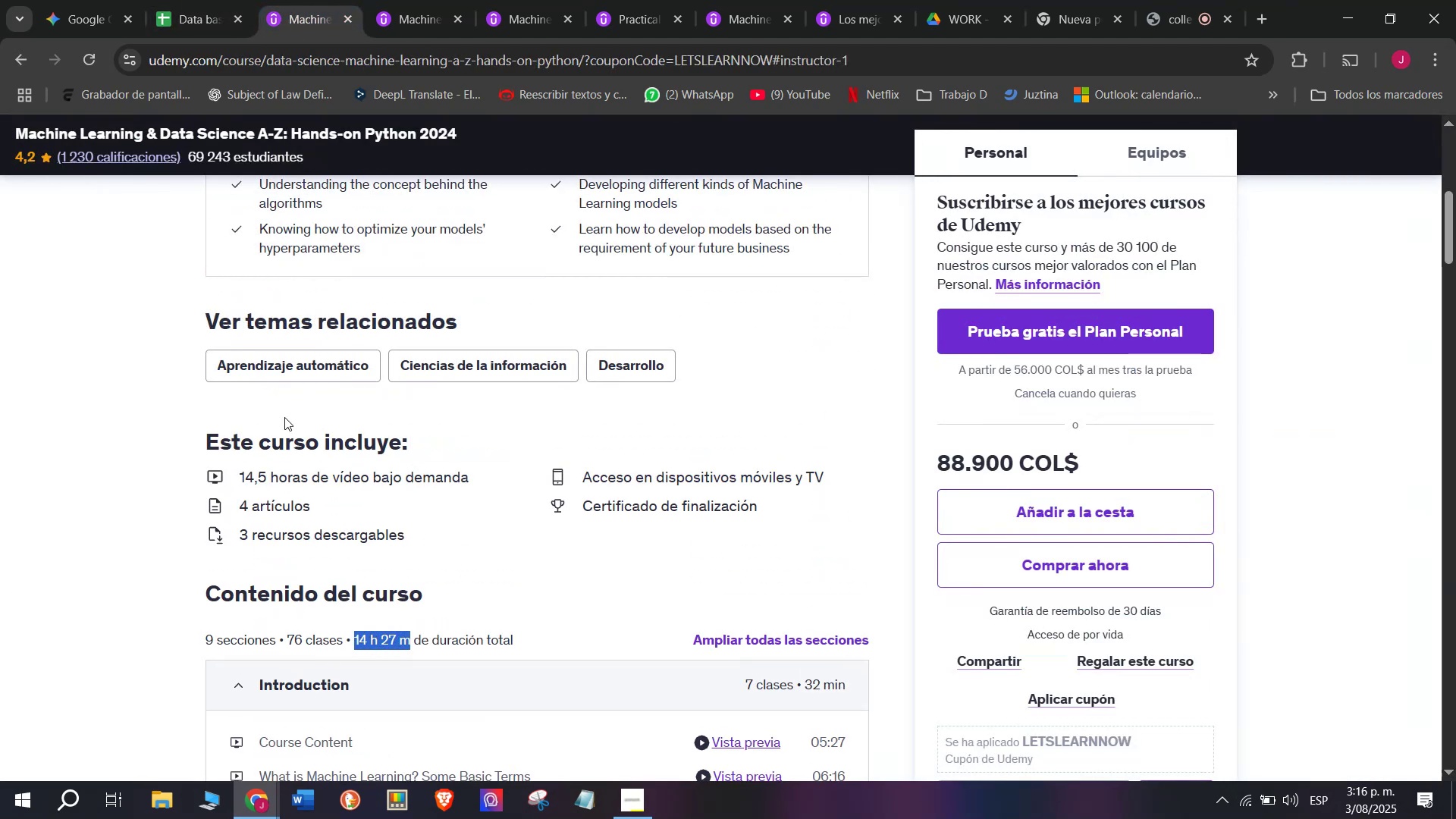 
key(Control+C)
 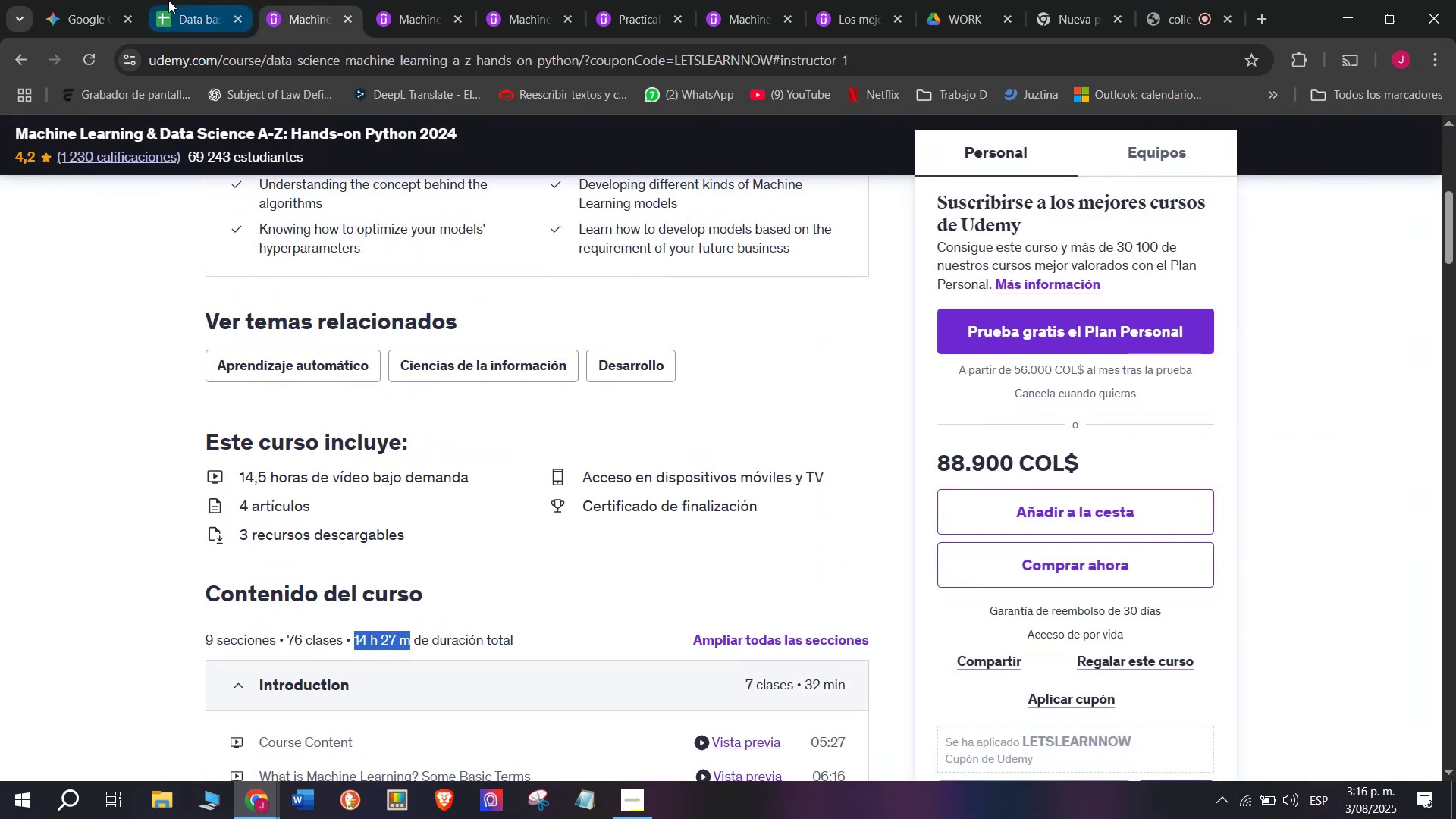 
left_click([168, 0])
 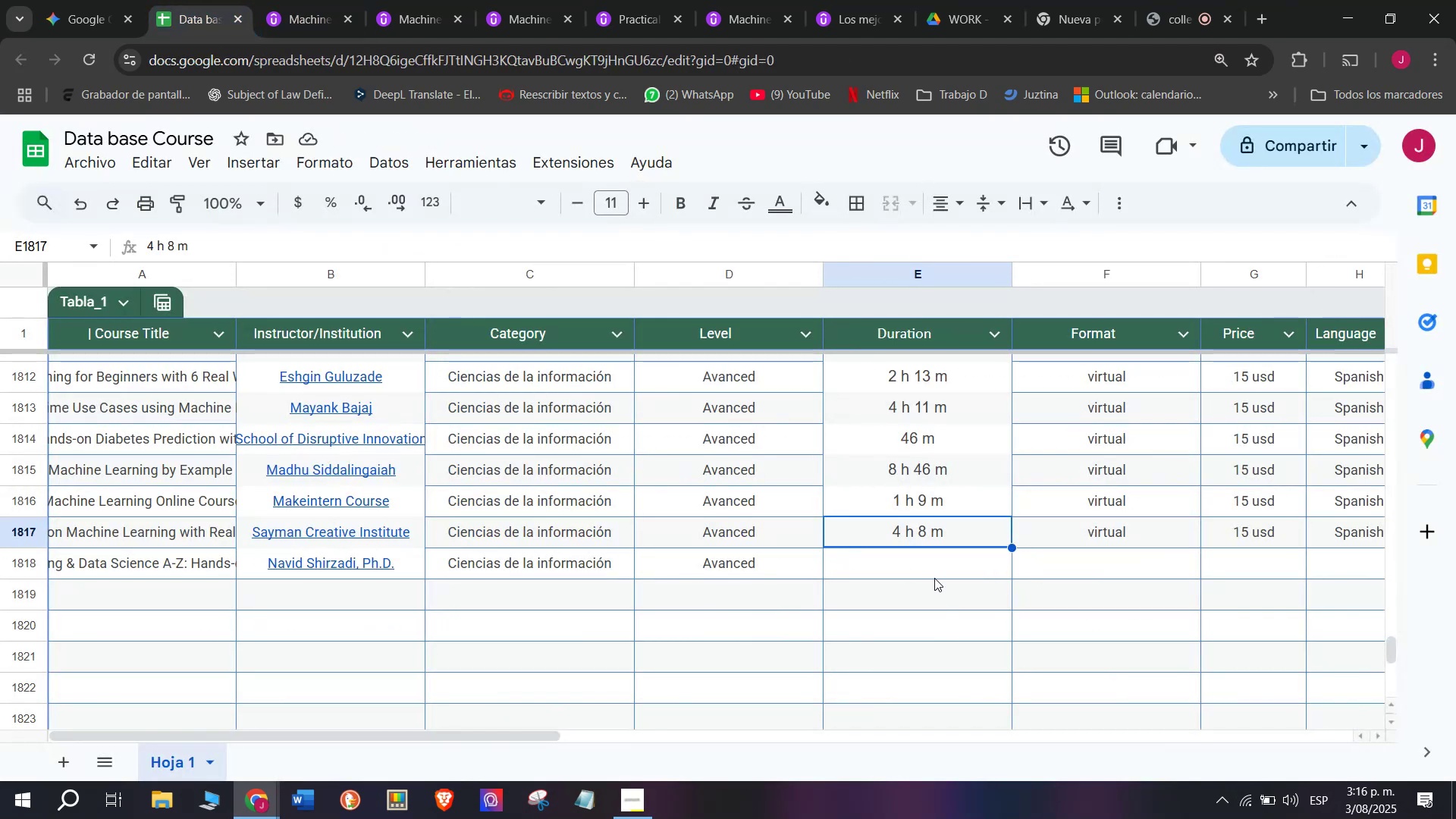 
key(Z)
 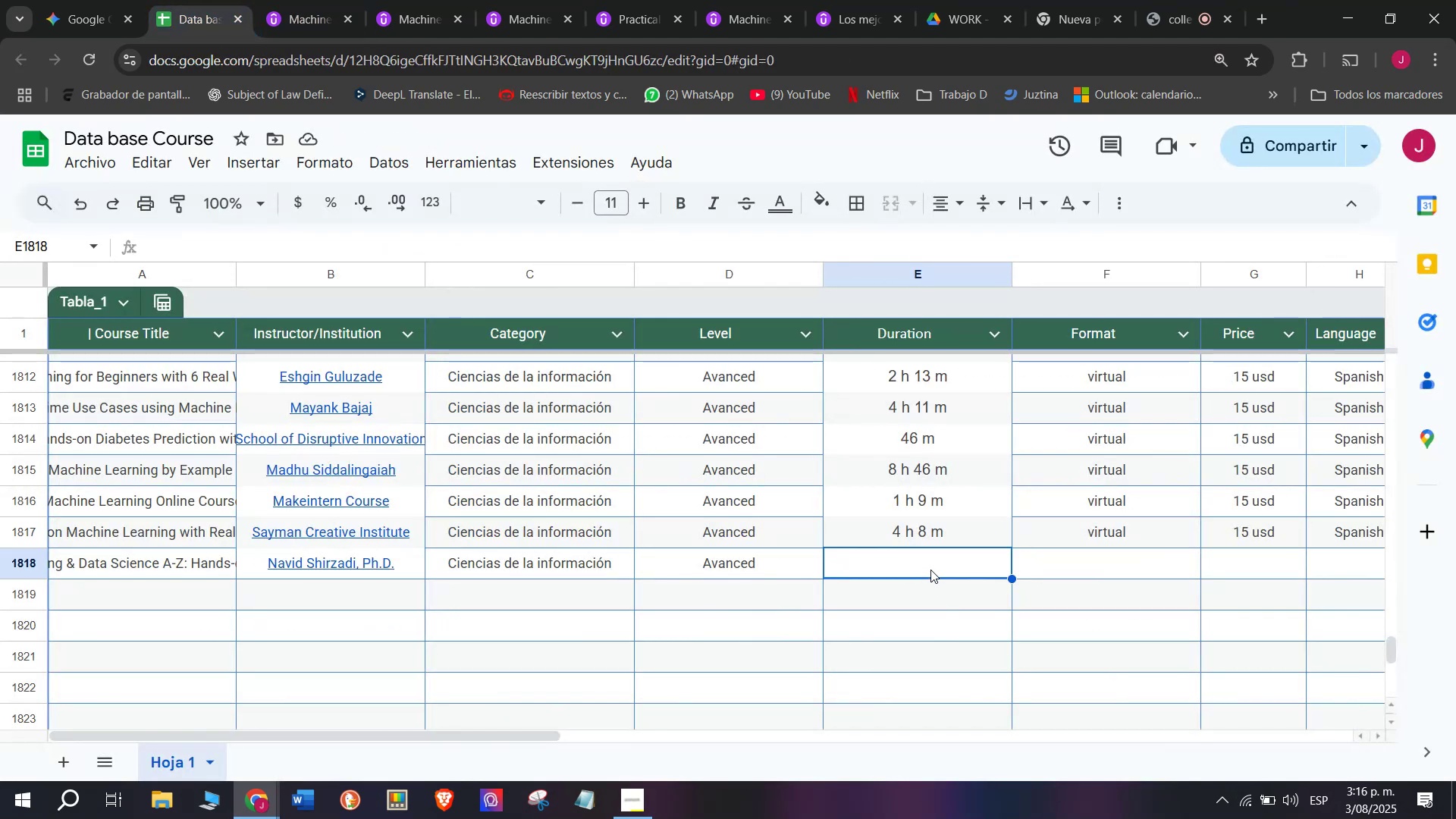 
key(Control+ControlLeft)
 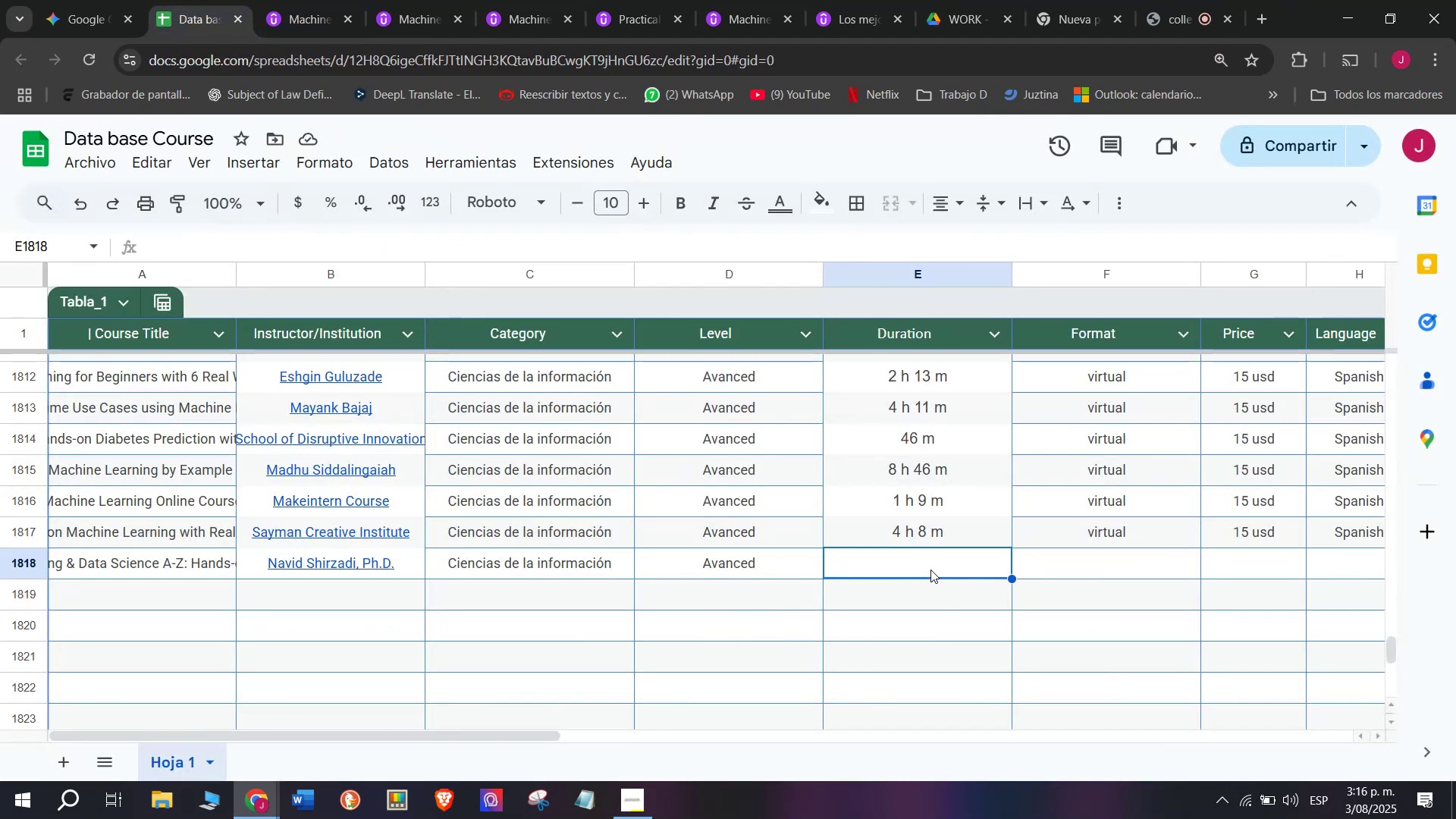 
key(Control+V)
 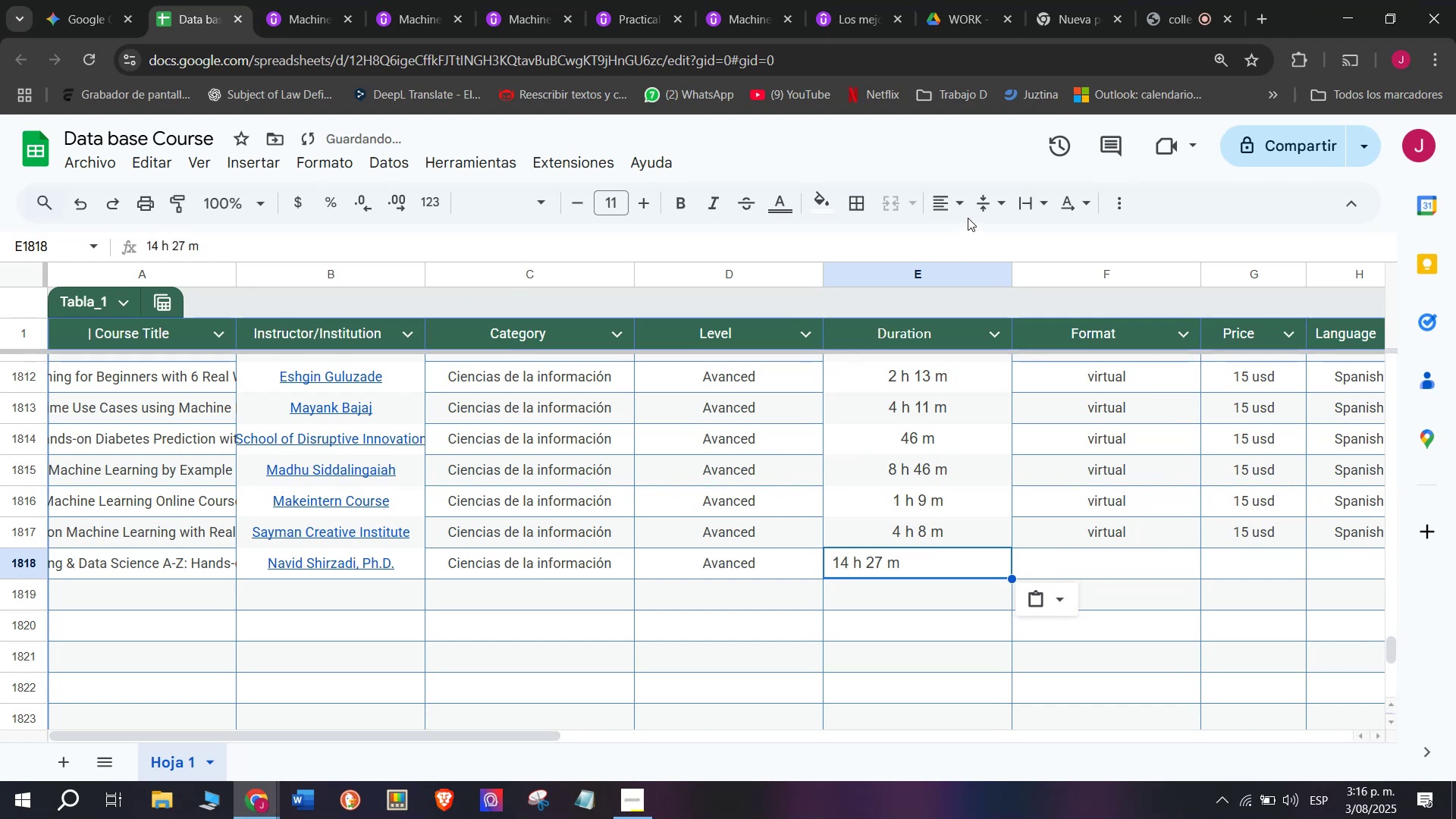 
left_click([964, 206])
 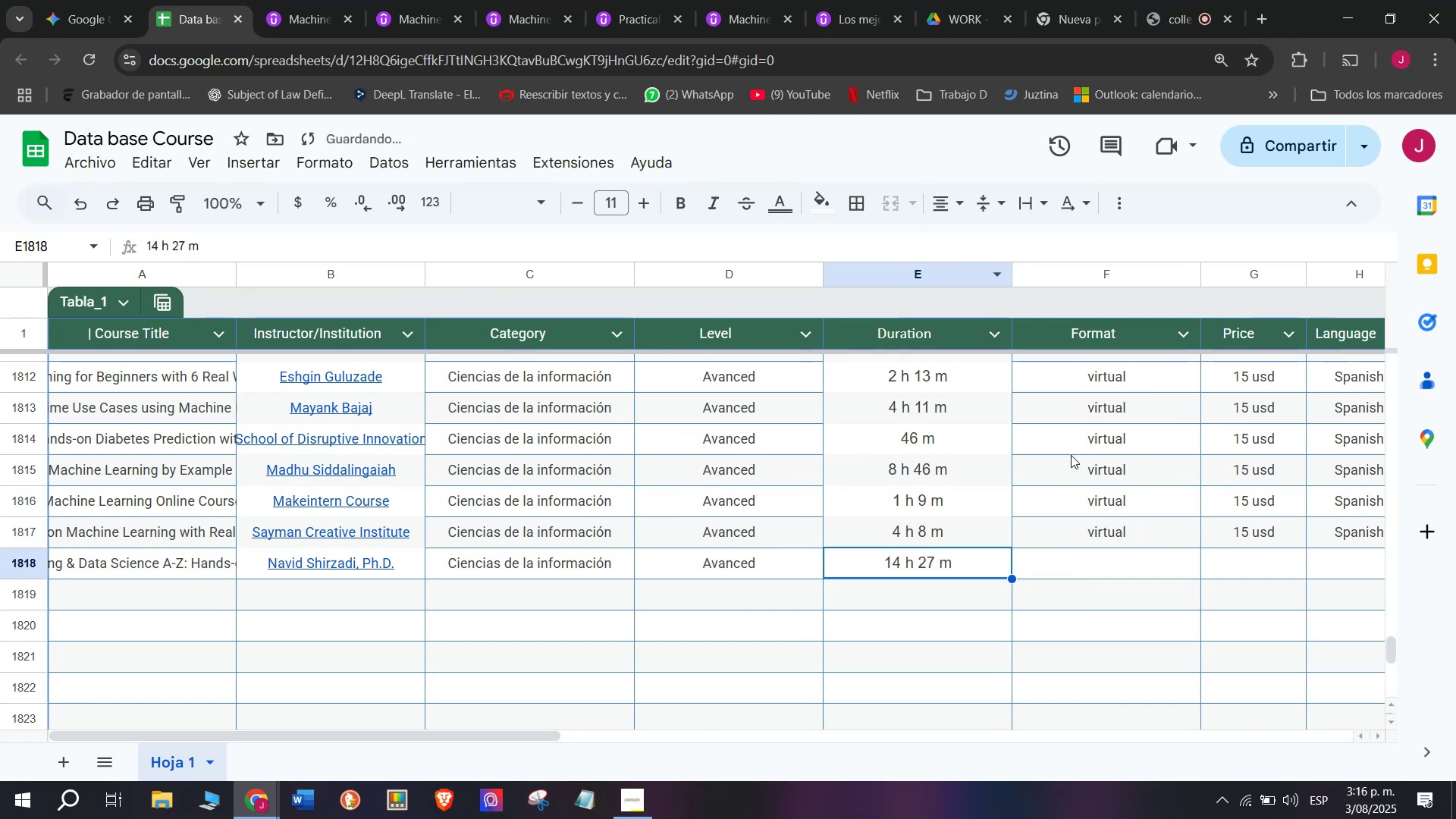 
left_click([1113, 541])
 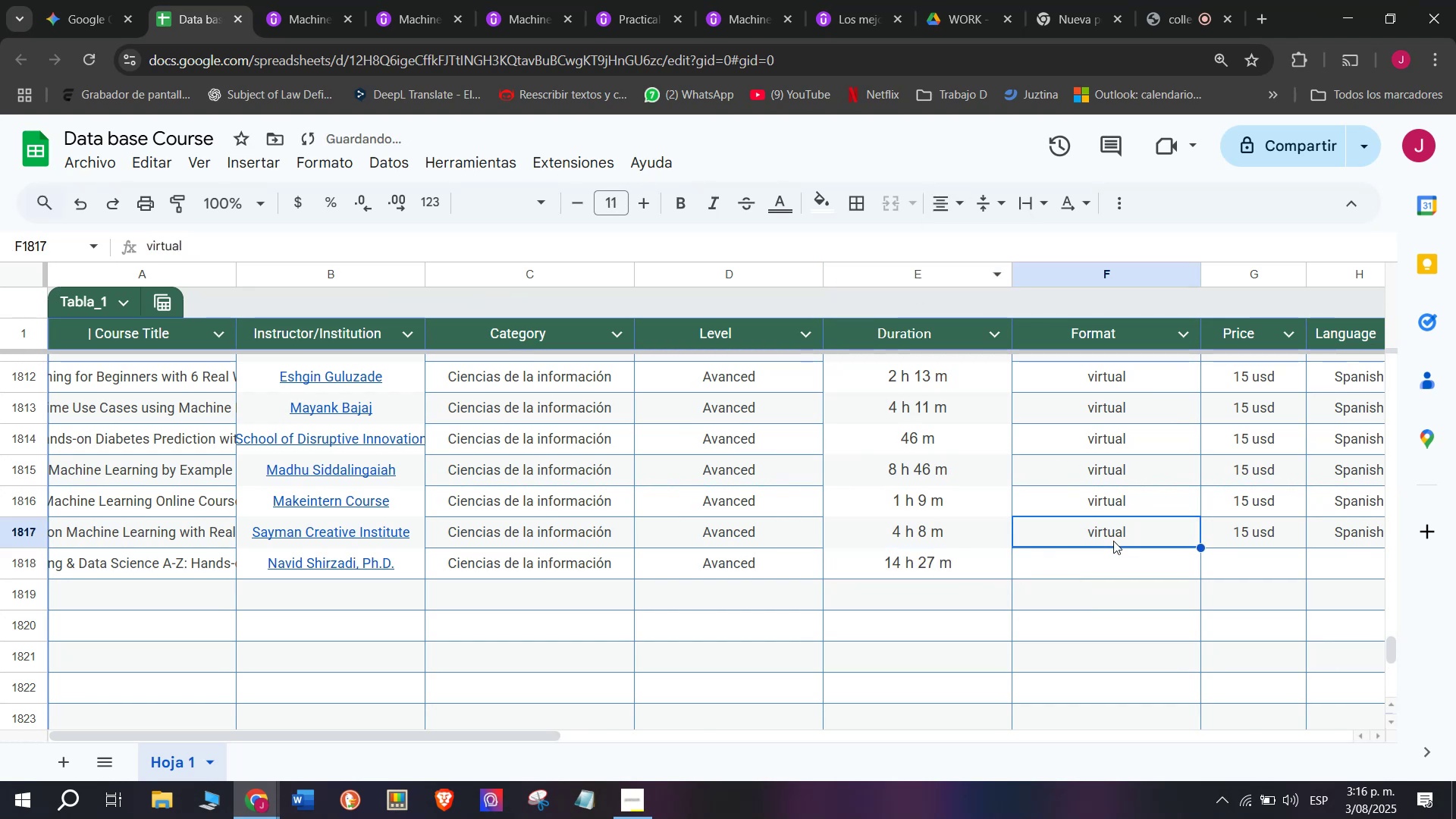 
key(Control+ControlLeft)
 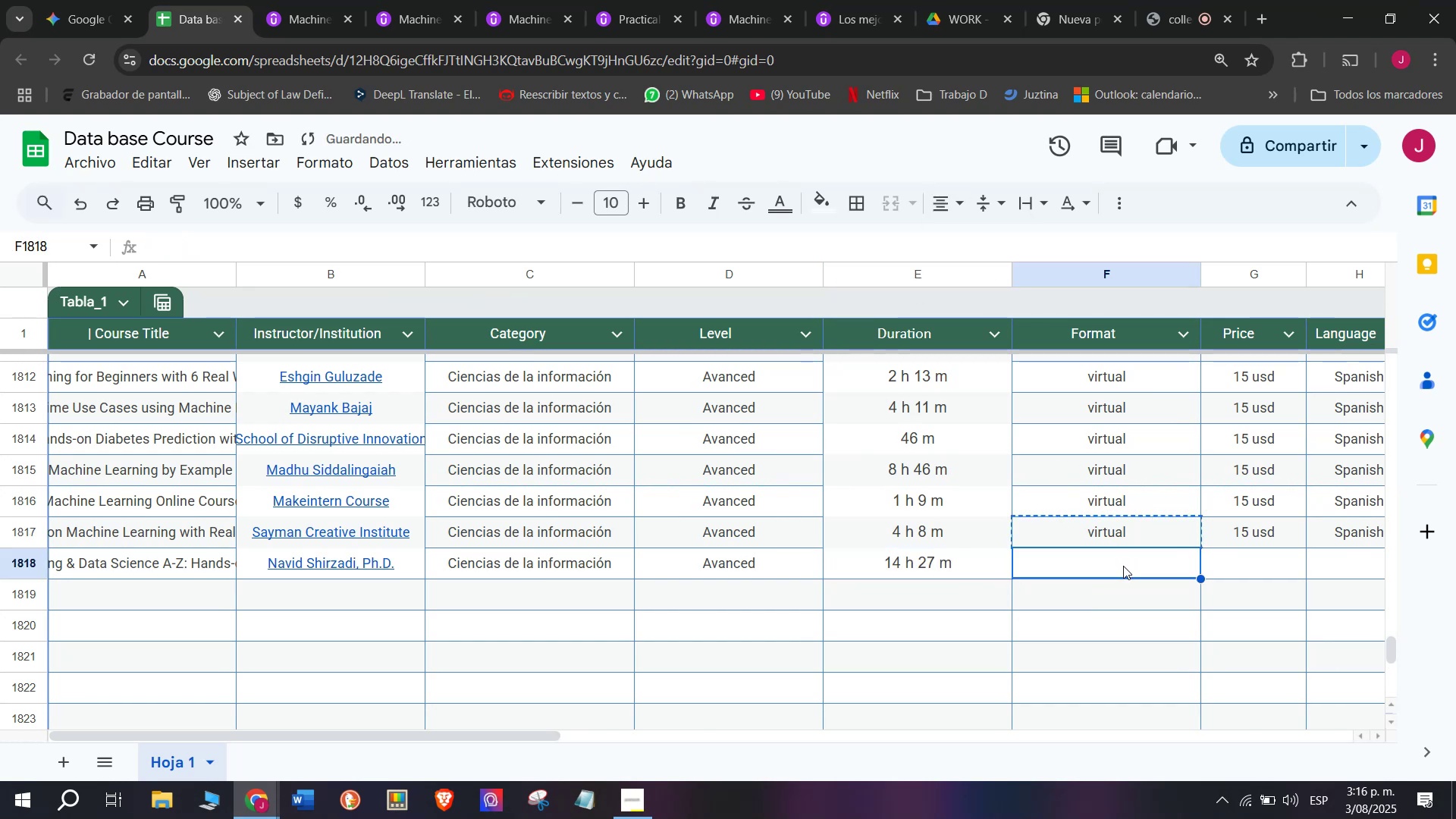 
key(Break)
 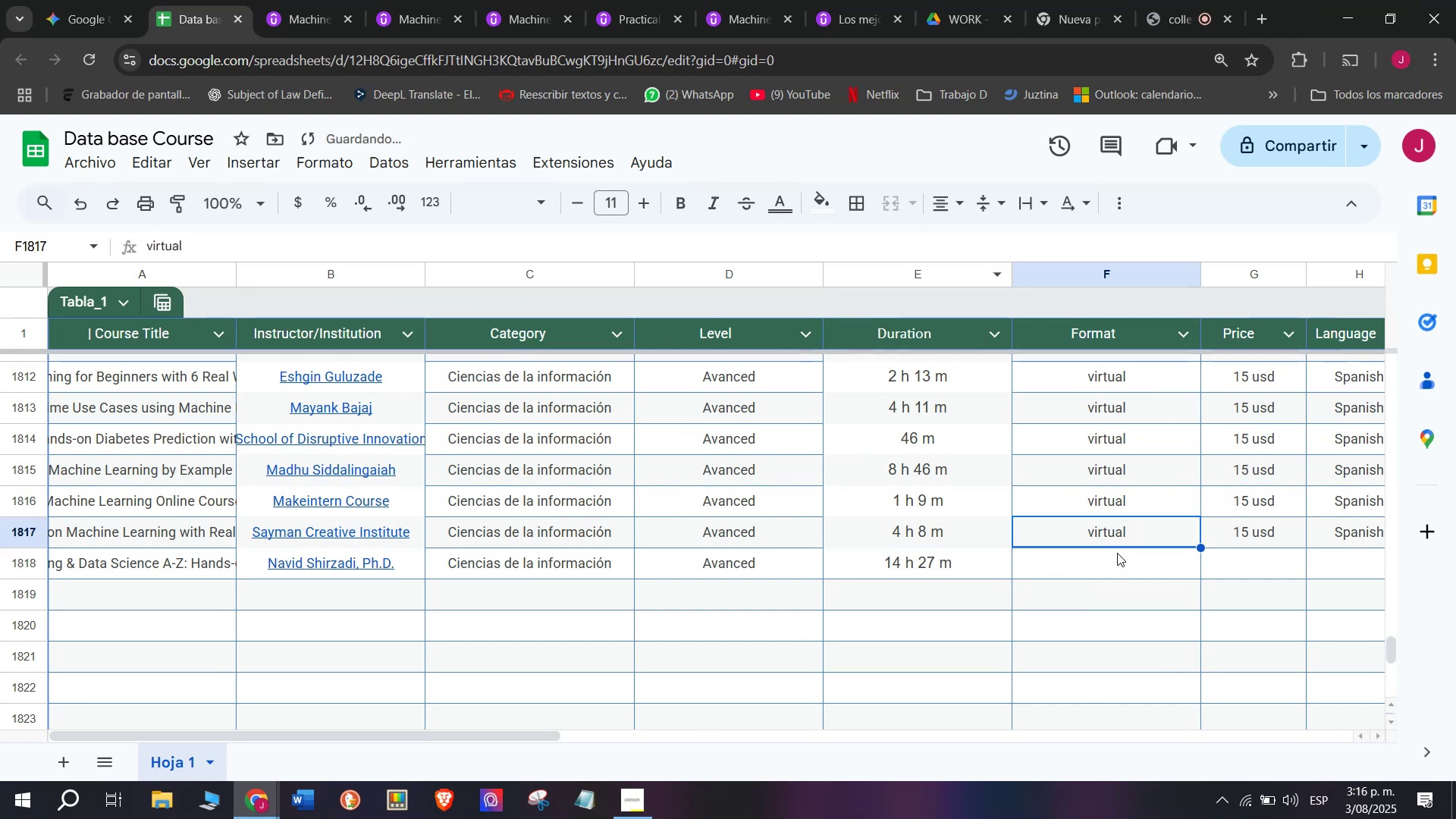 
key(Control+C)
 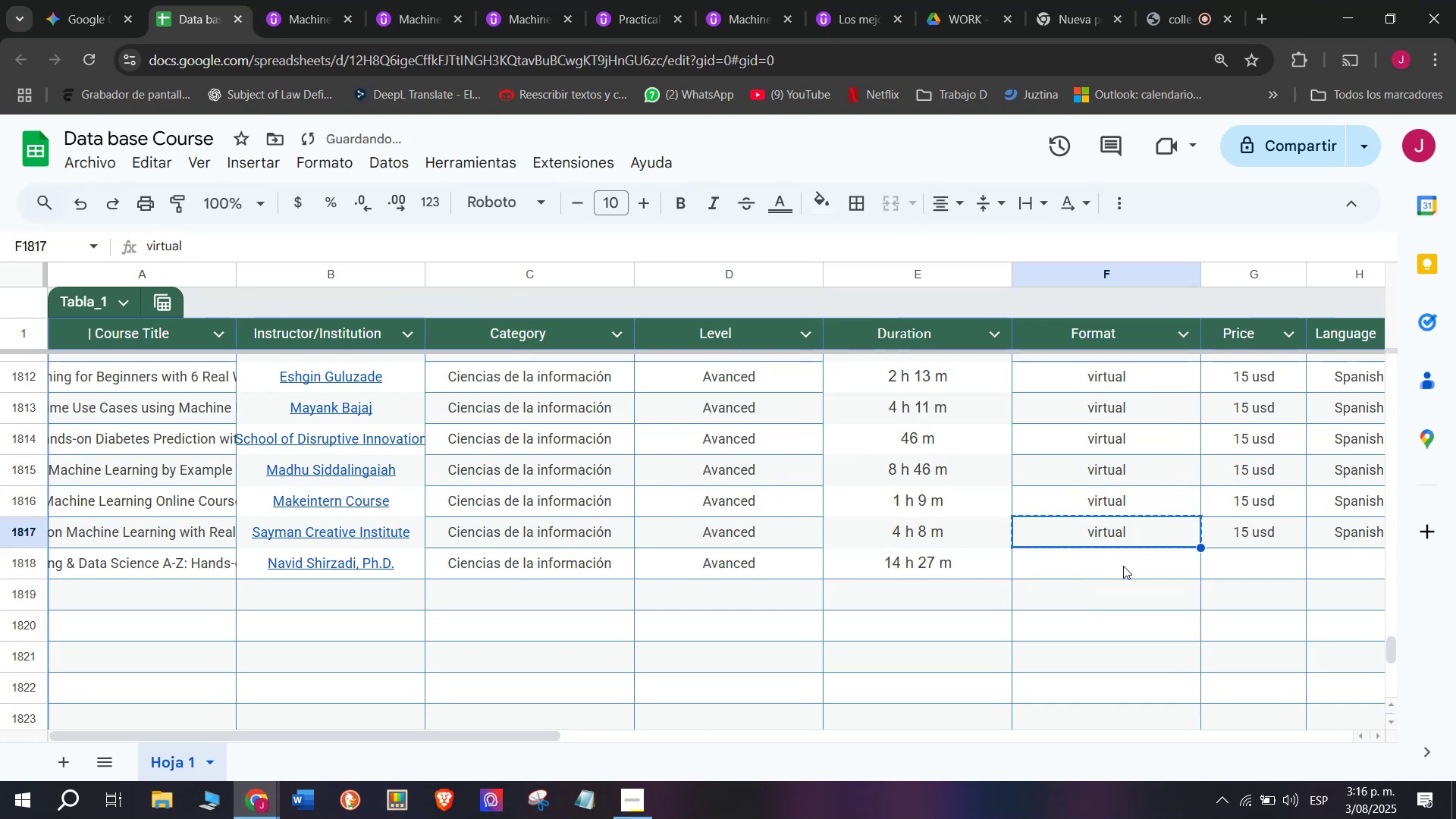 
double_click([1123, 566])
 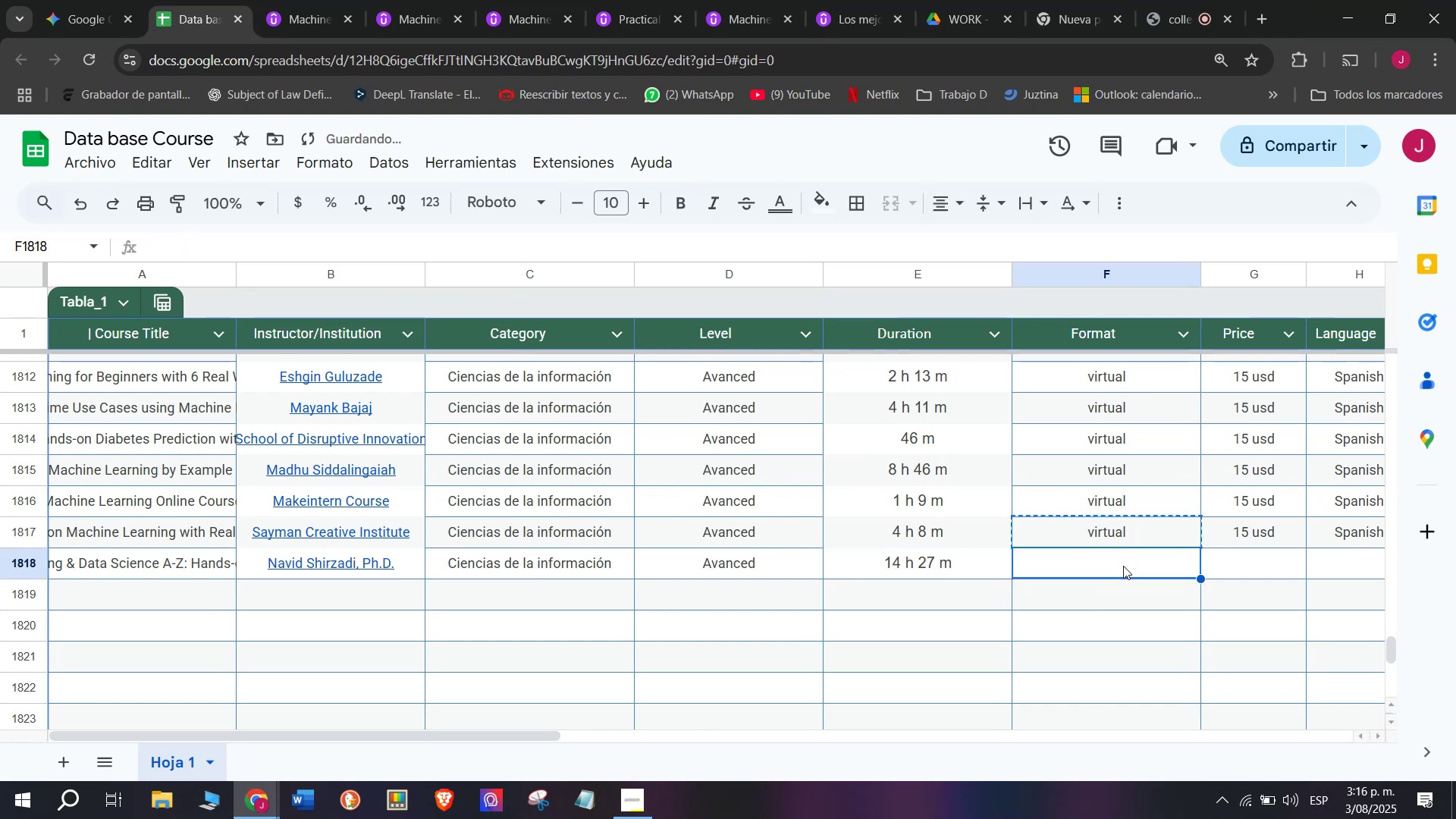 
key(Control+ControlLeft)
 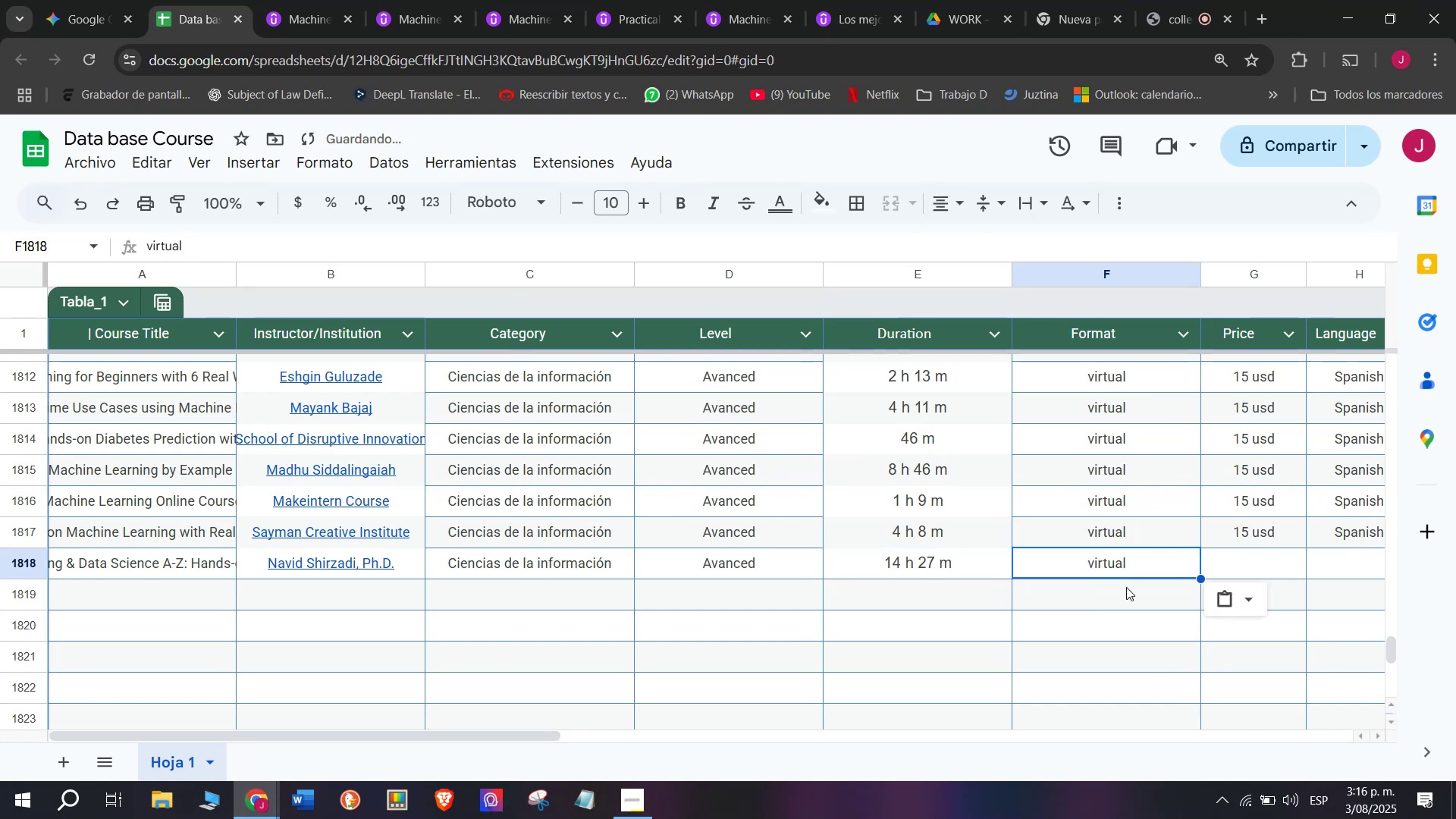 
key(Z)
 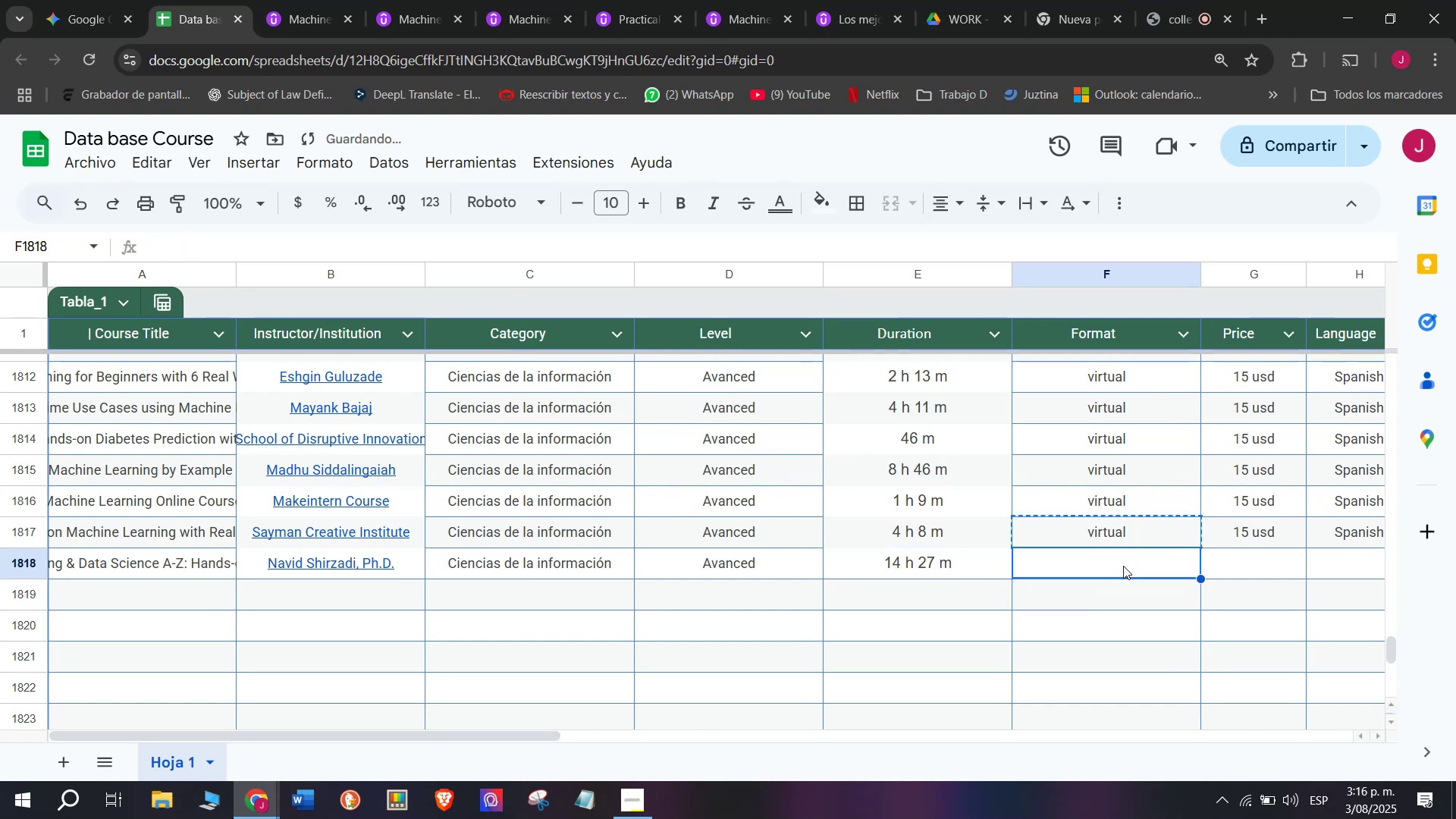 
key(Control+V)
 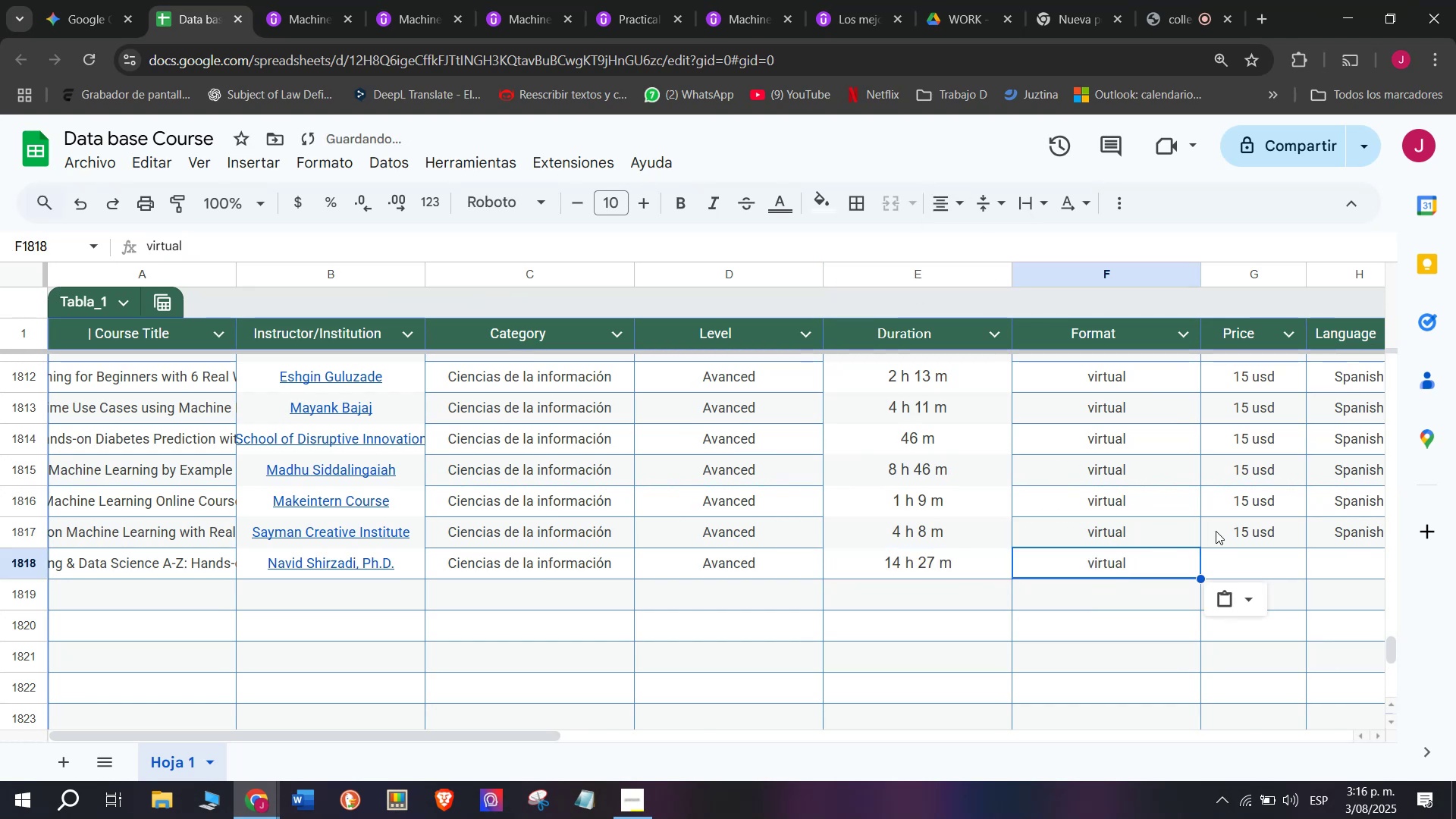 
left_click([1222, 531])
 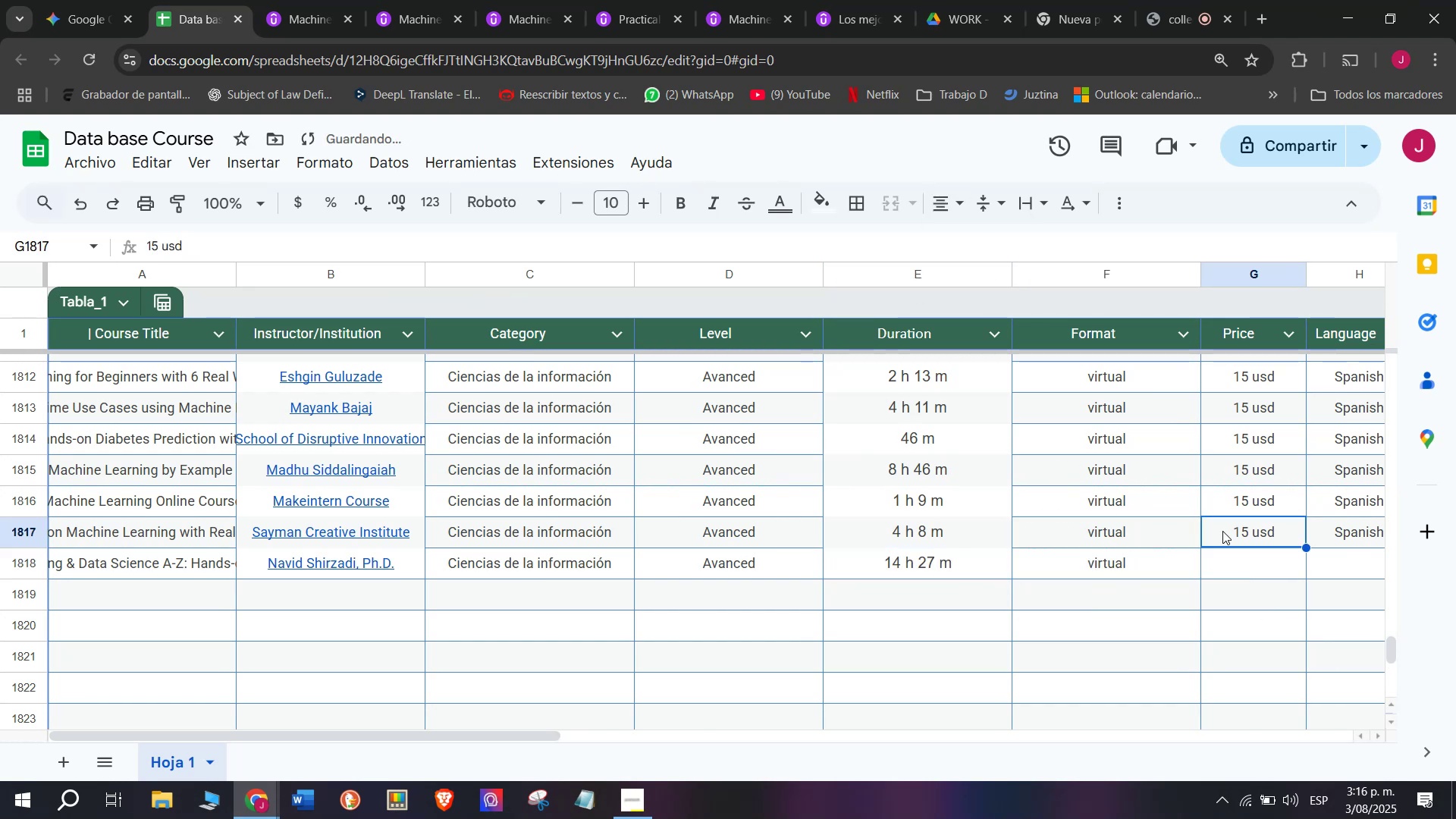 
key(Control+ControlLeft)
 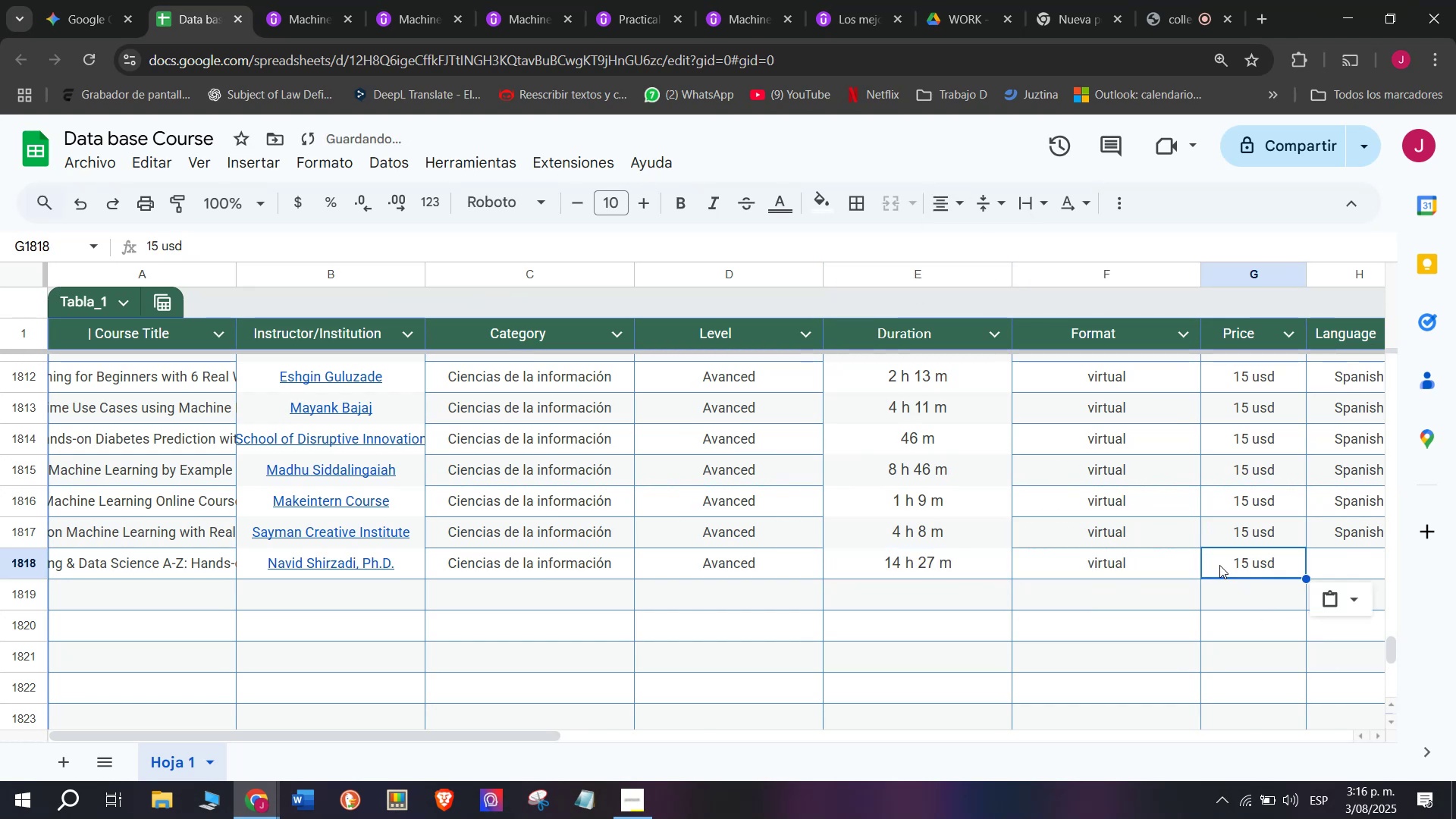 
key(Break)
 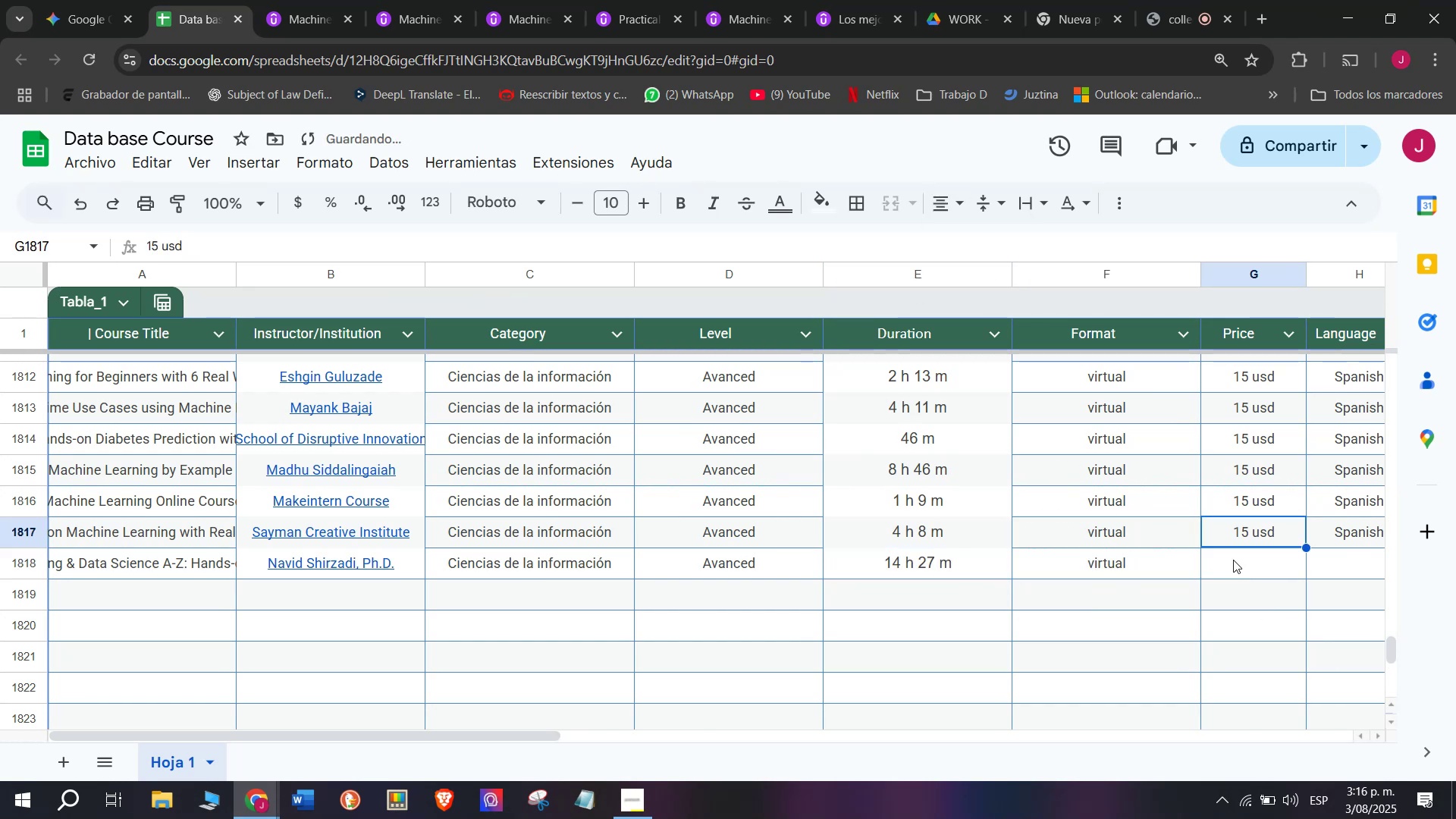 
key(Control+C)
 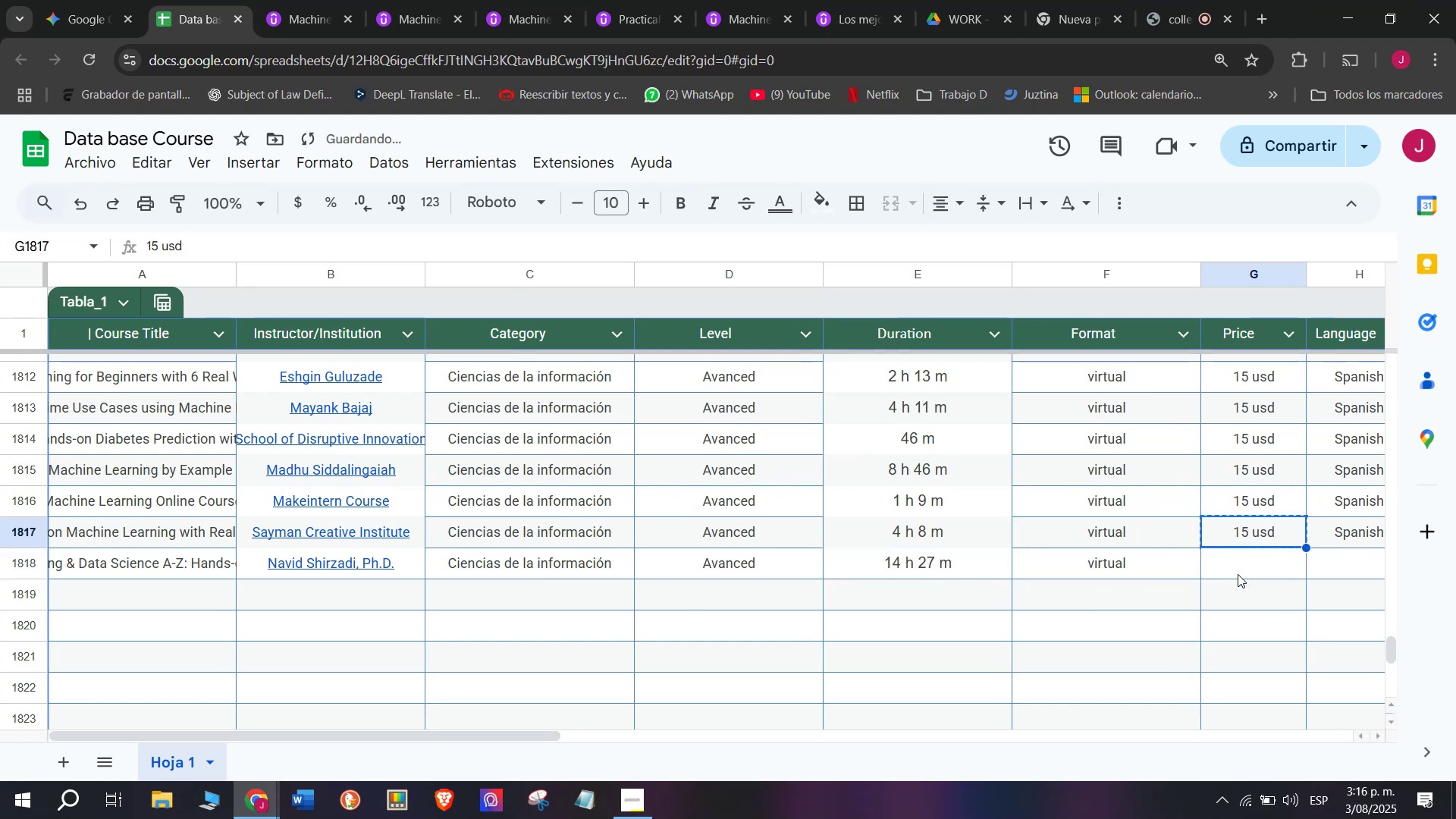 
double_click([1238, 574])
 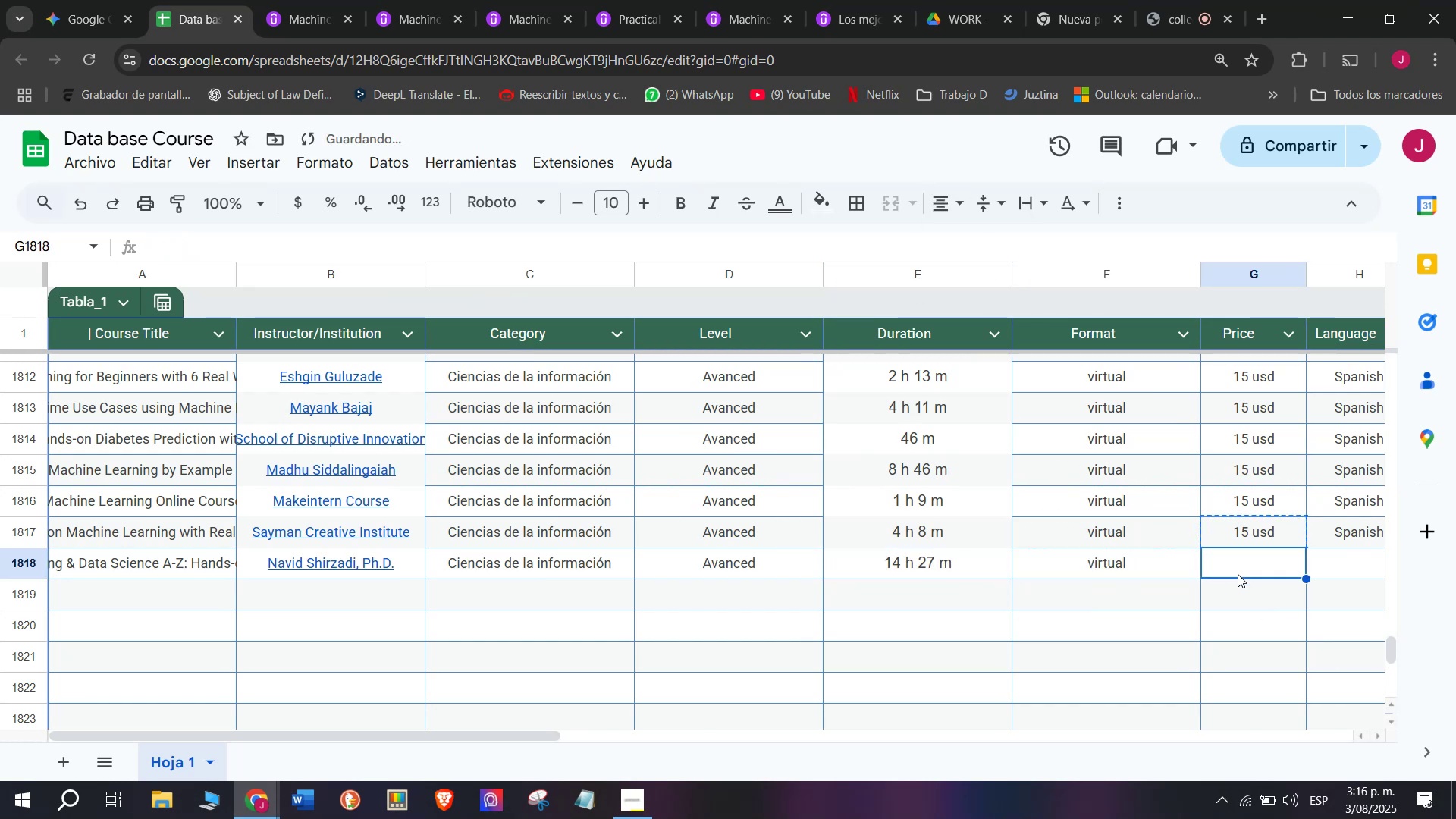 
key(Z)
 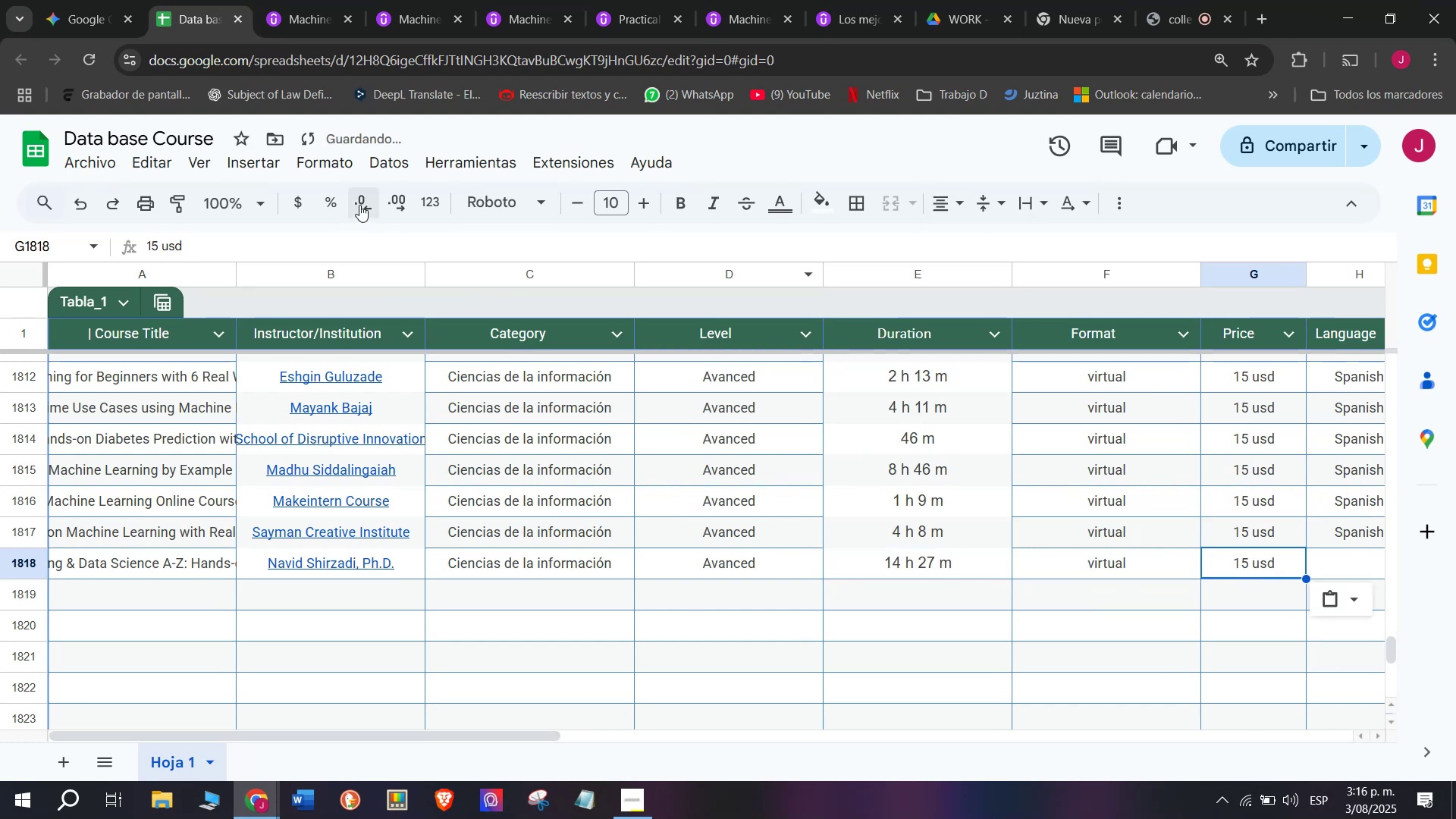 
key(Control+ControlLeft)
 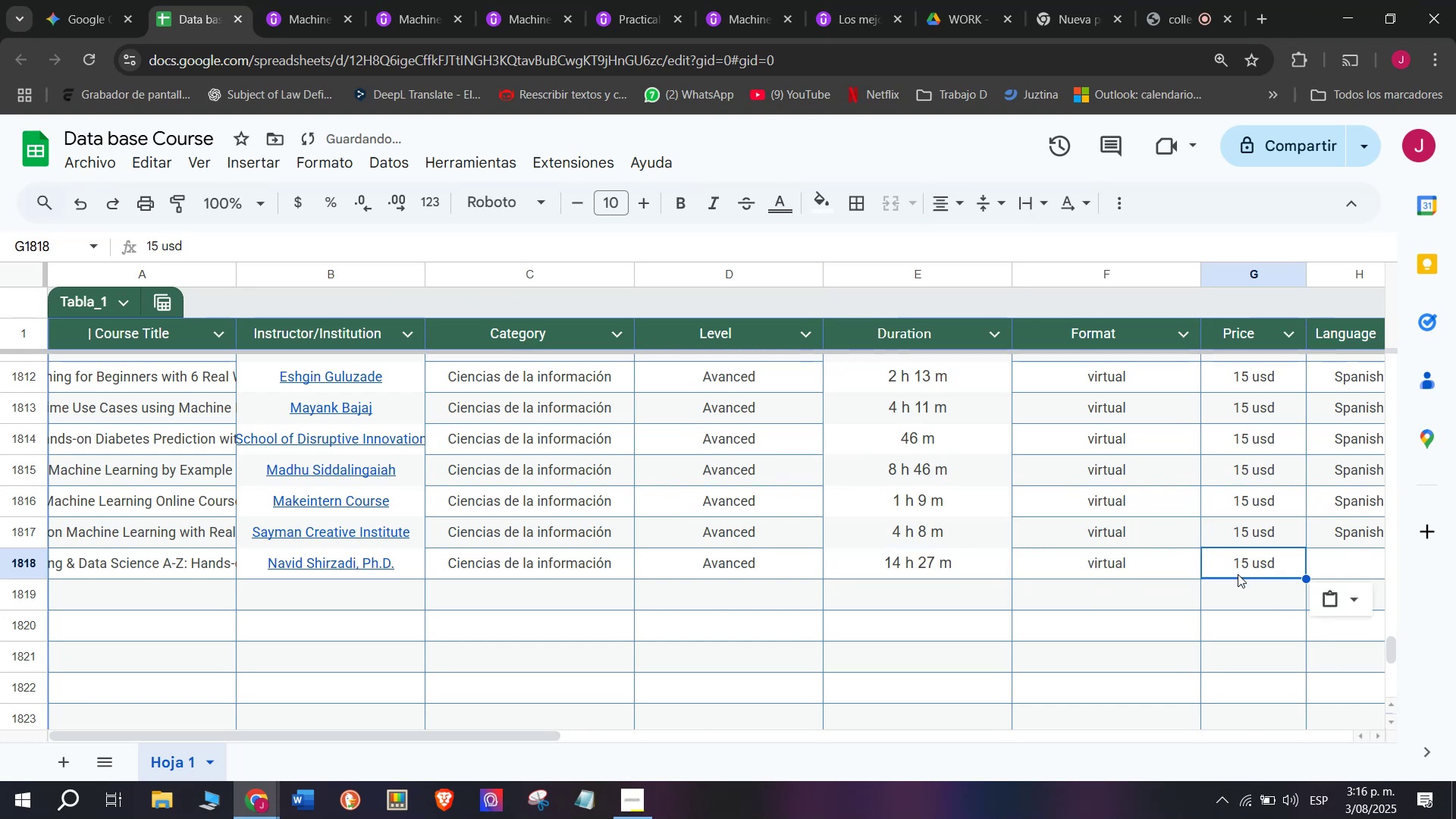 
key(Control+V)
 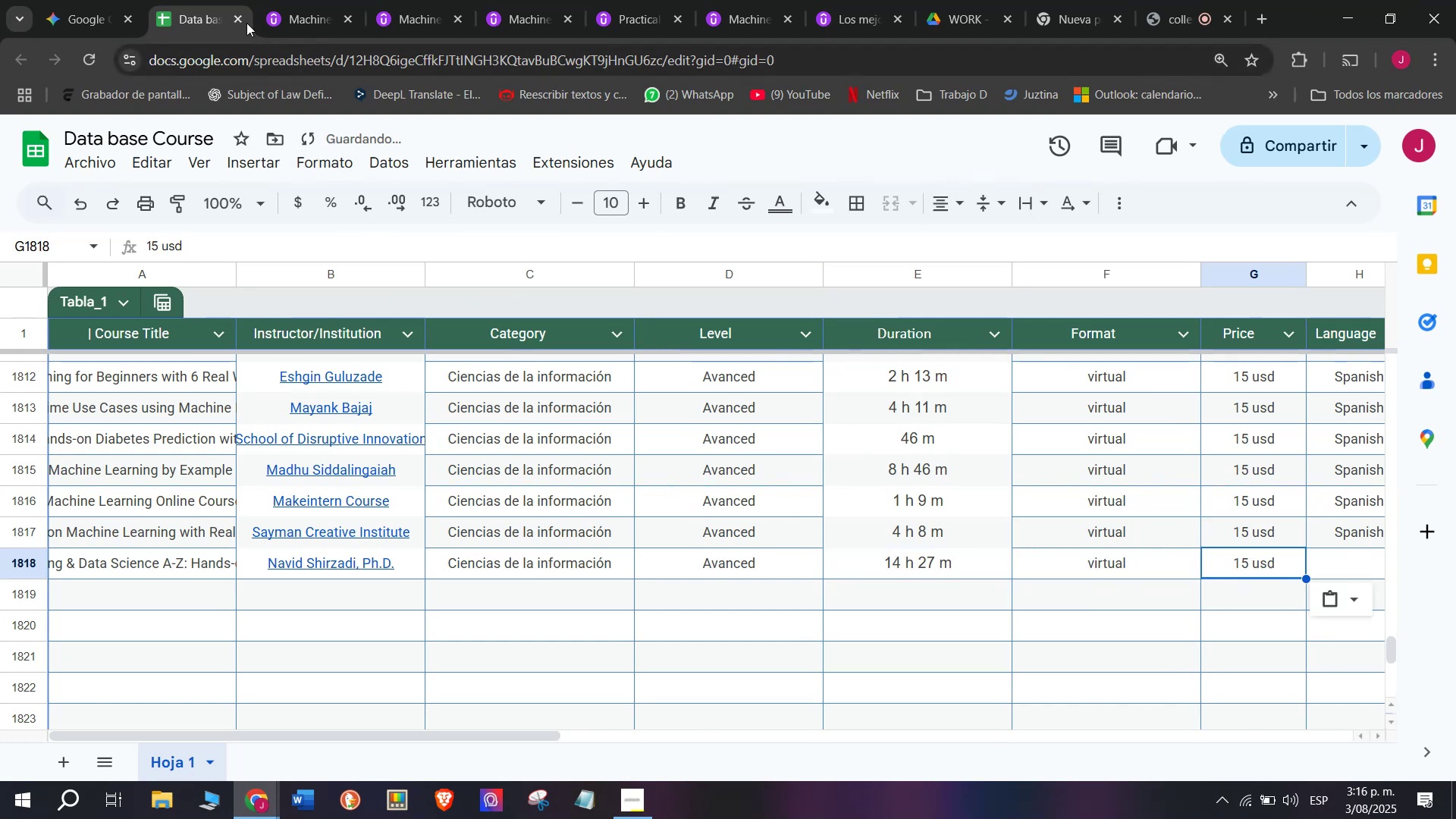 
left_click([292, 0])
 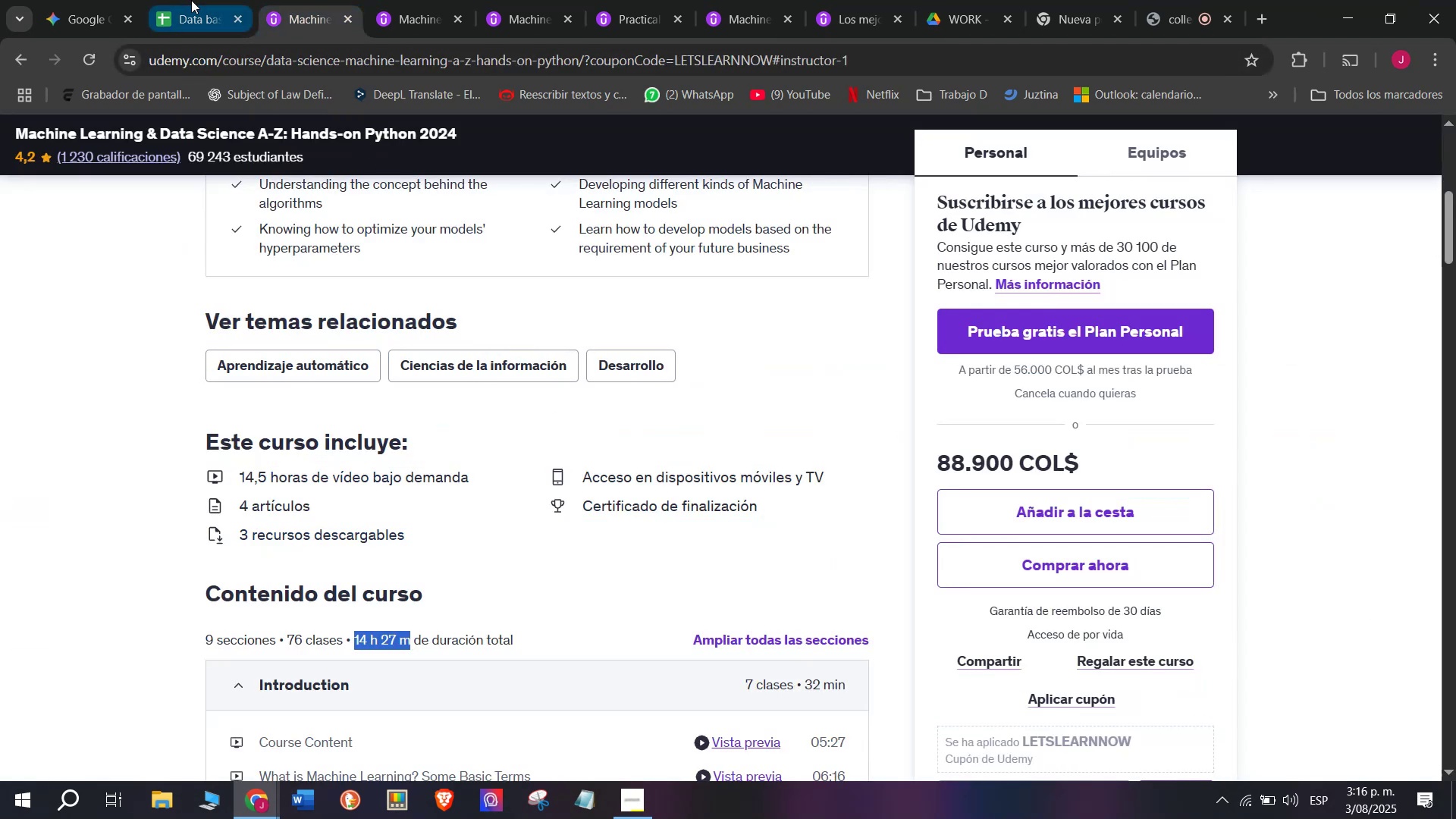 
left_click([195, 0])
 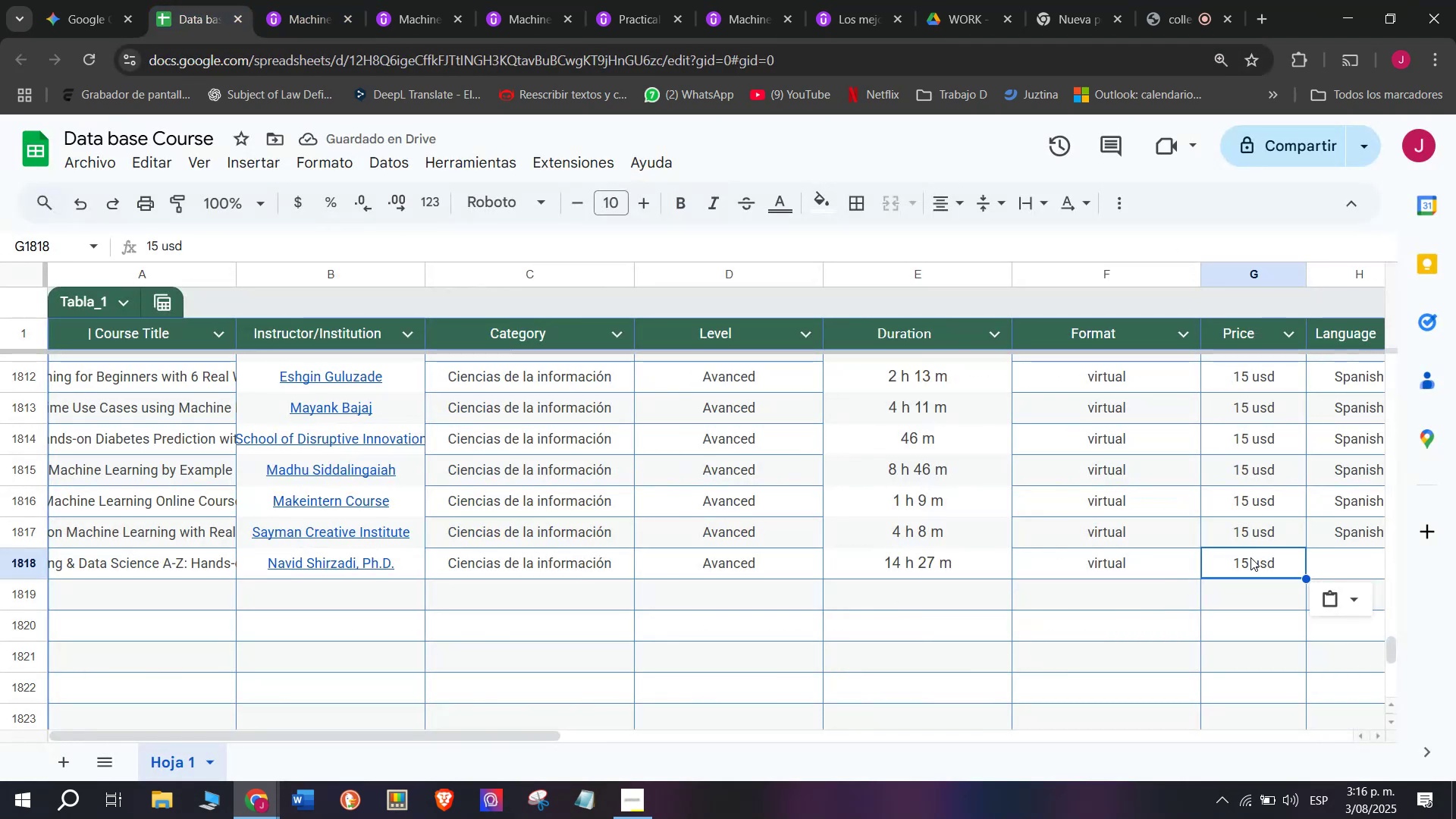 
double_click([1250, 557])
 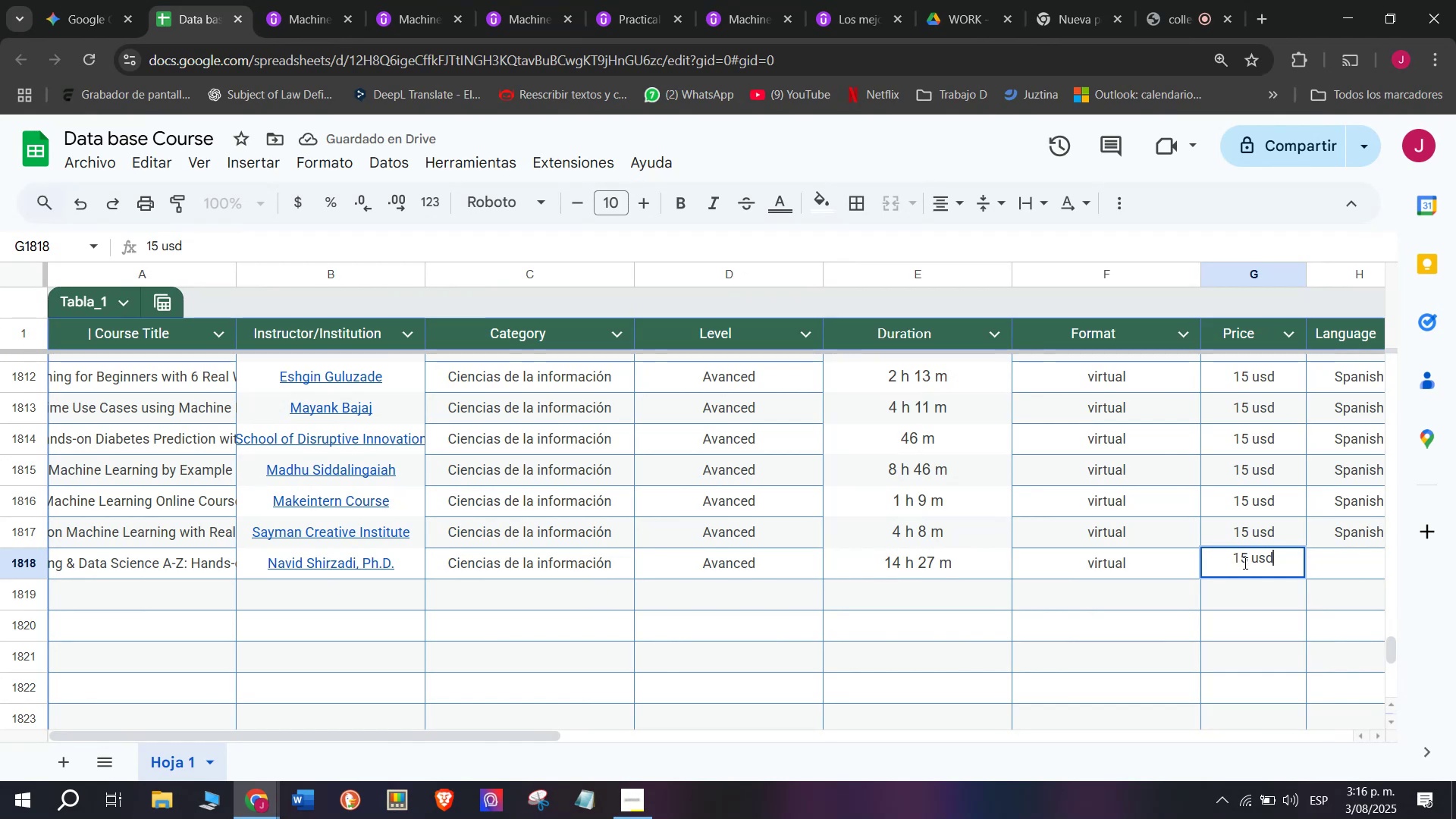 
left_click([1244, 563])
 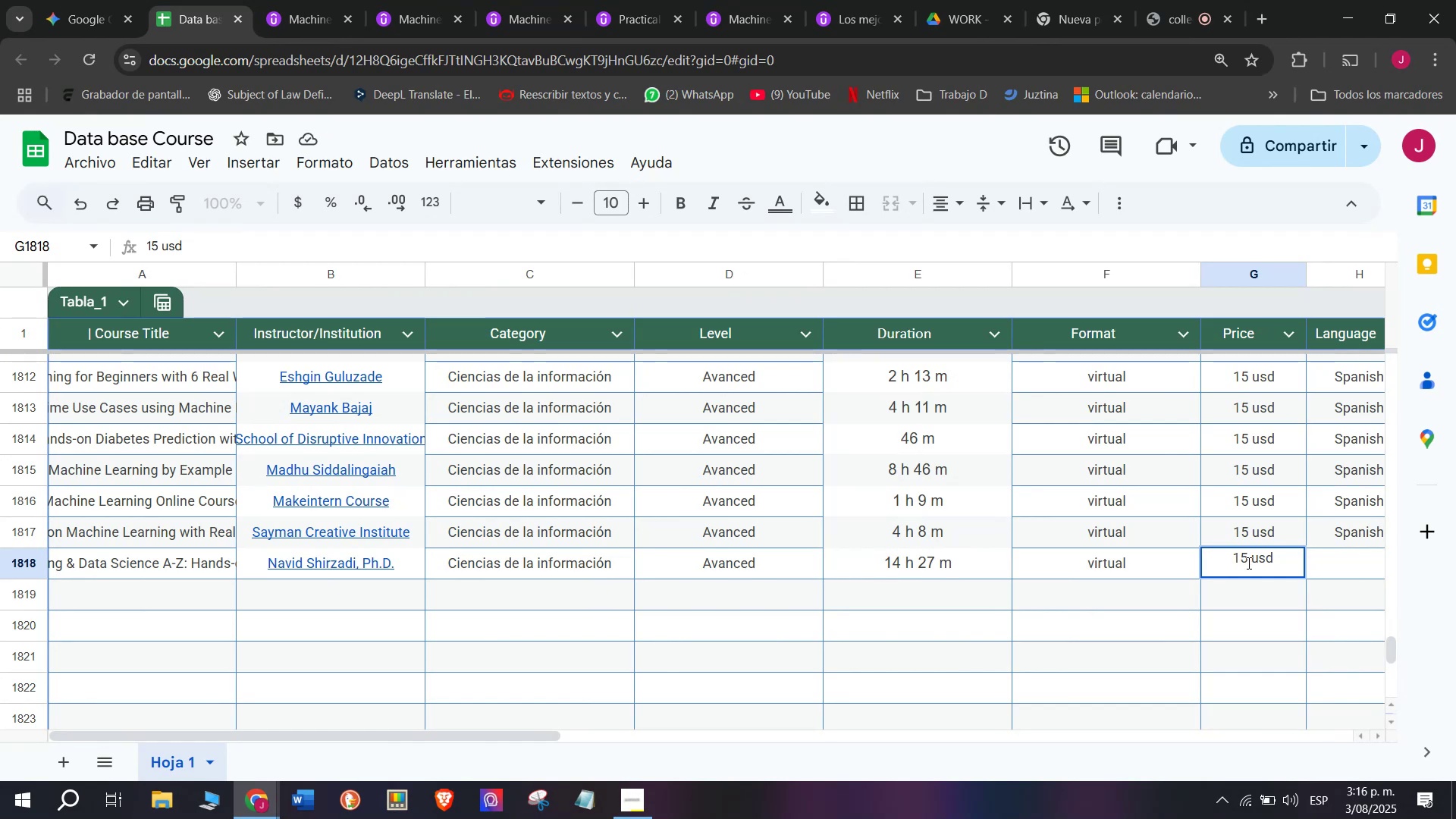 
left_click([1247, 563])
 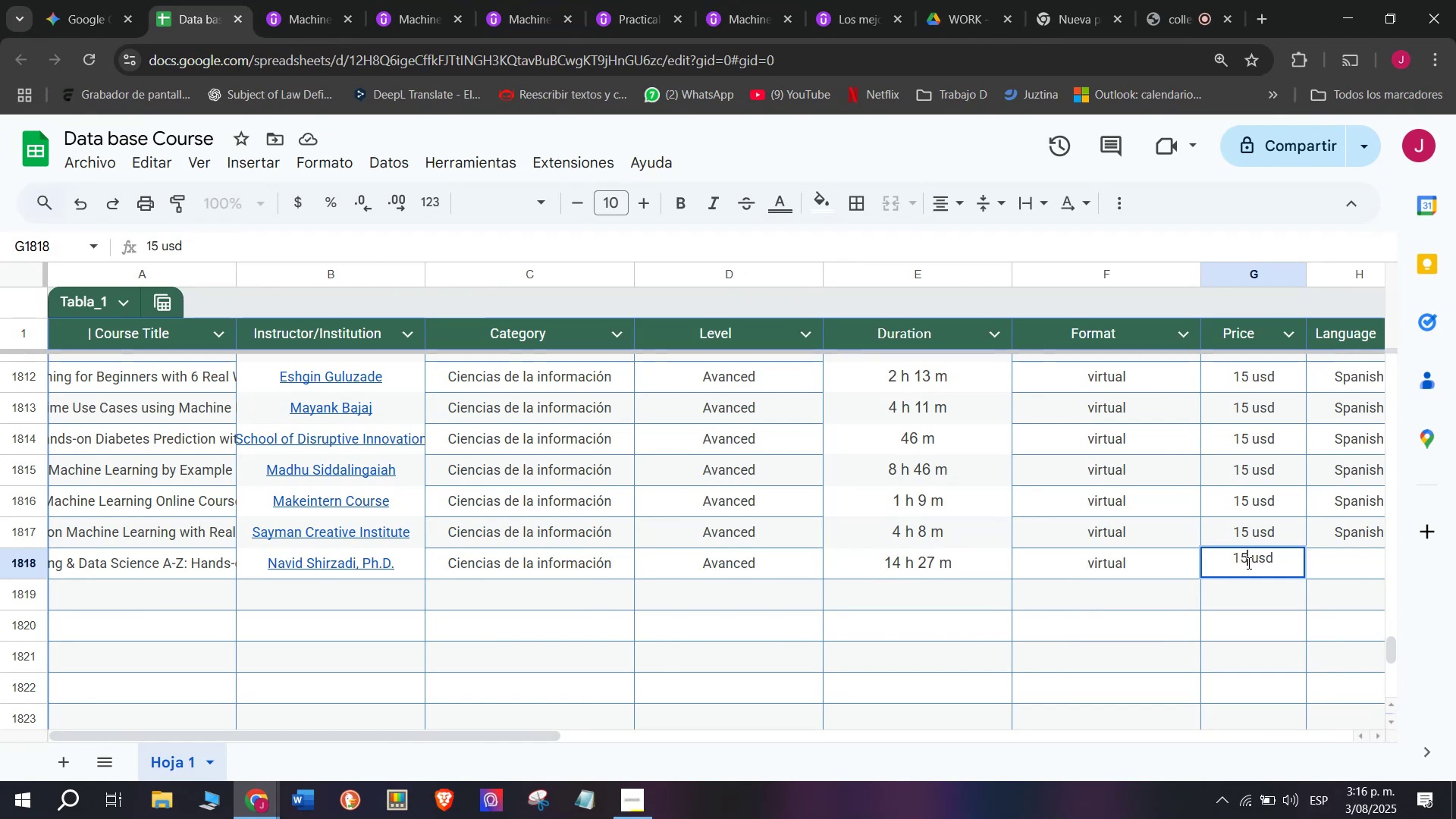 
type(q)
key(Backspace)
key(Backspace)
type(q20)
 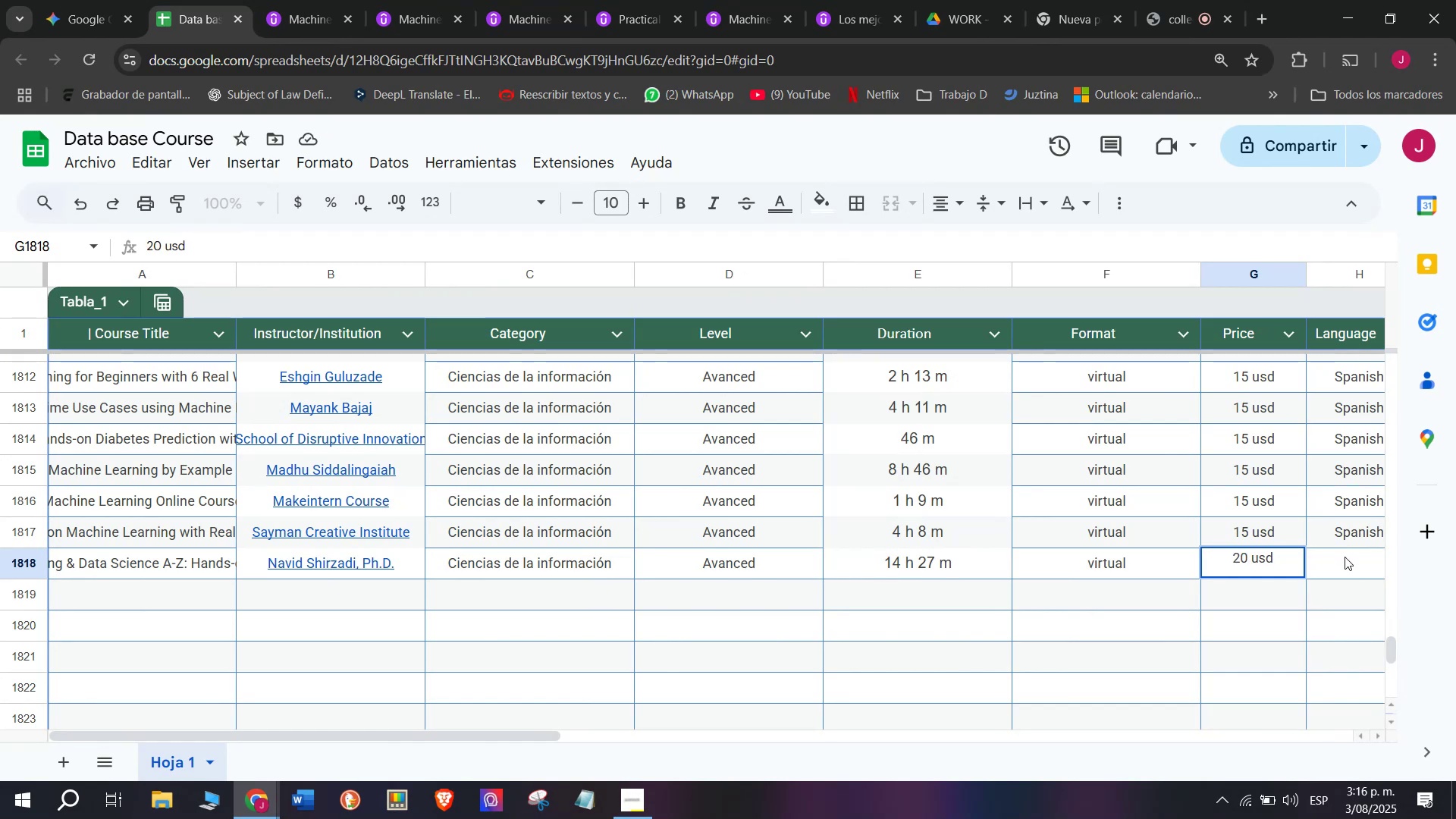 
double_click([1331, 519])
 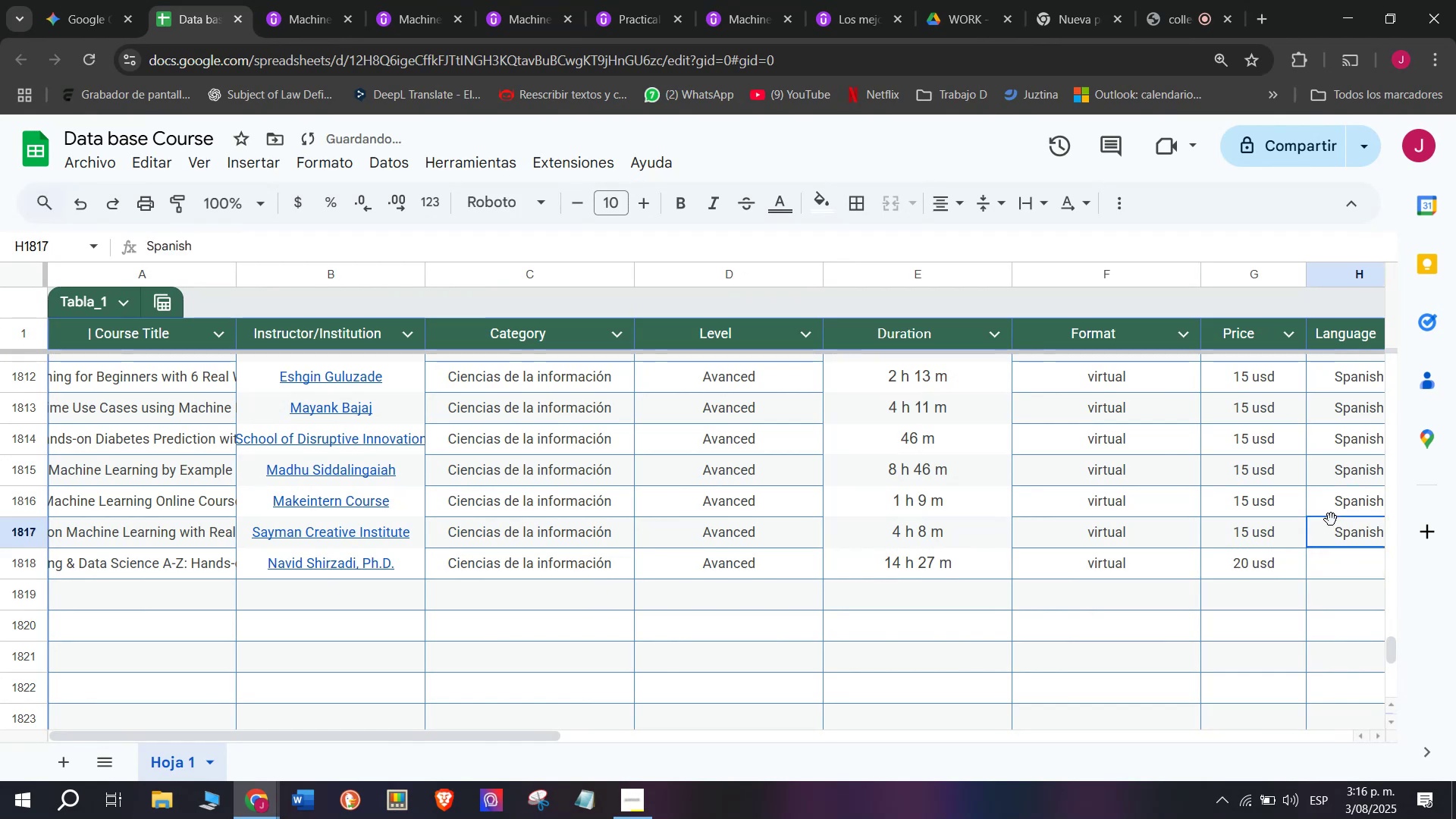 
key(Break)
 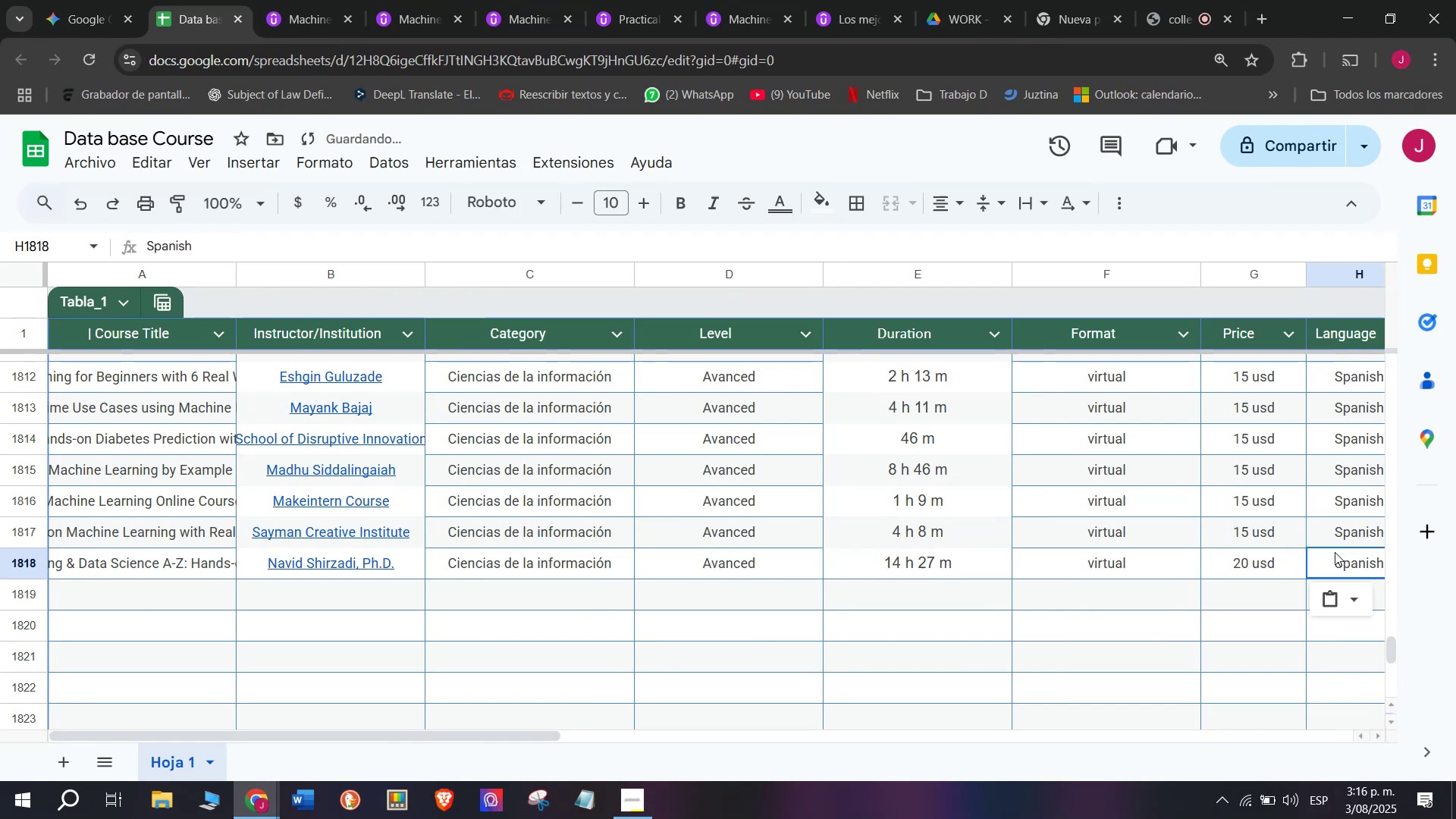 
key(Control+ControlLeft)
 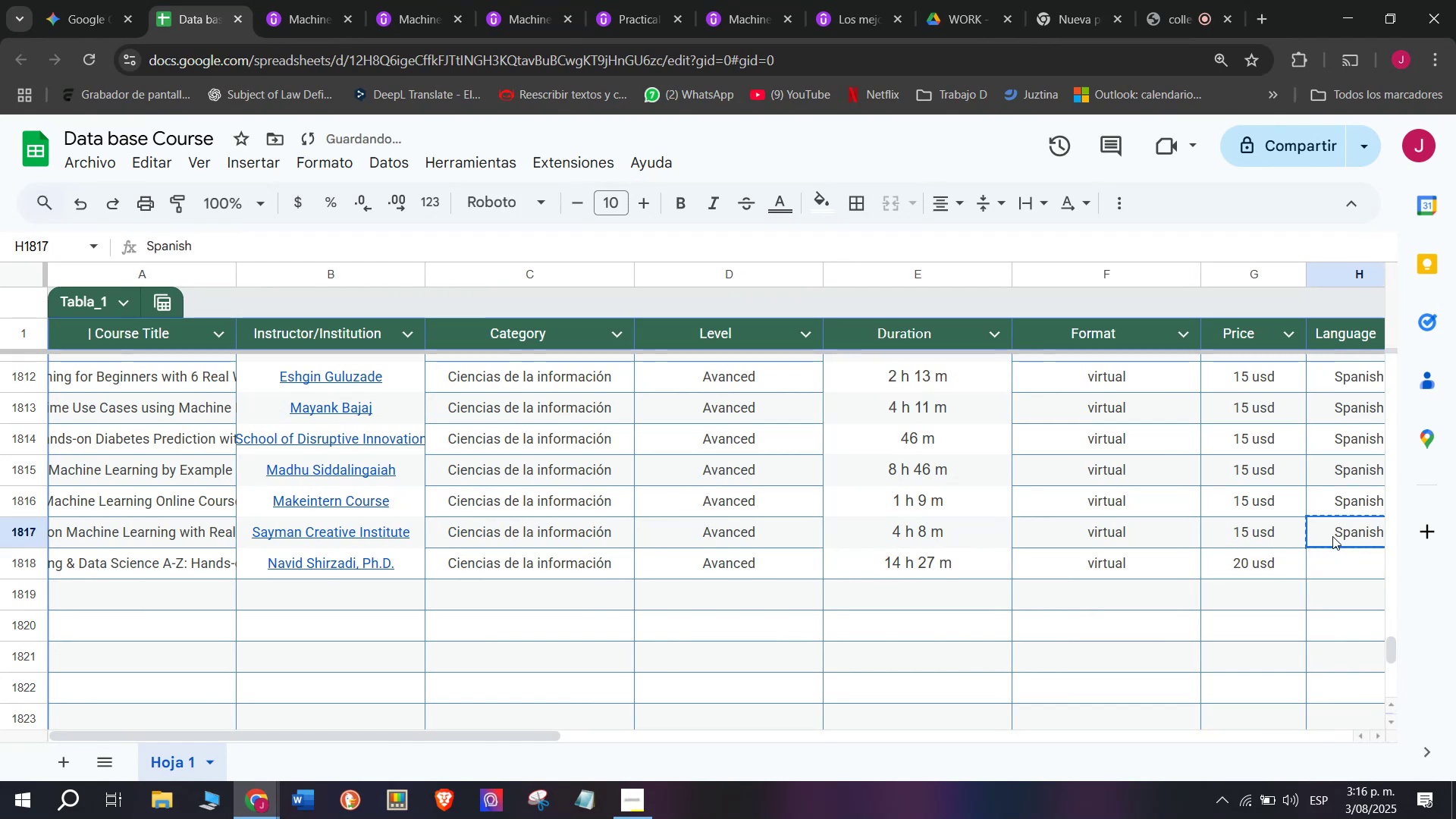 
key(Control+C)
 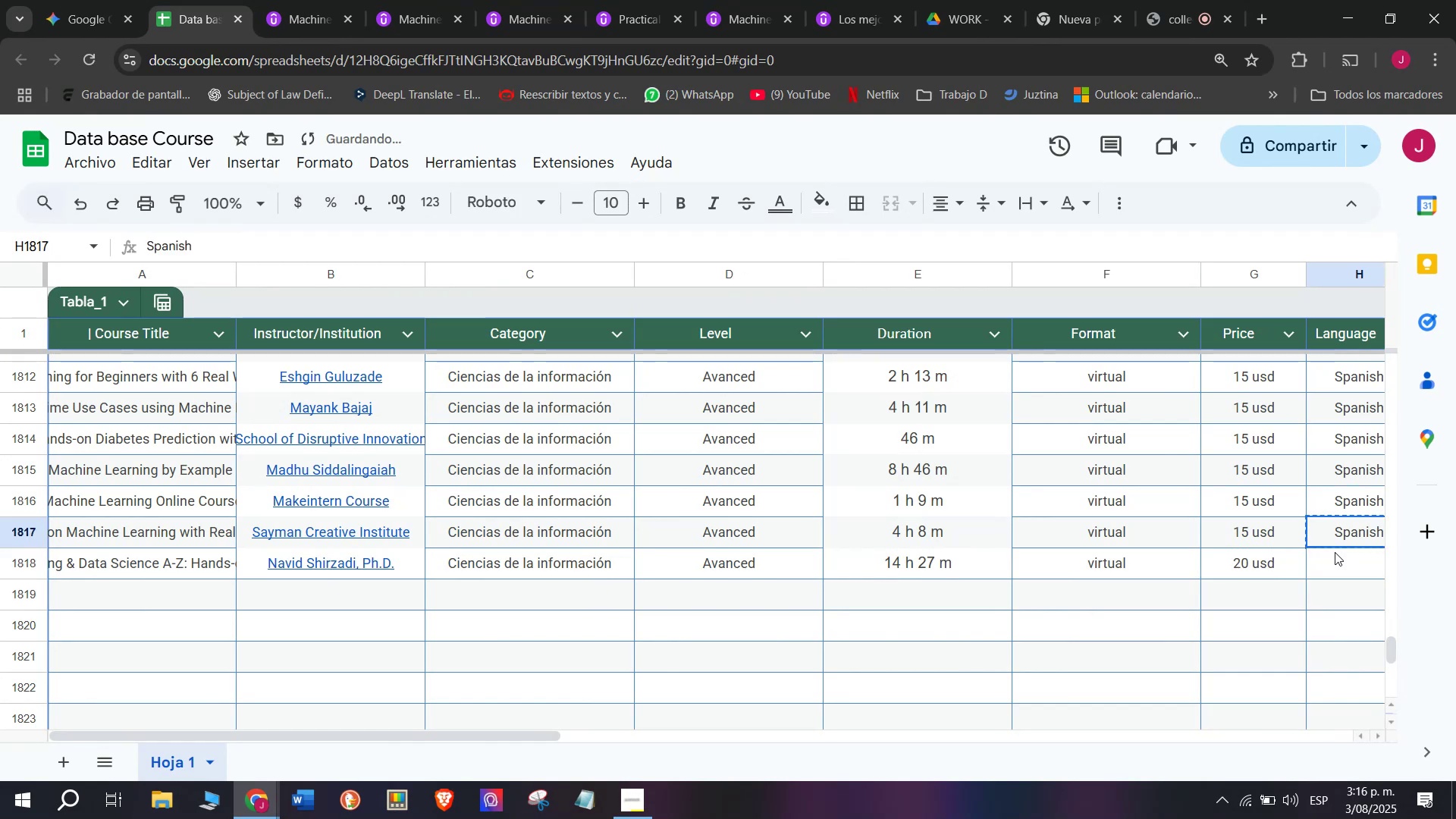 
triple_click([1335, 552])
 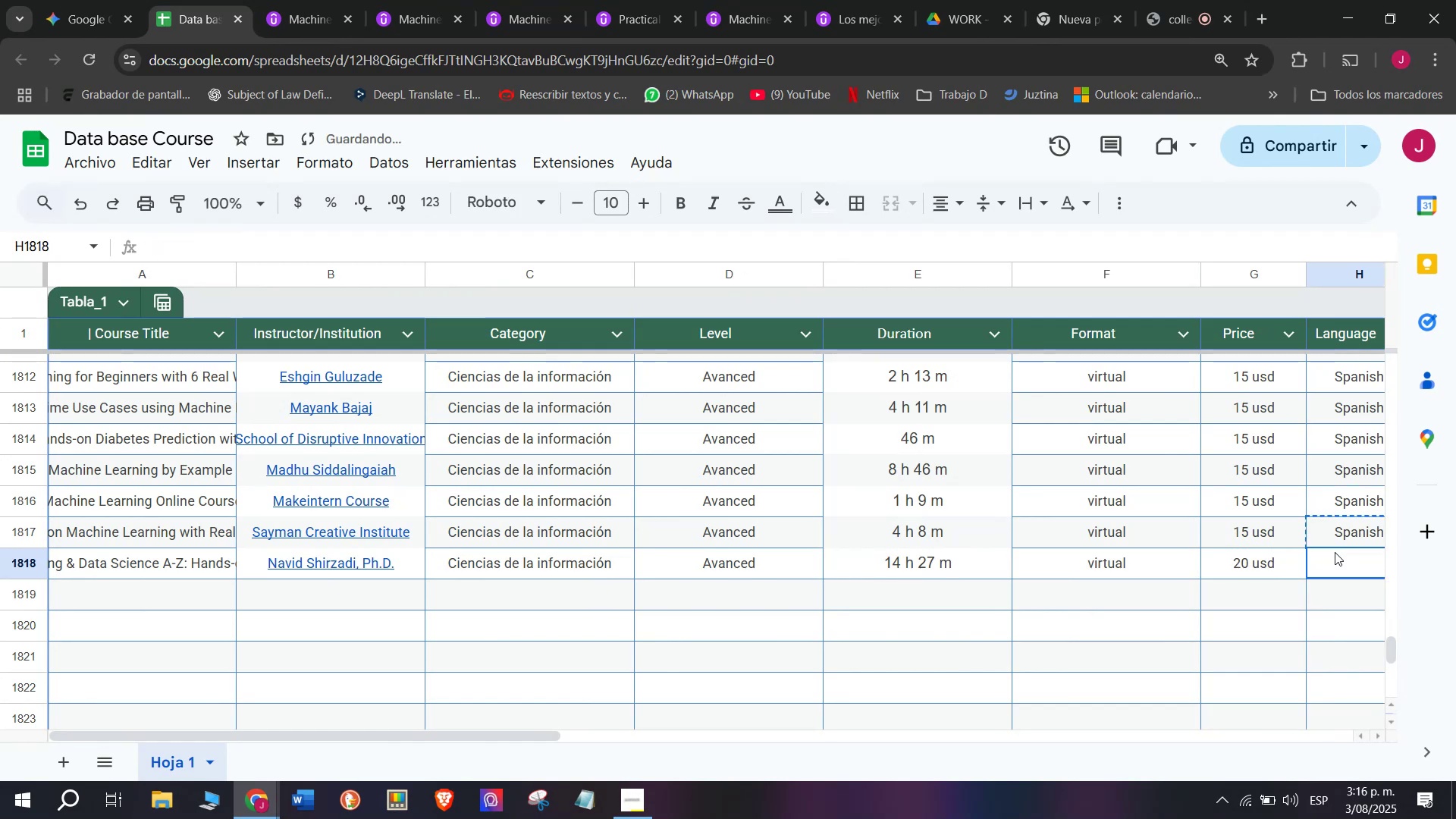 
key(Control+ControlLeft)
 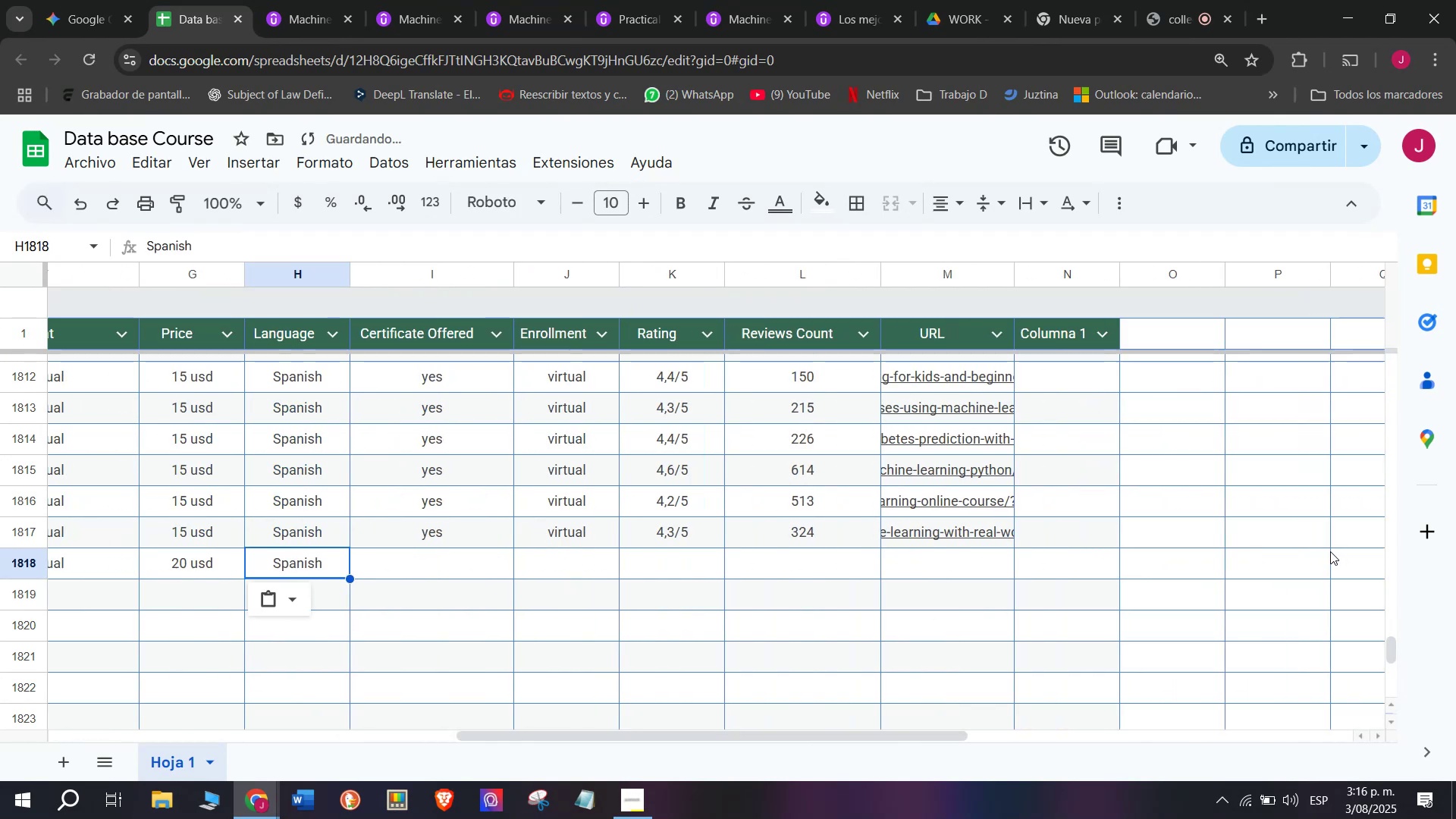 
key(Z)
 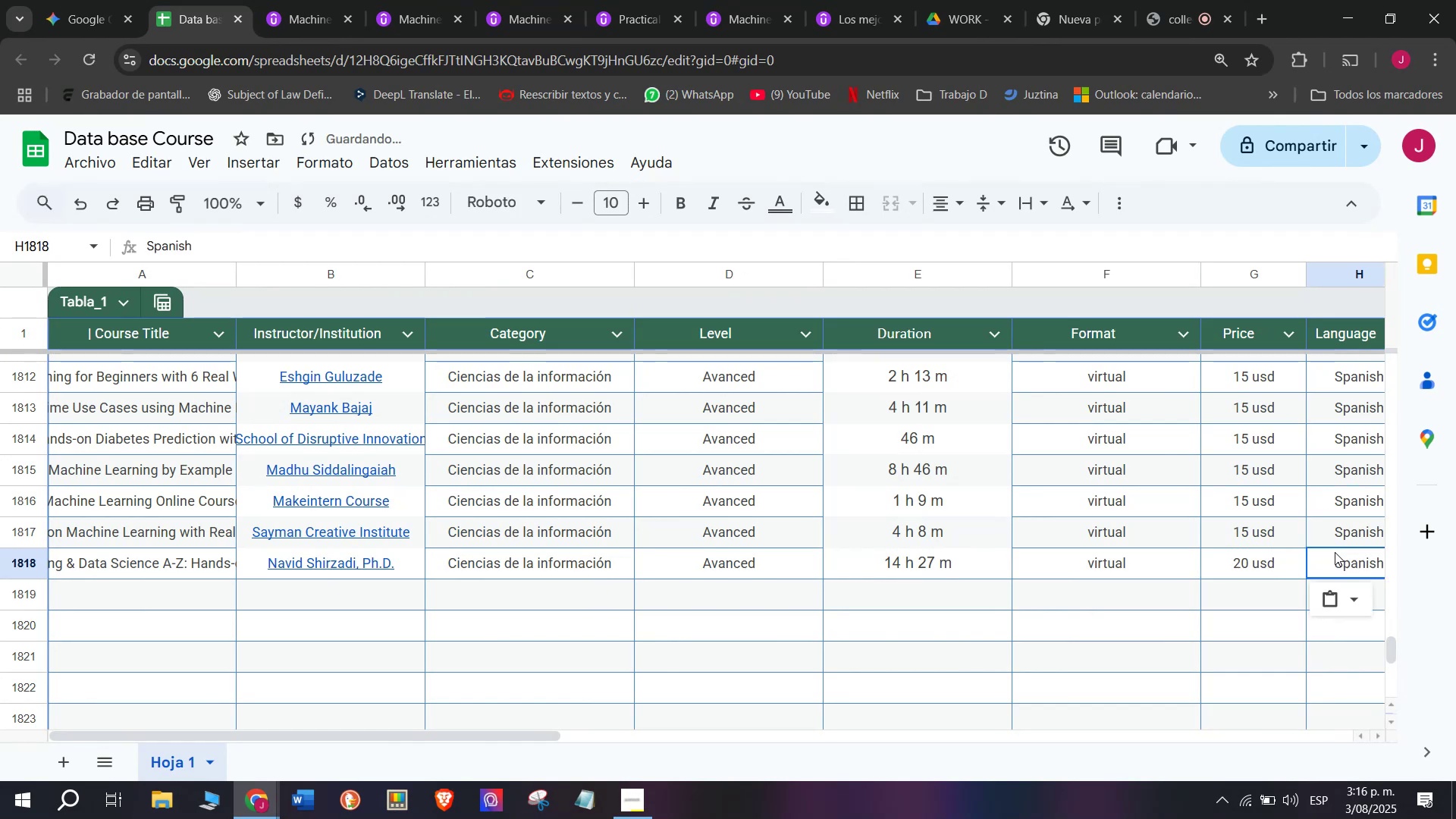 
key(Control+V)
 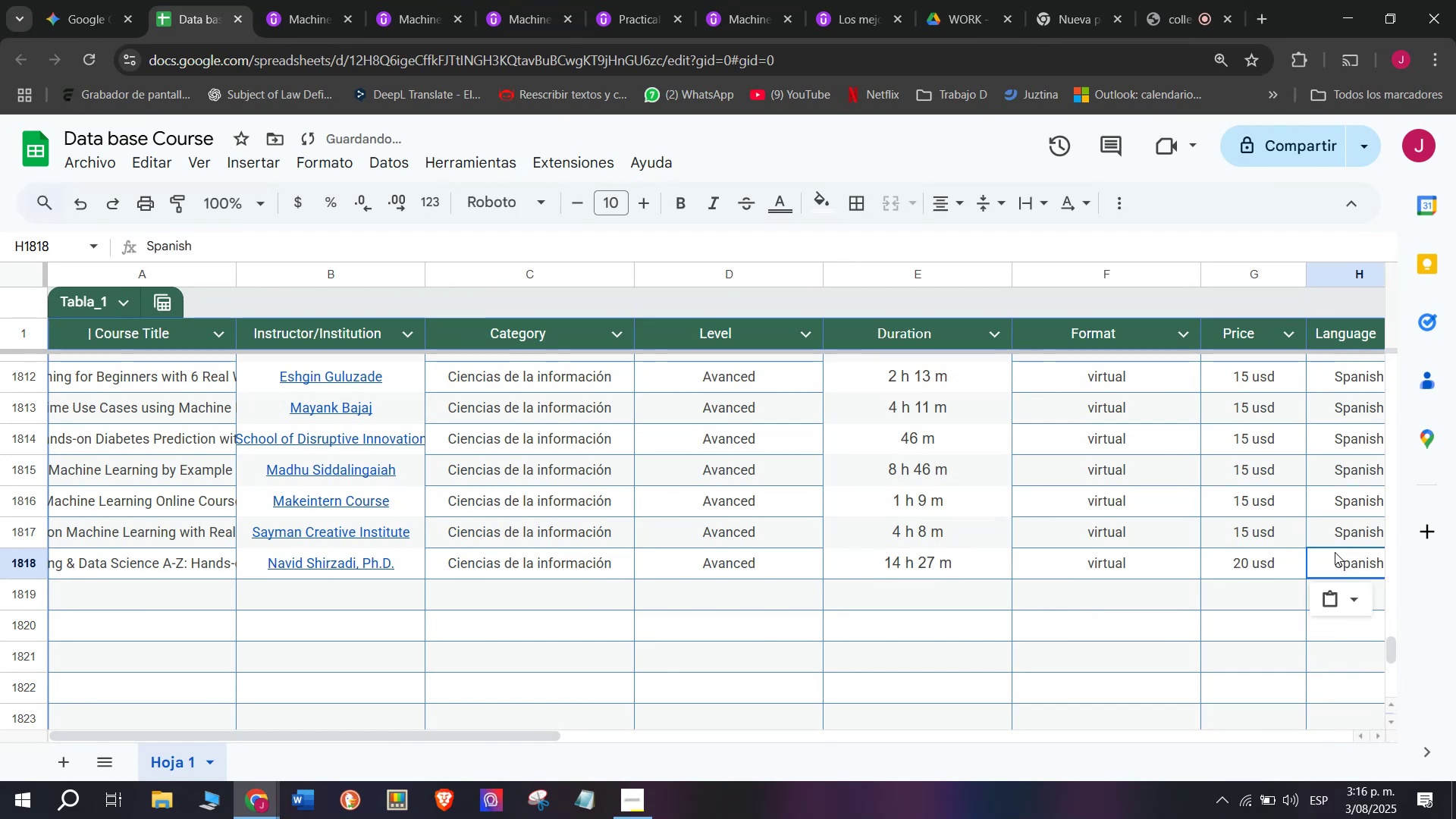 
scroll: coordinate [431, 488], scroll_direction: down, amount: 3.0
 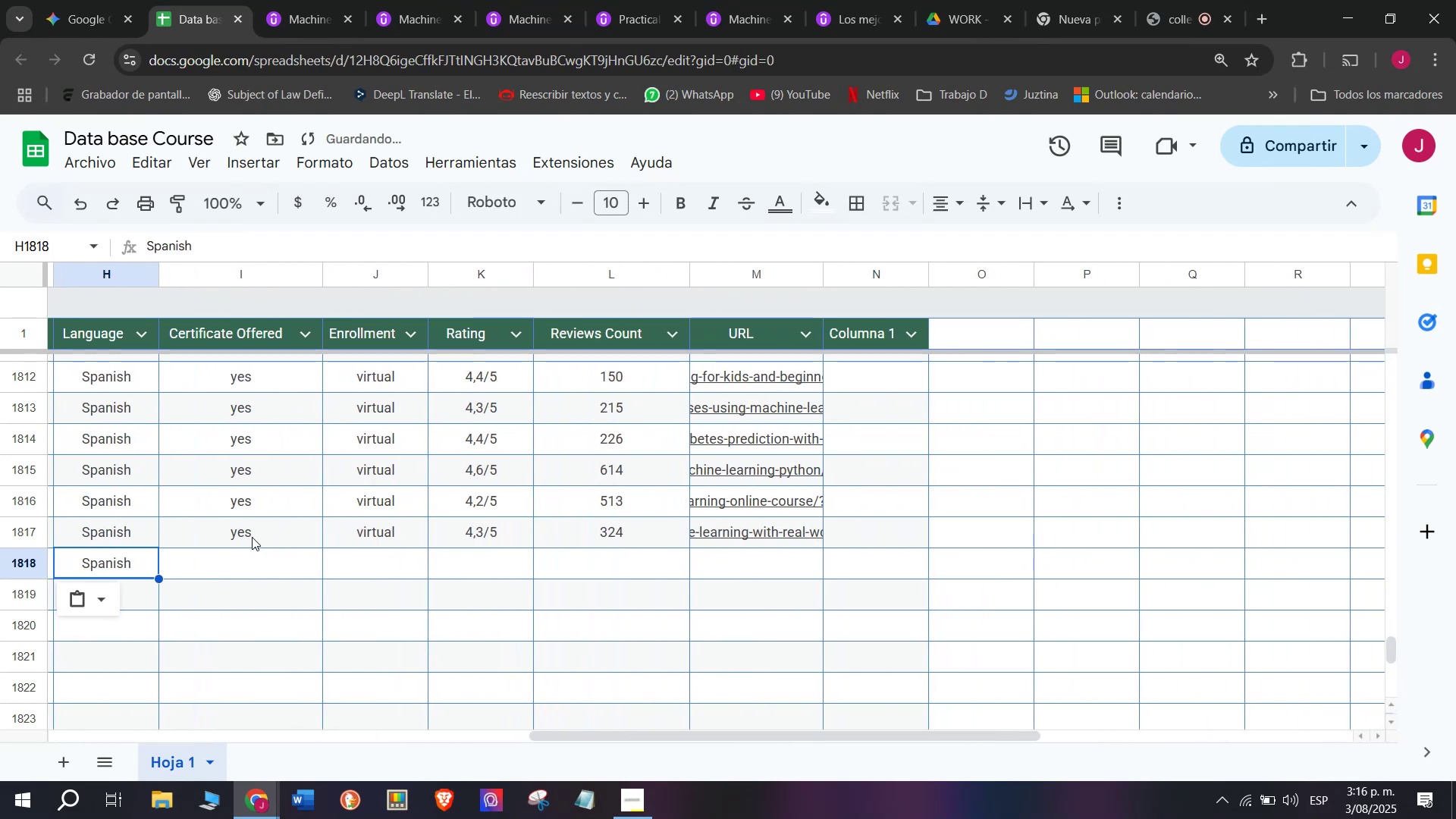 
left_click([252, 537])
 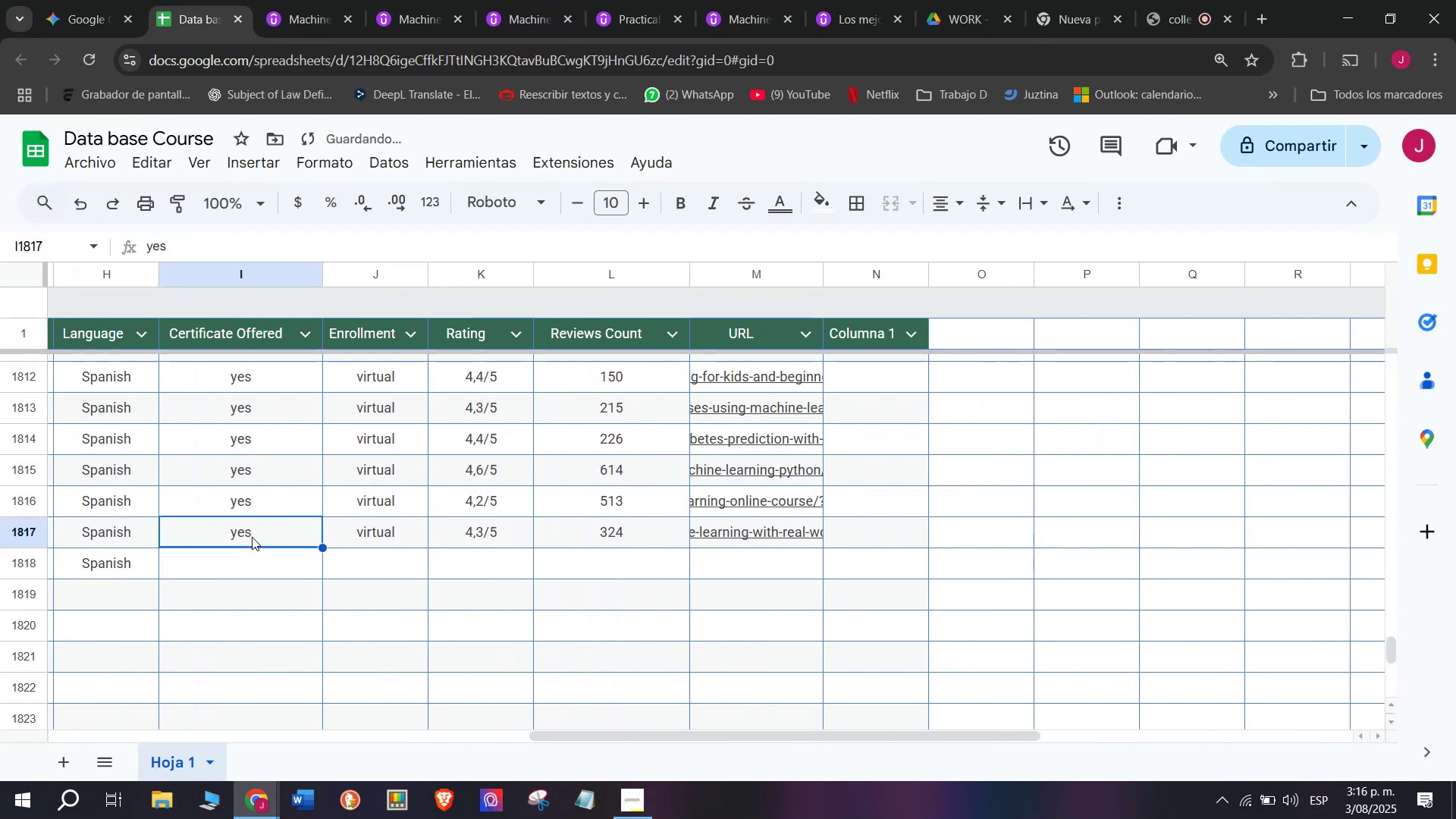 
key(Control+ControlLeft)
 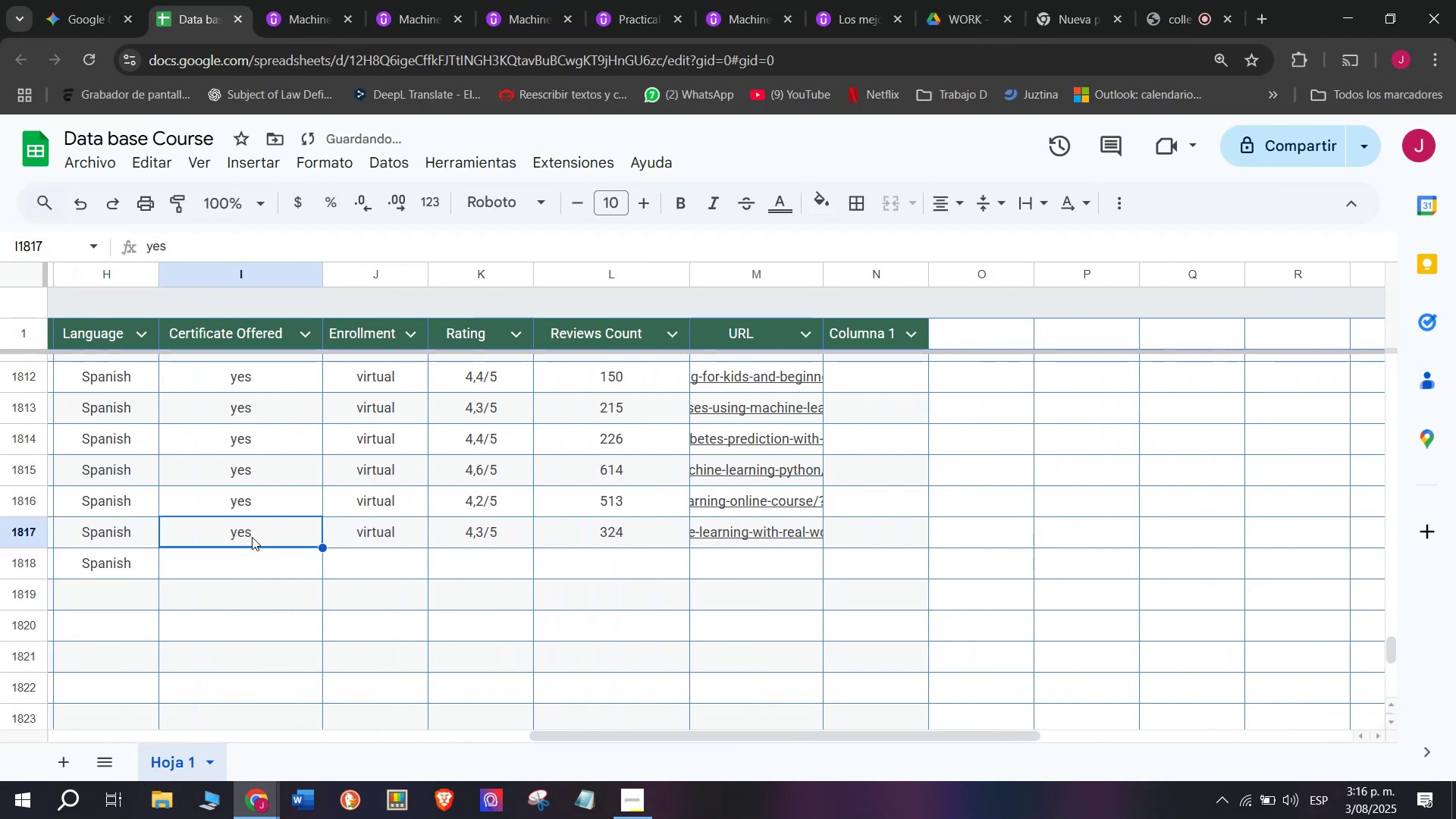 
key(Break)
 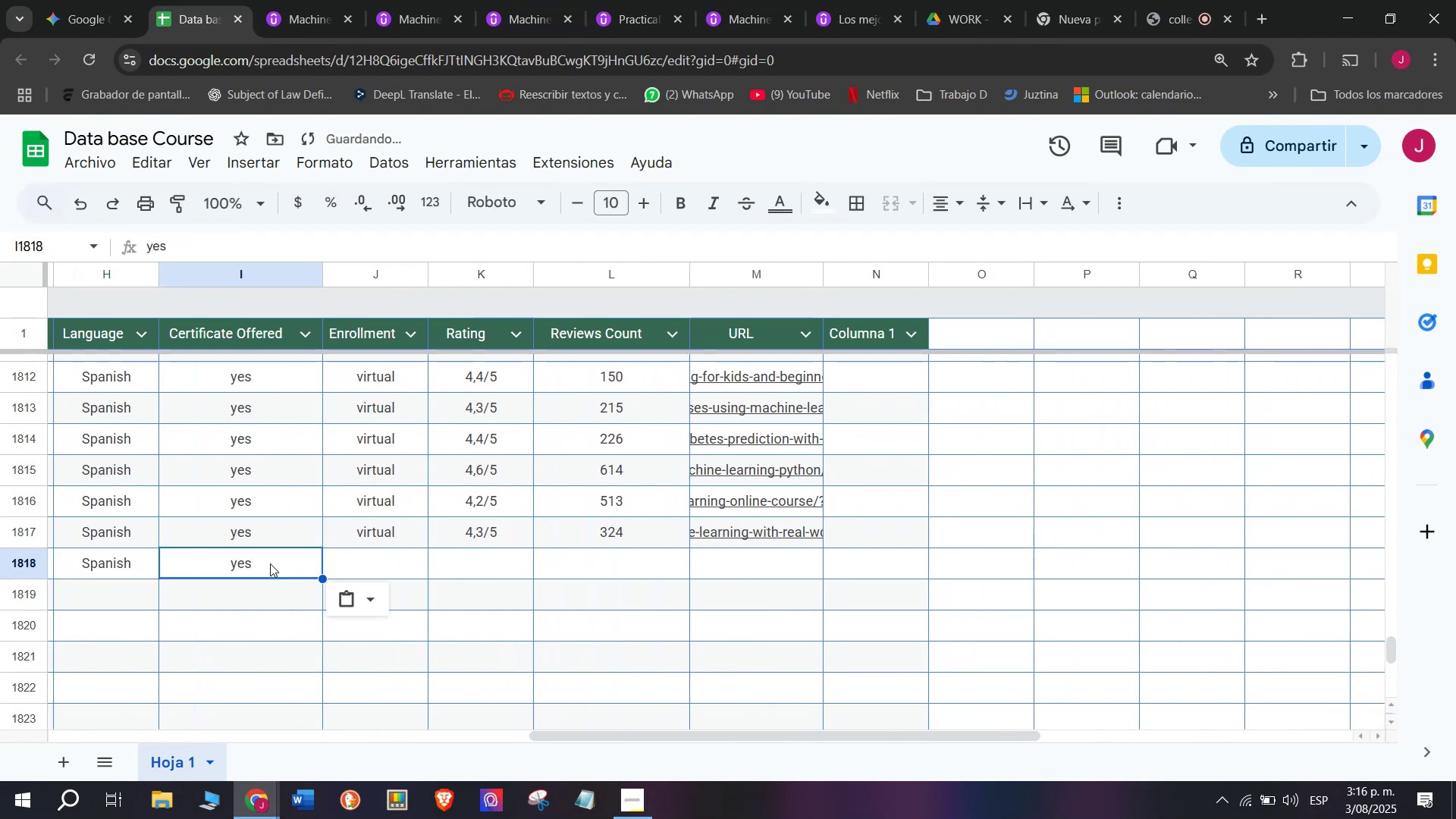 
key(Control+C)
 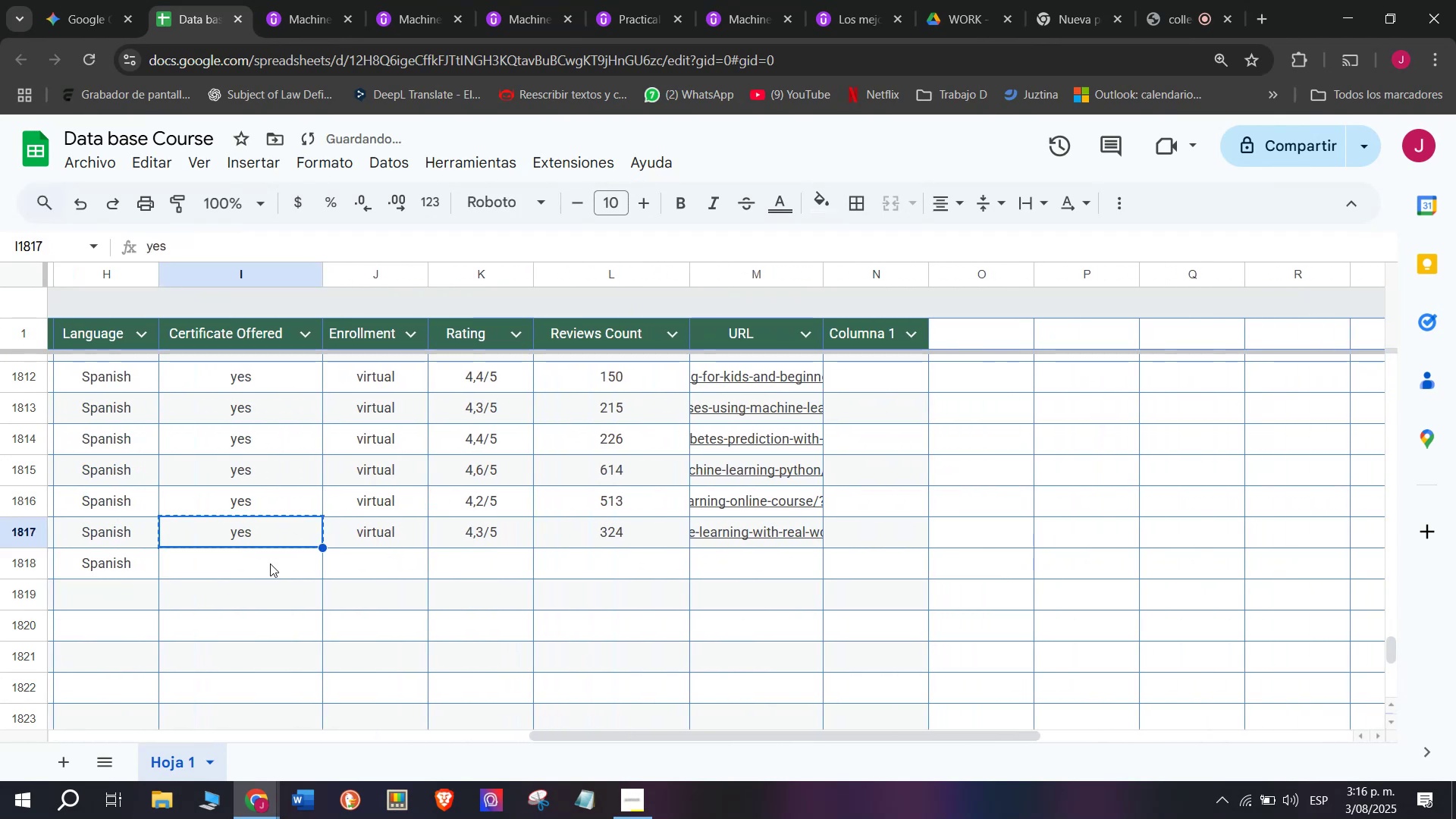 
double_click([270, 563])
 